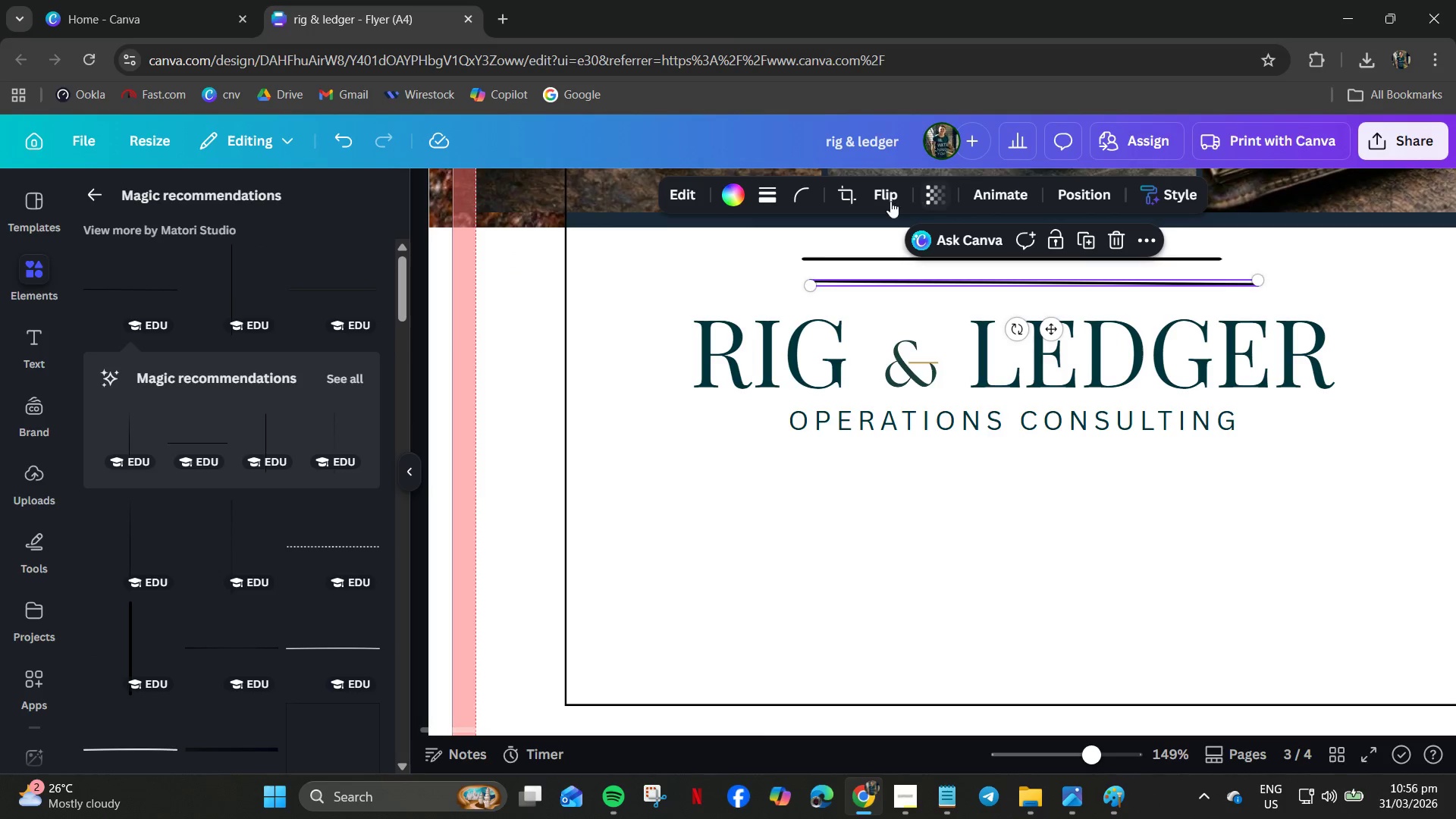 
left_click([842, 190])
 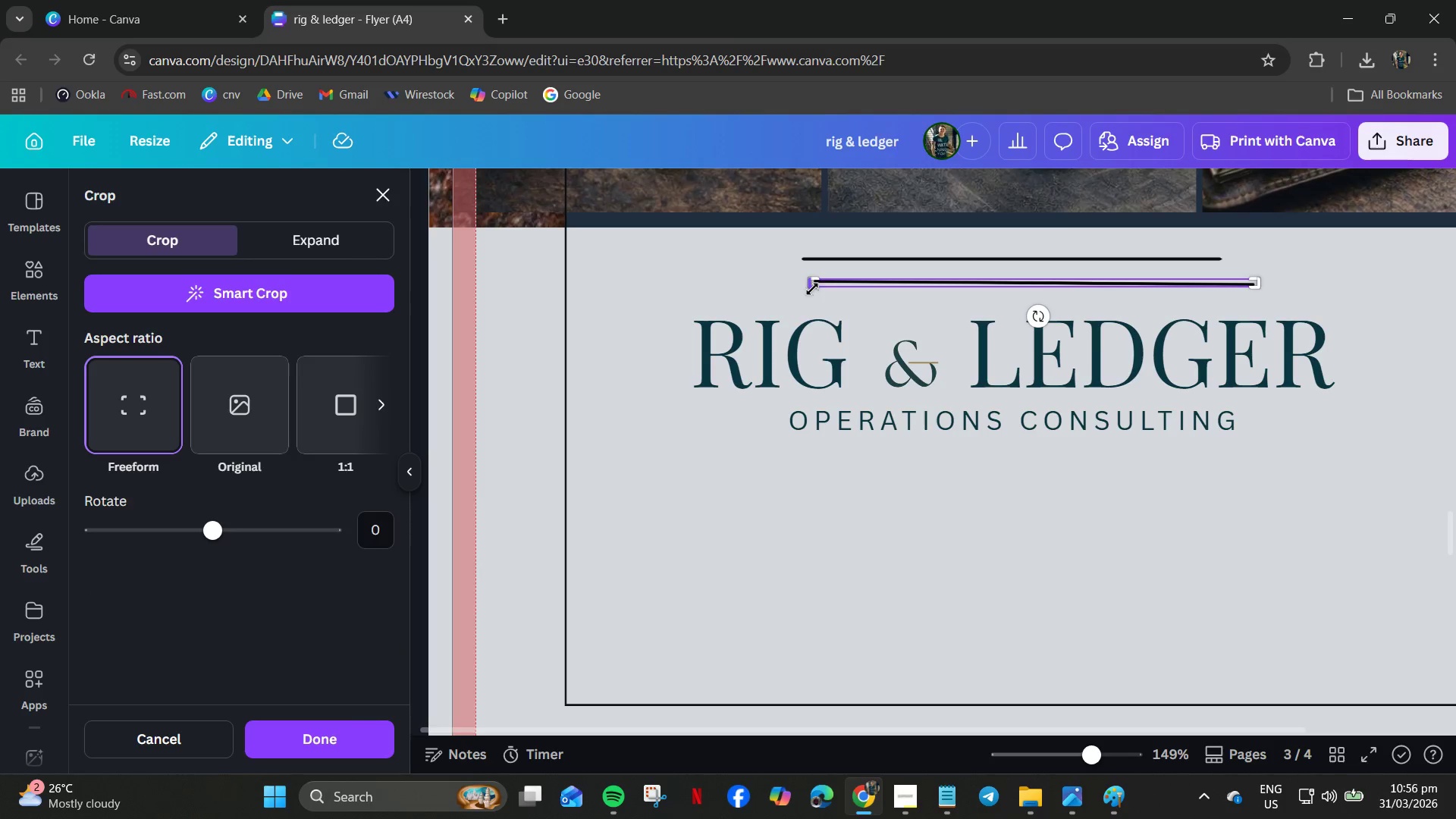 
left_click_drag(start_coordinate=[811, 286], to_coordinate=[950, 290])
 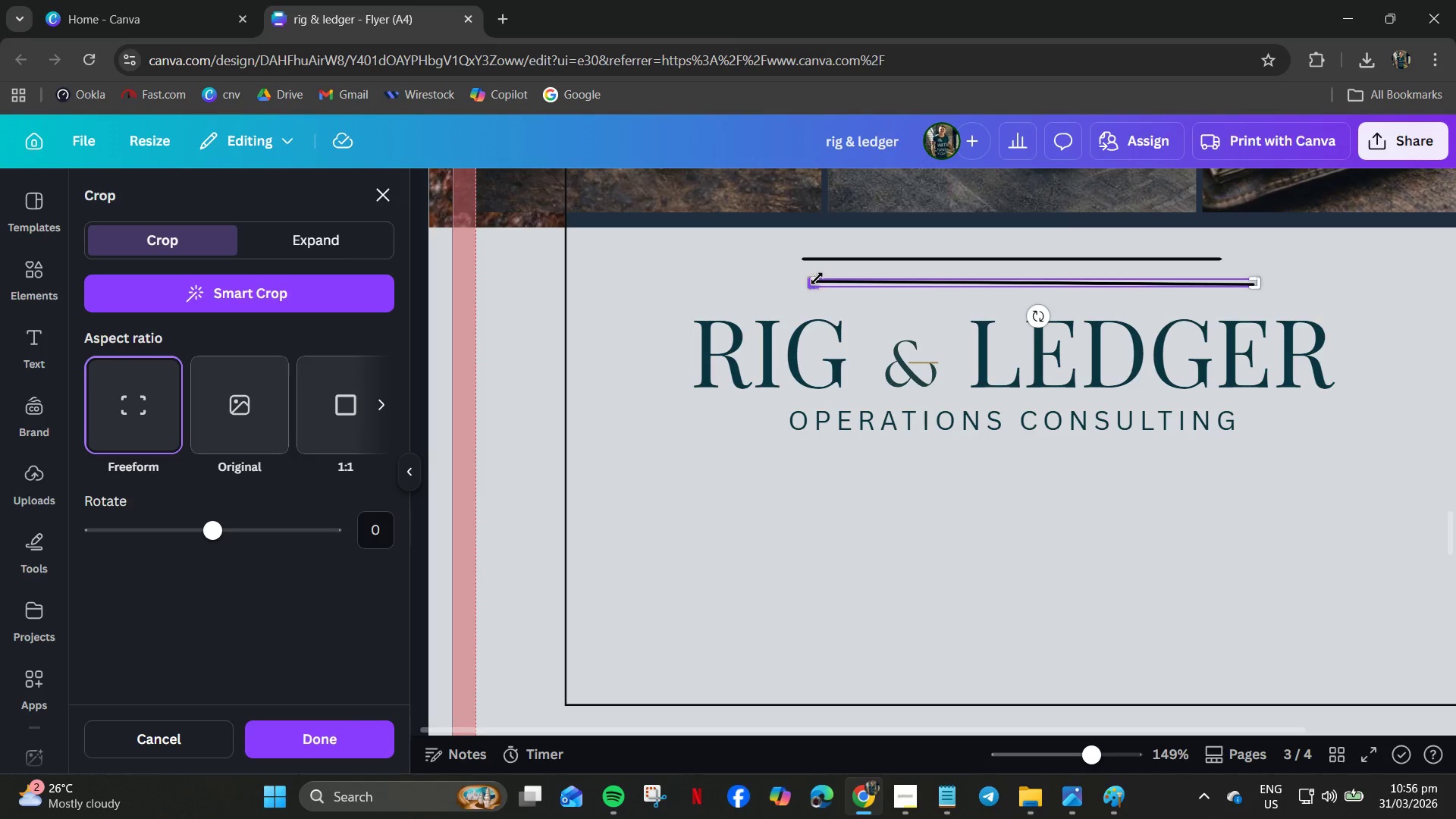 
left_click_drag(start_coordinate=[819, 278], to_coordinate=[1037, 294])
 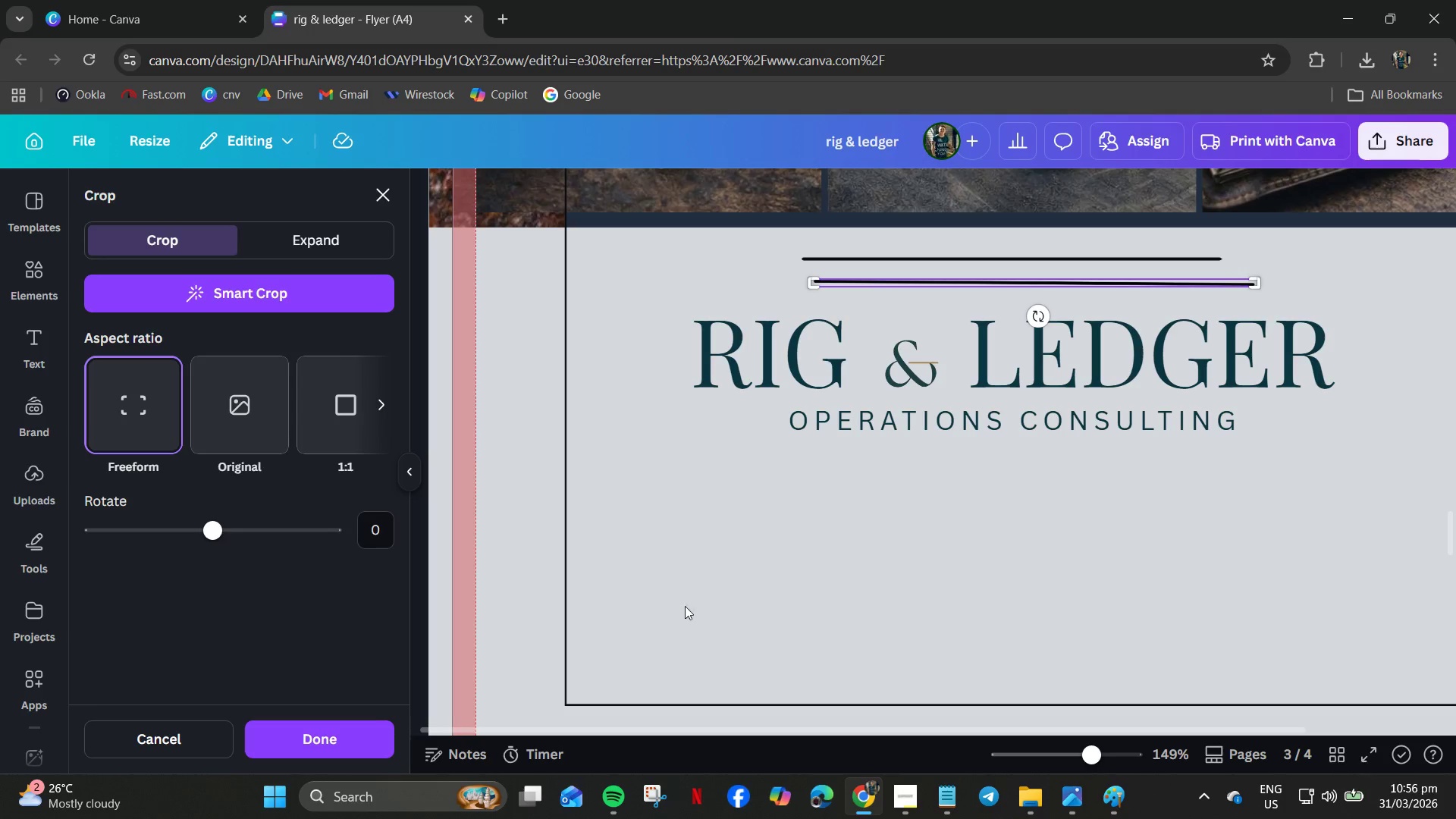 
left_click([848, 561])
 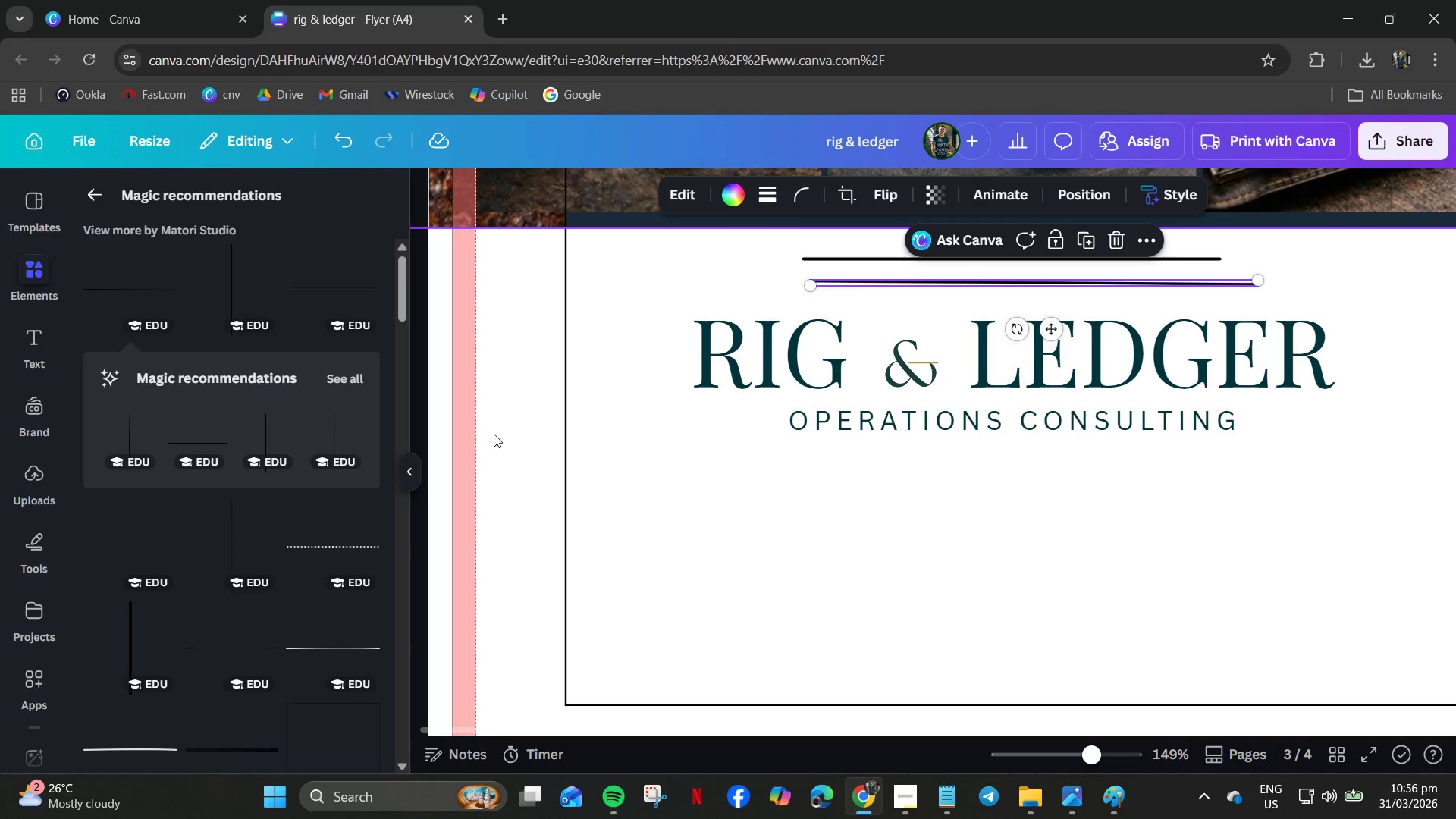 
key(Delete)
 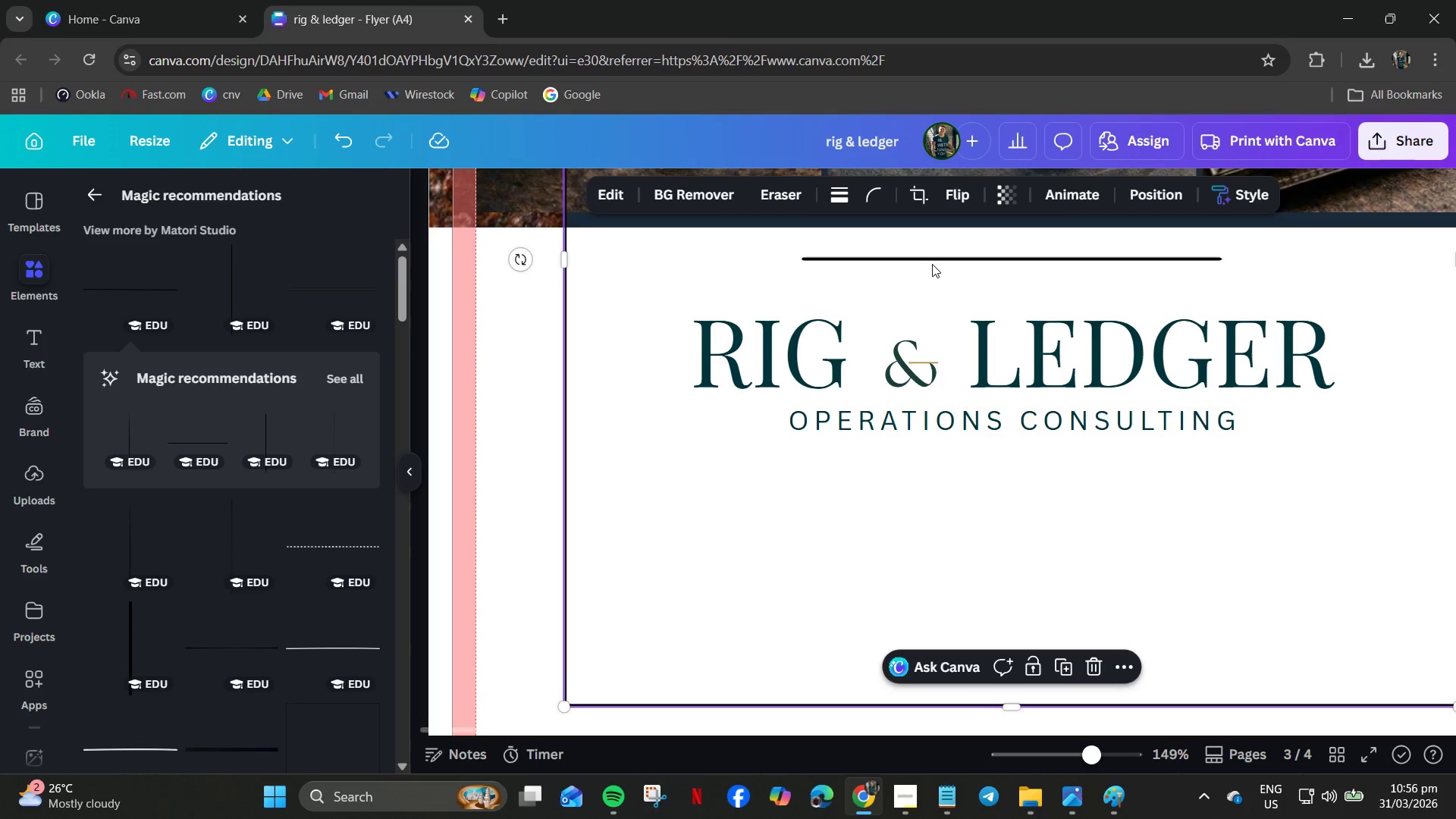 
double_click([932, 260])
 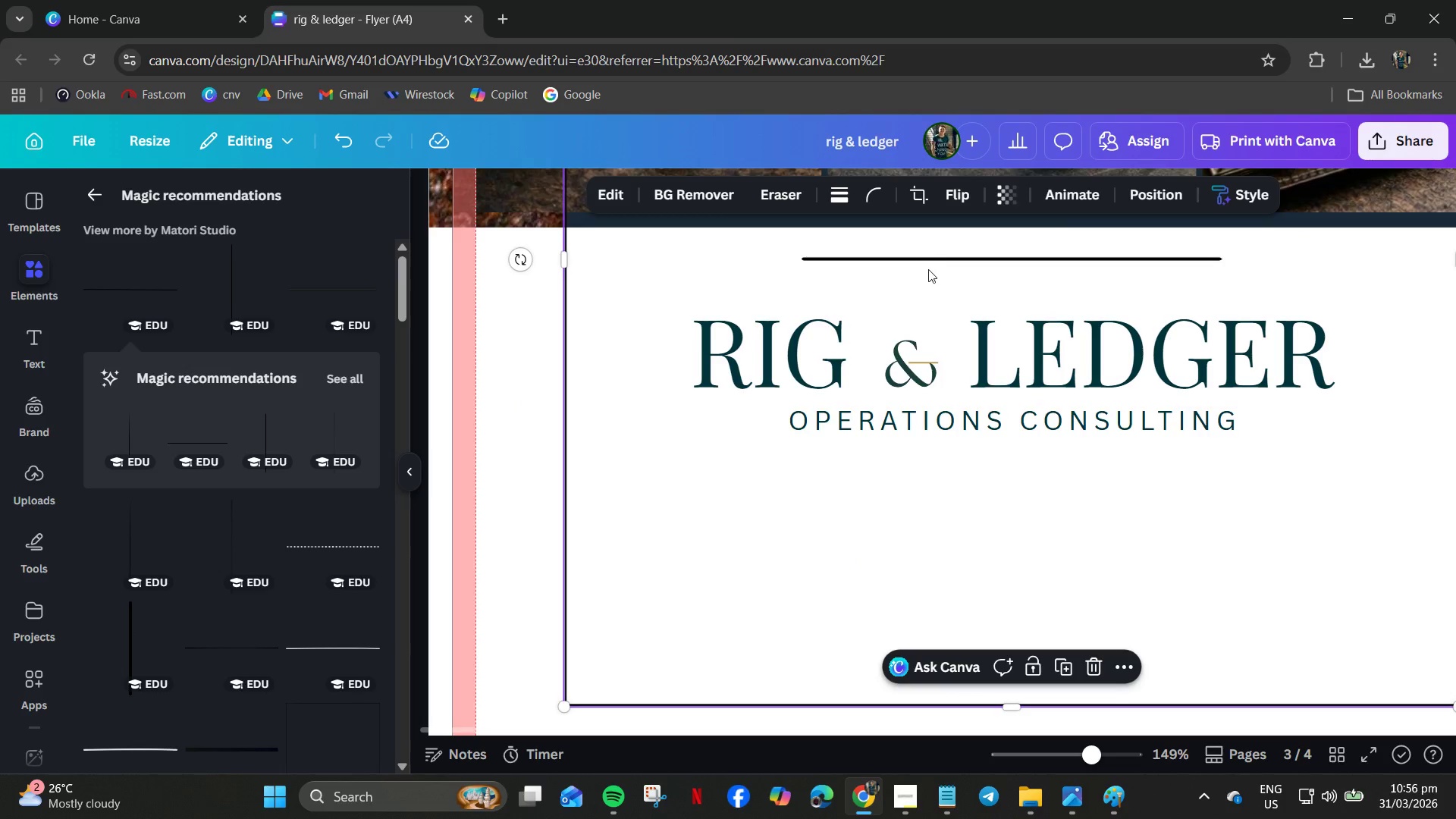 
key(Delete)
 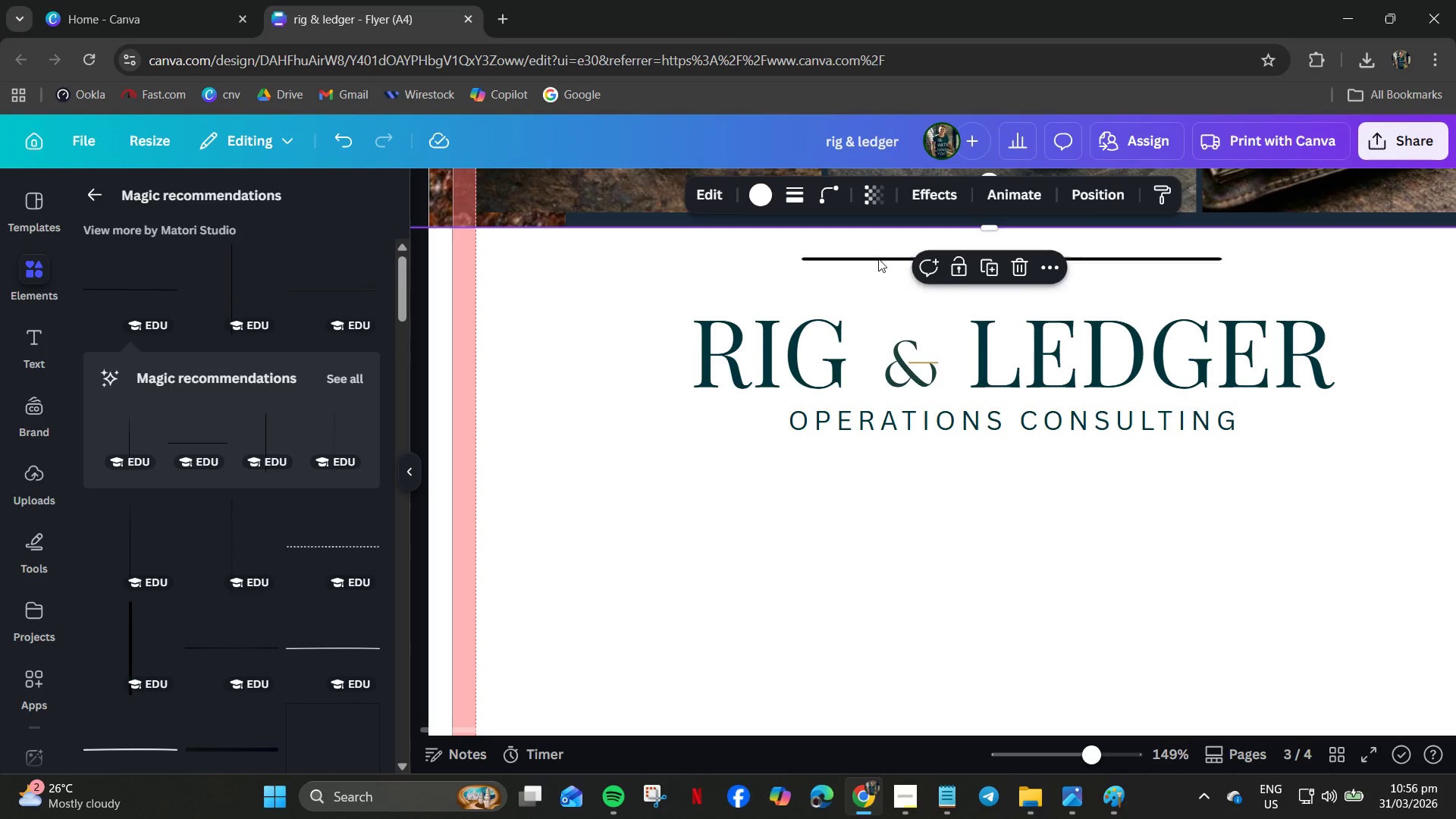 
key(Delete)
 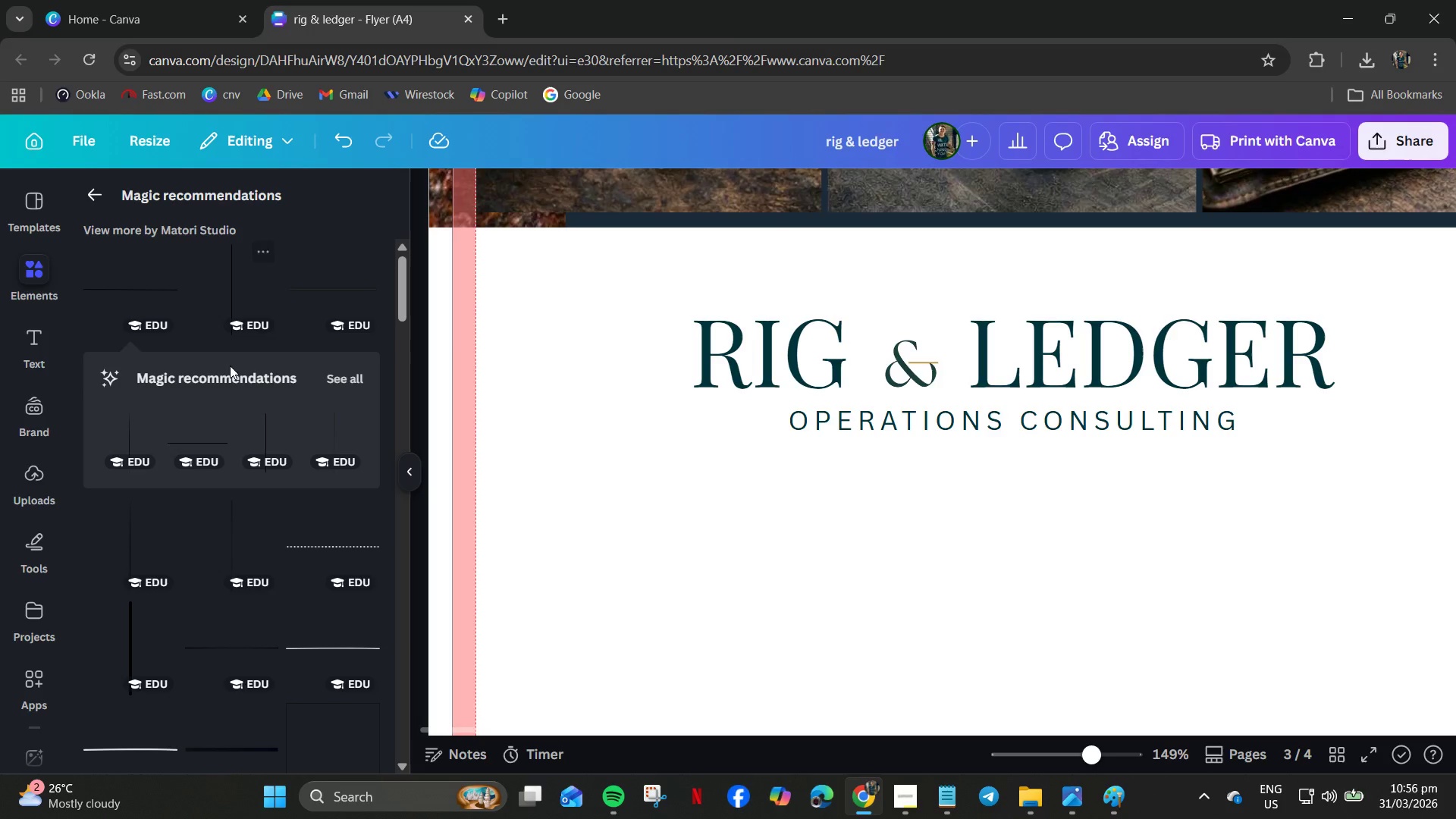 
middle_click([142, 297])
 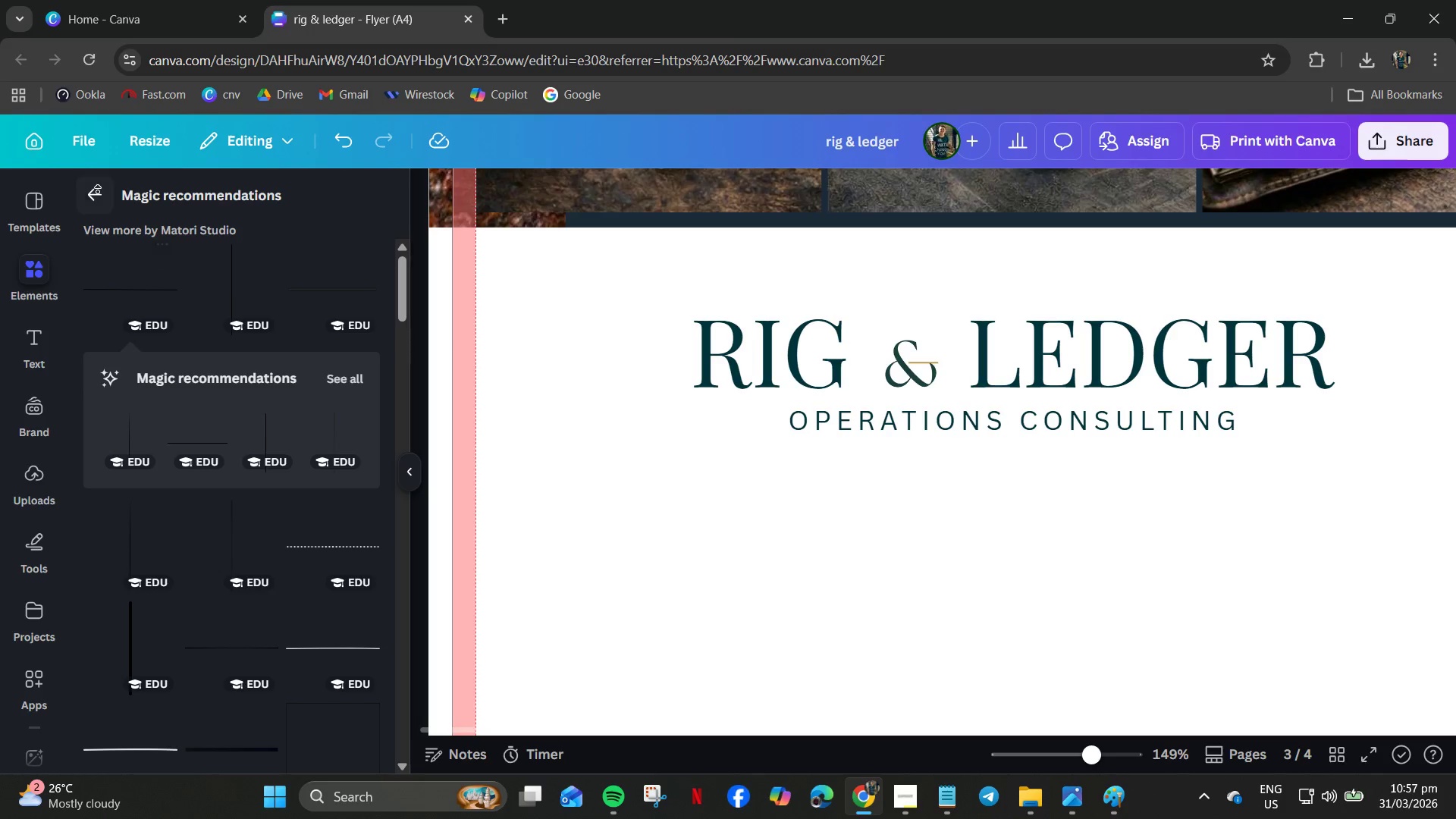 
left_click_drag(start_coordinate=[98, 192], to_coordinate=[98, 197])
 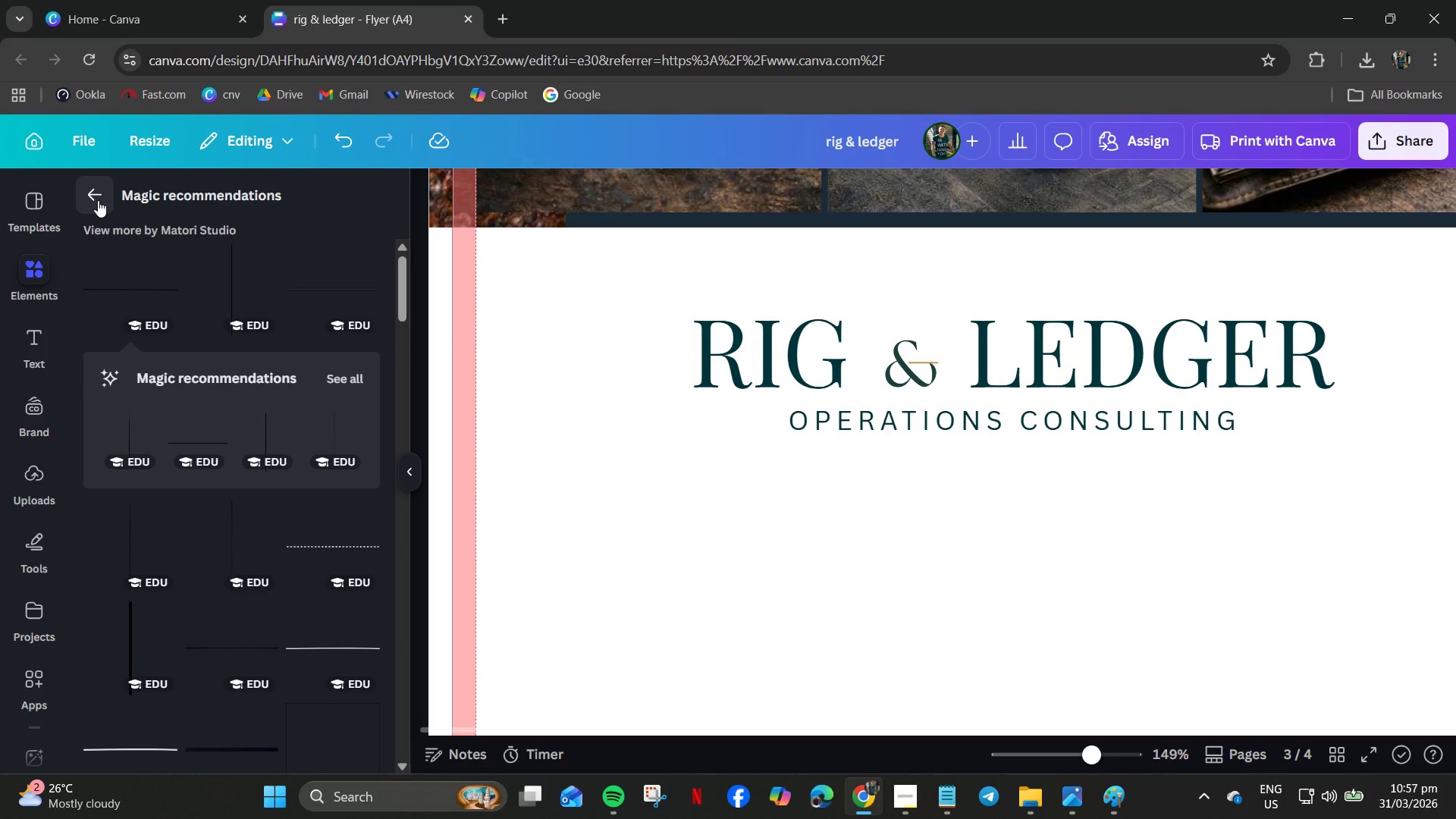 
scroll: coordinate [142, 297], scroll_direction: up, amount: 4.0
 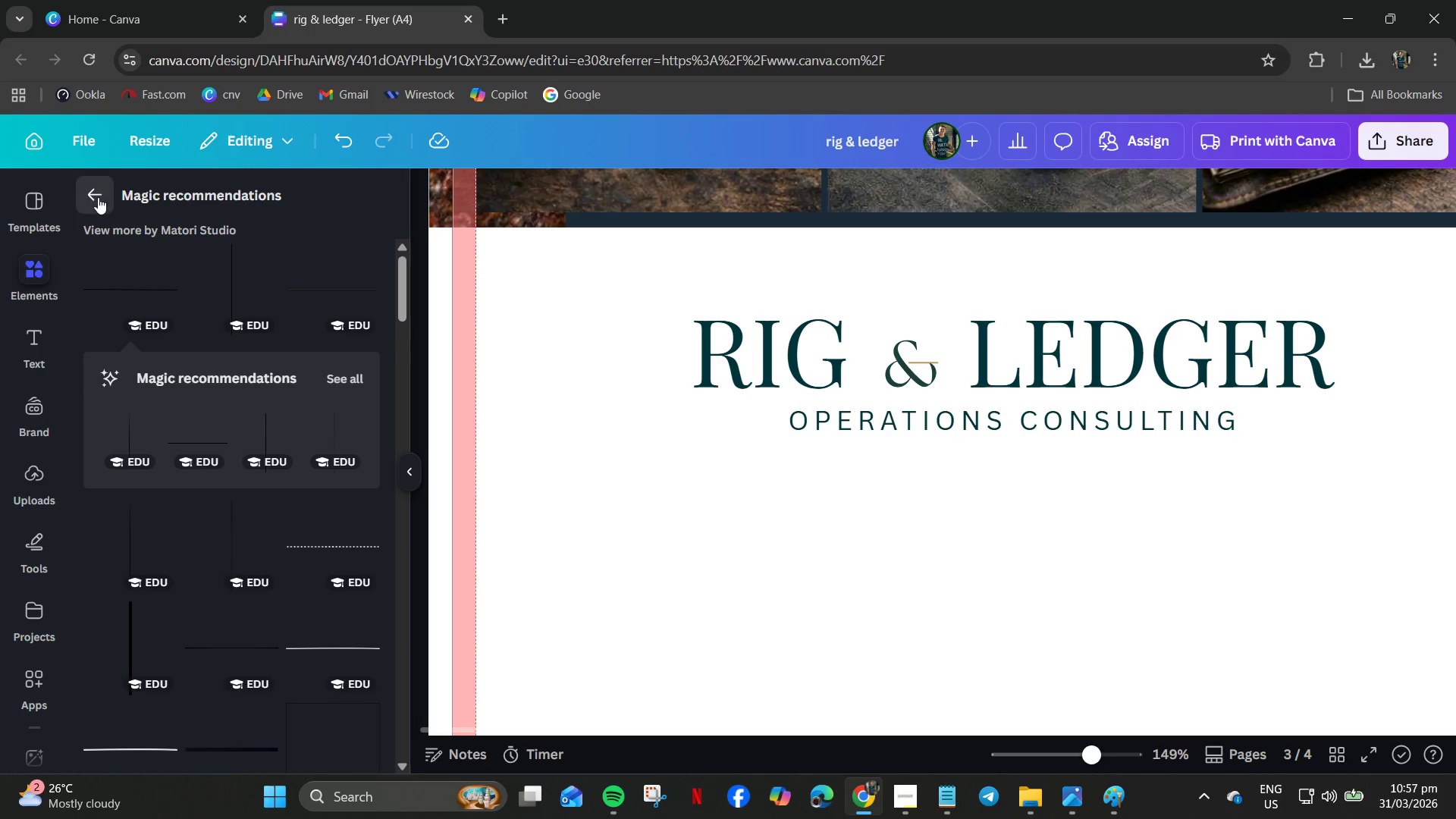 
left_click([98, 200])
 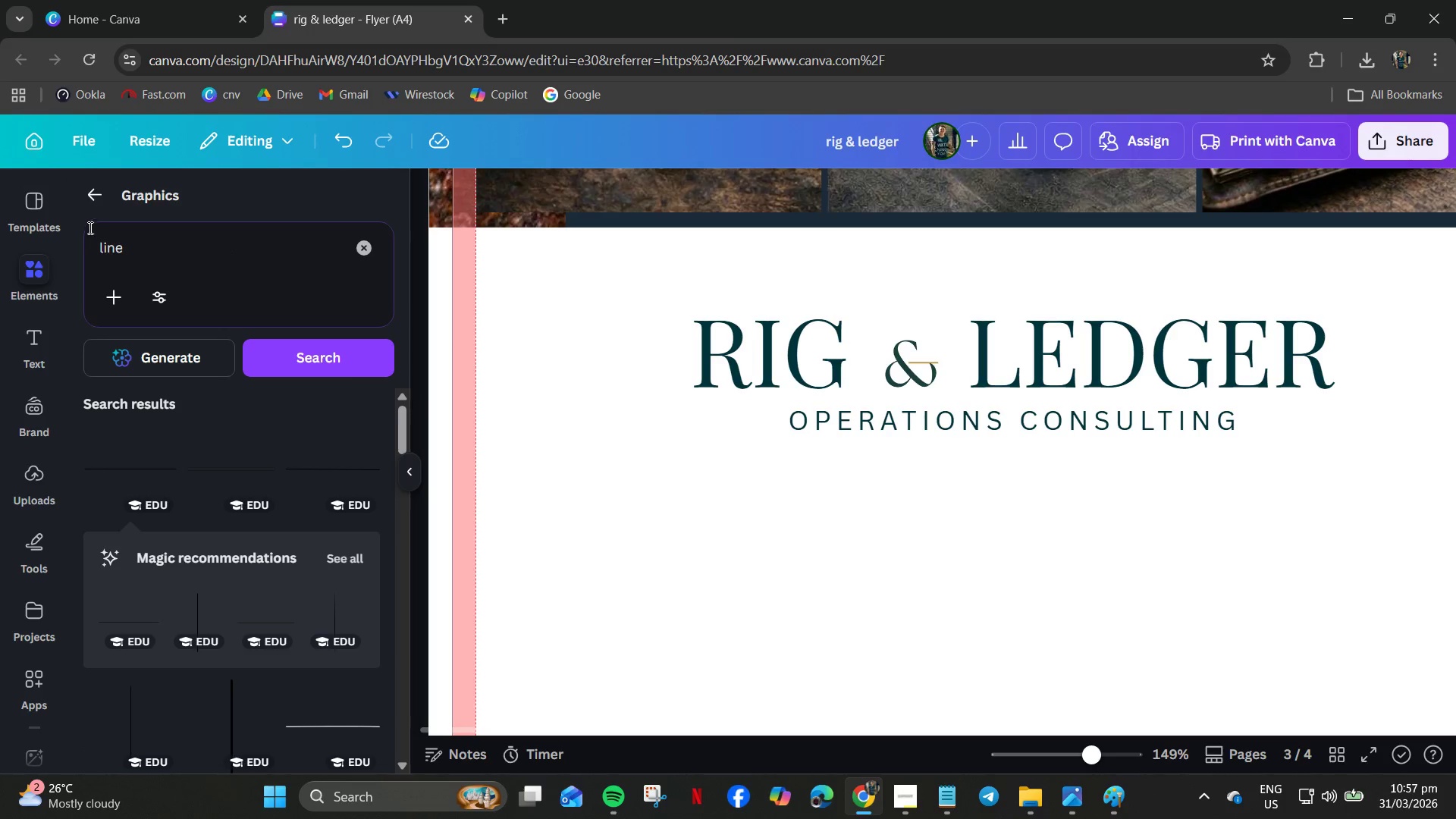 
left_click([86, 195])
 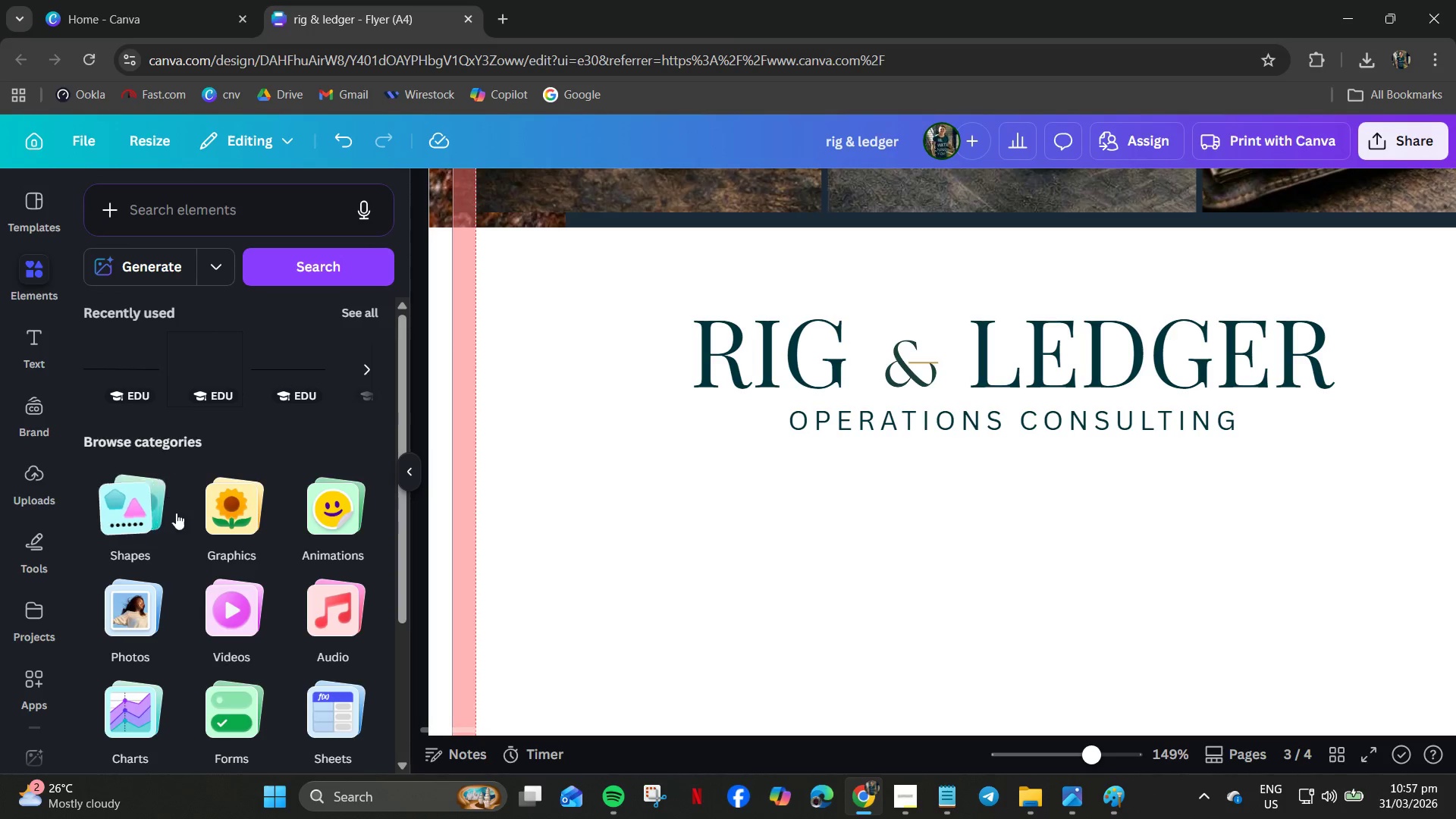 
left_click([137, 497])
 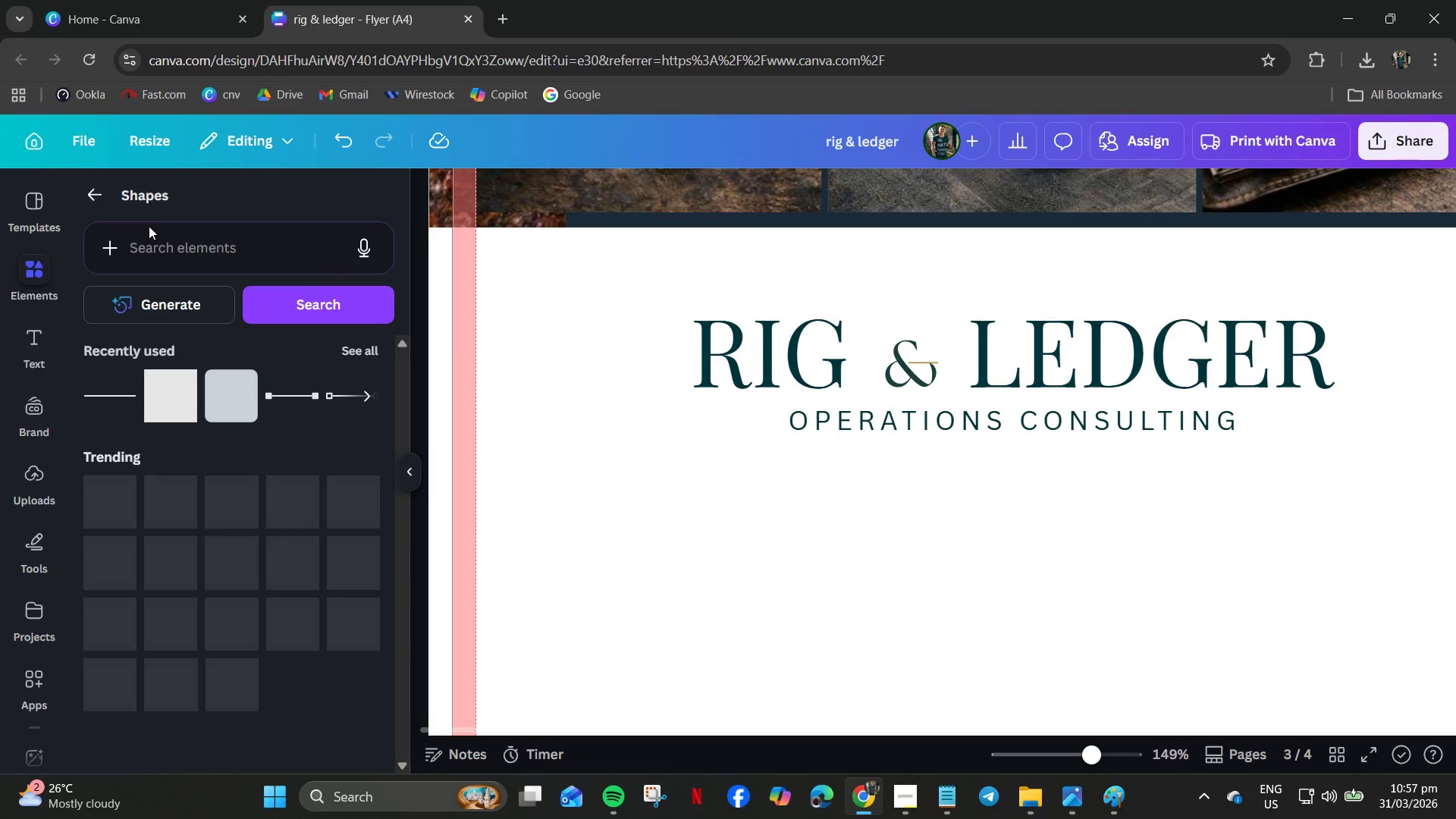 
left_click_drag(start_coordinate=[148, 219], to_coordinate=[149, 228])
 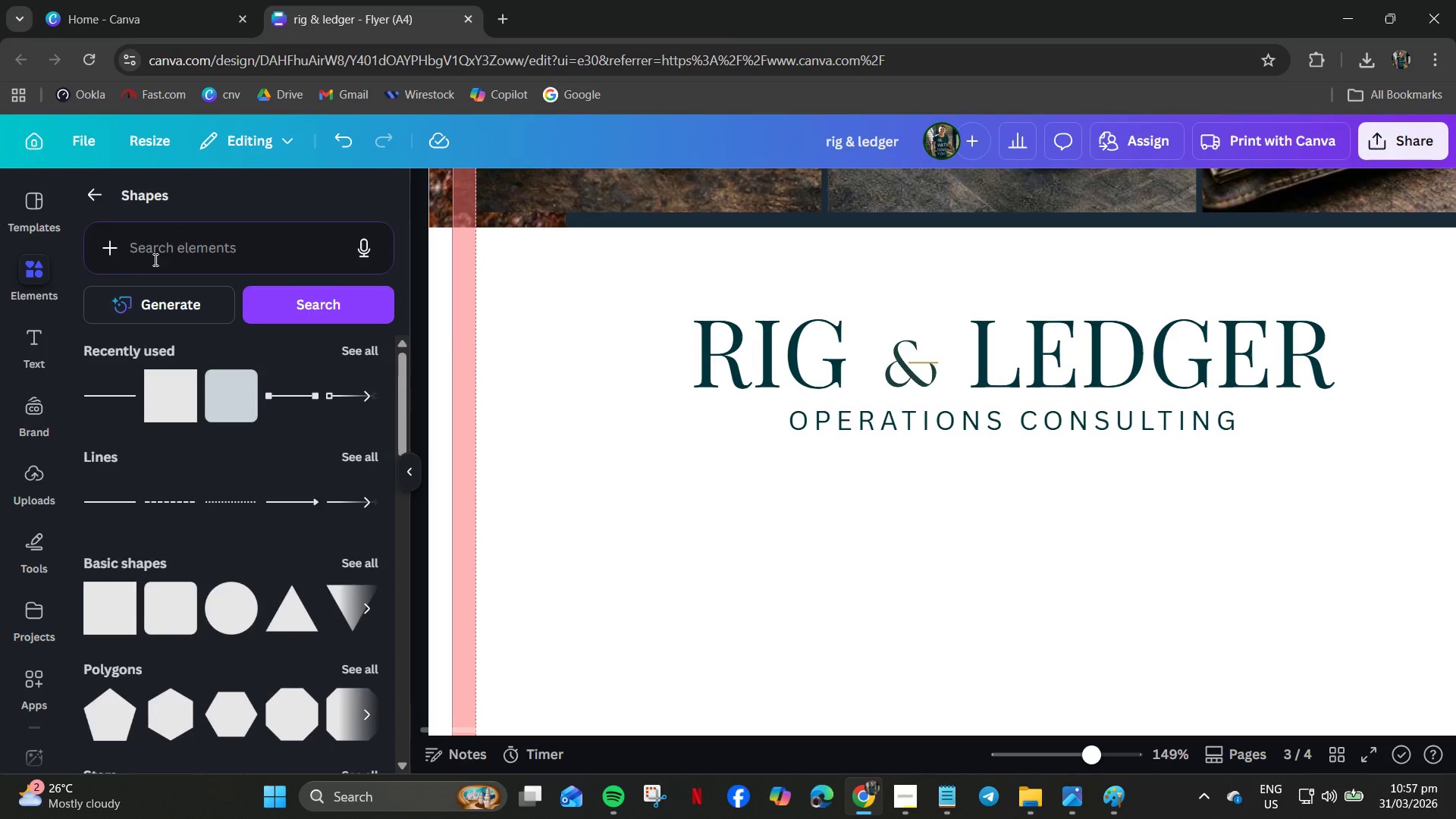 
double_click([154, 259])
 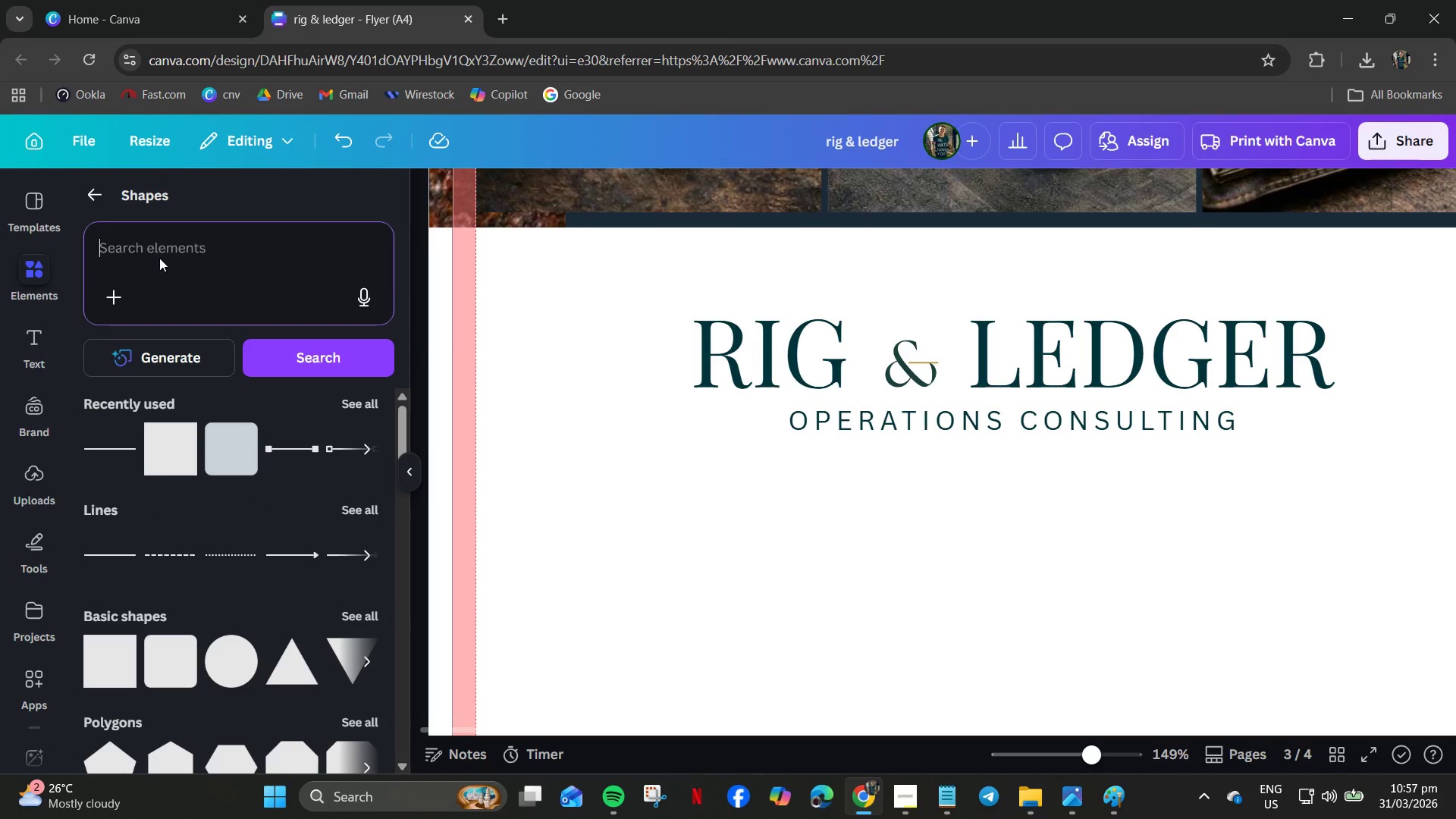 
type(lin)
 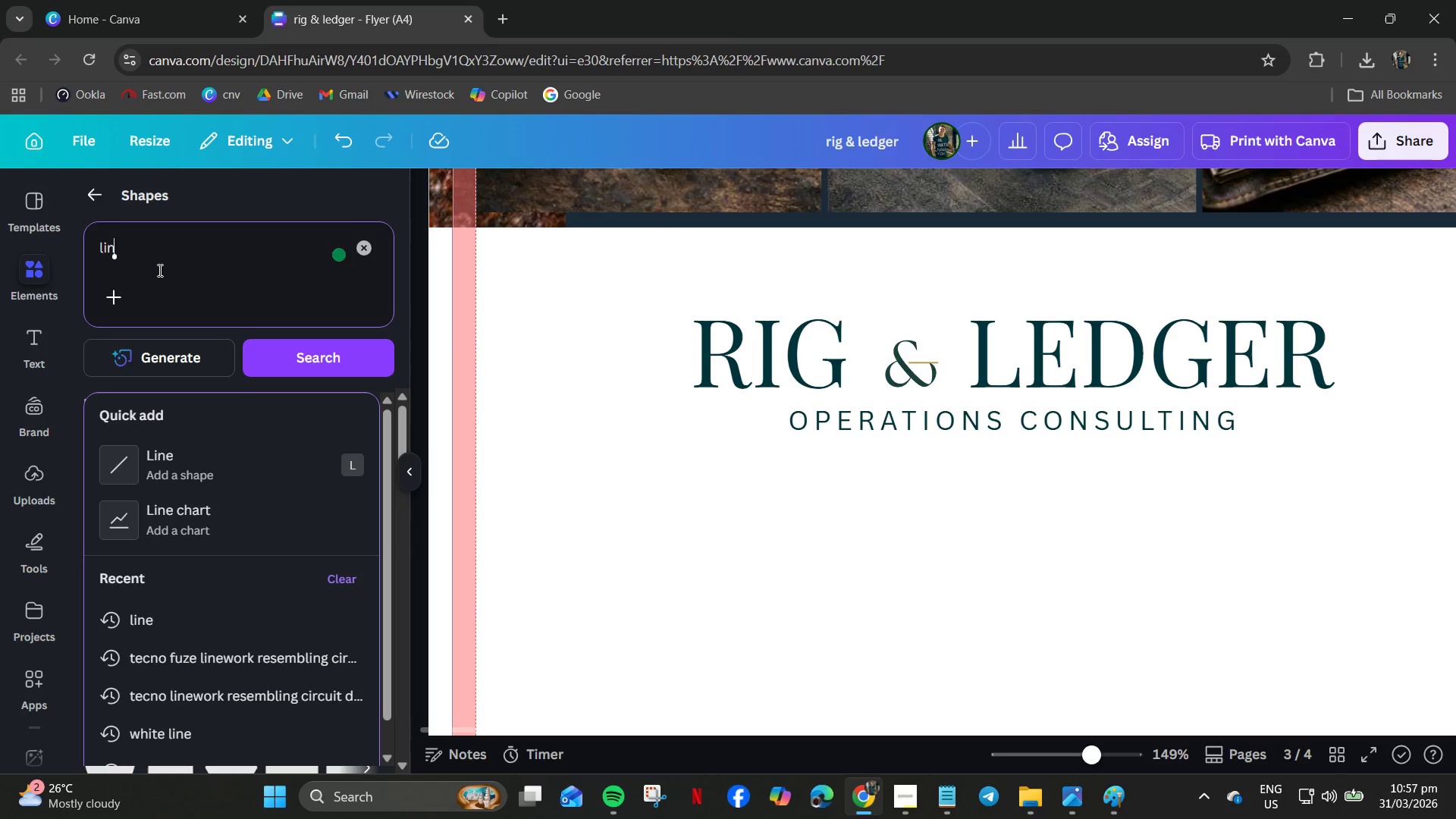 
key(E)
 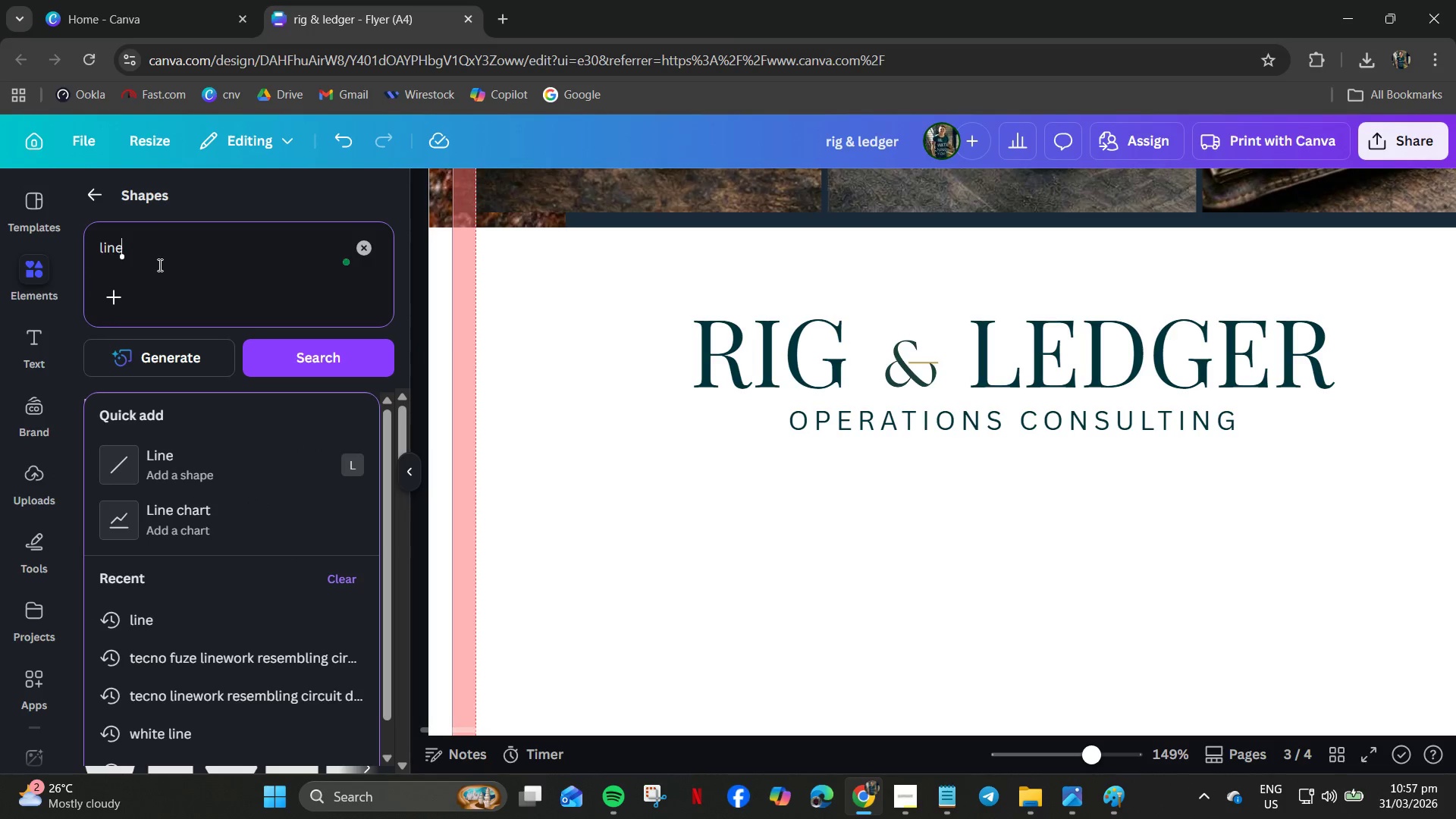 
key(Enter)
 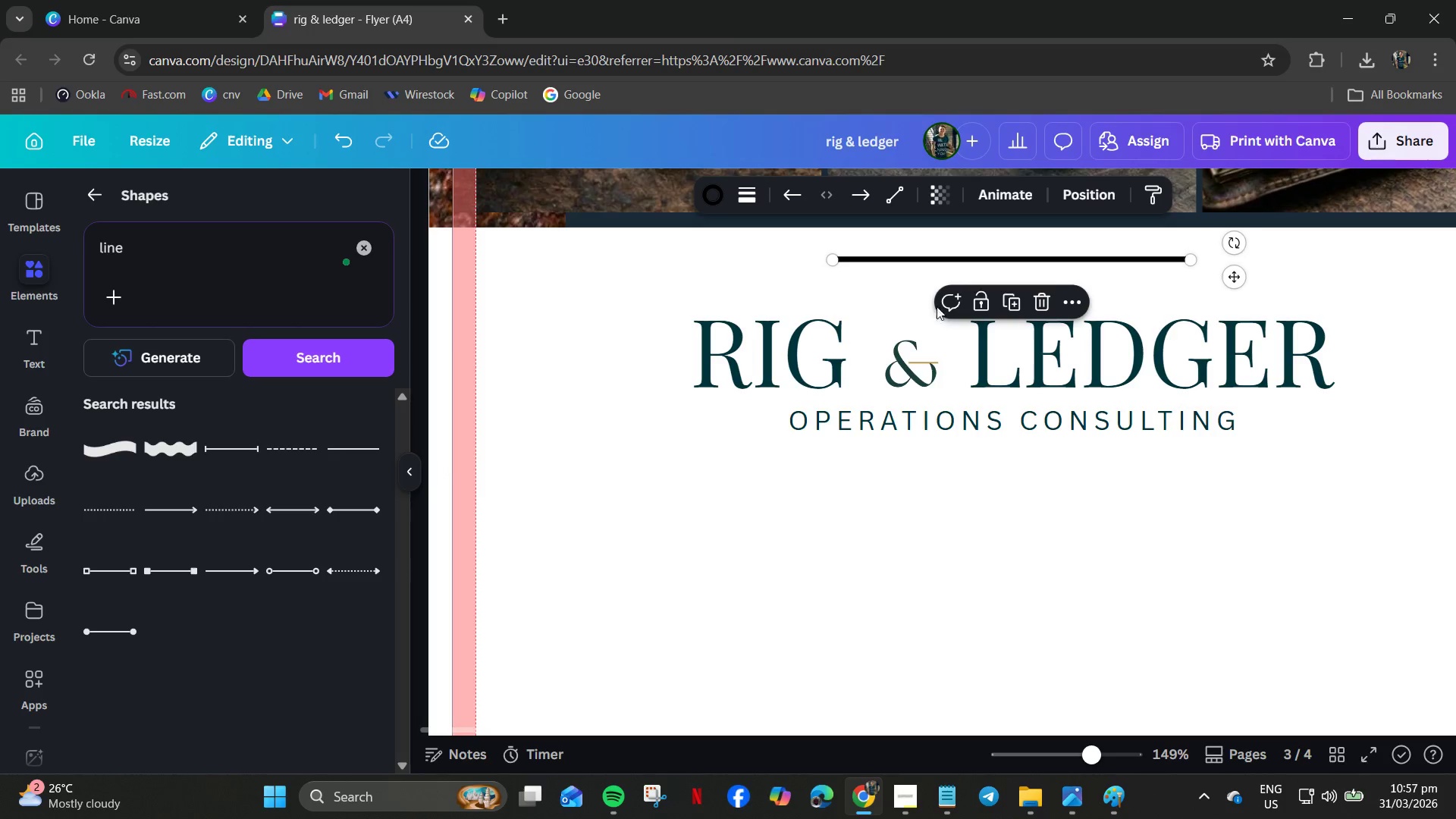 
left_click_drag(start_coordinate=[1191, 262], to_coordinate=[873, 257])
 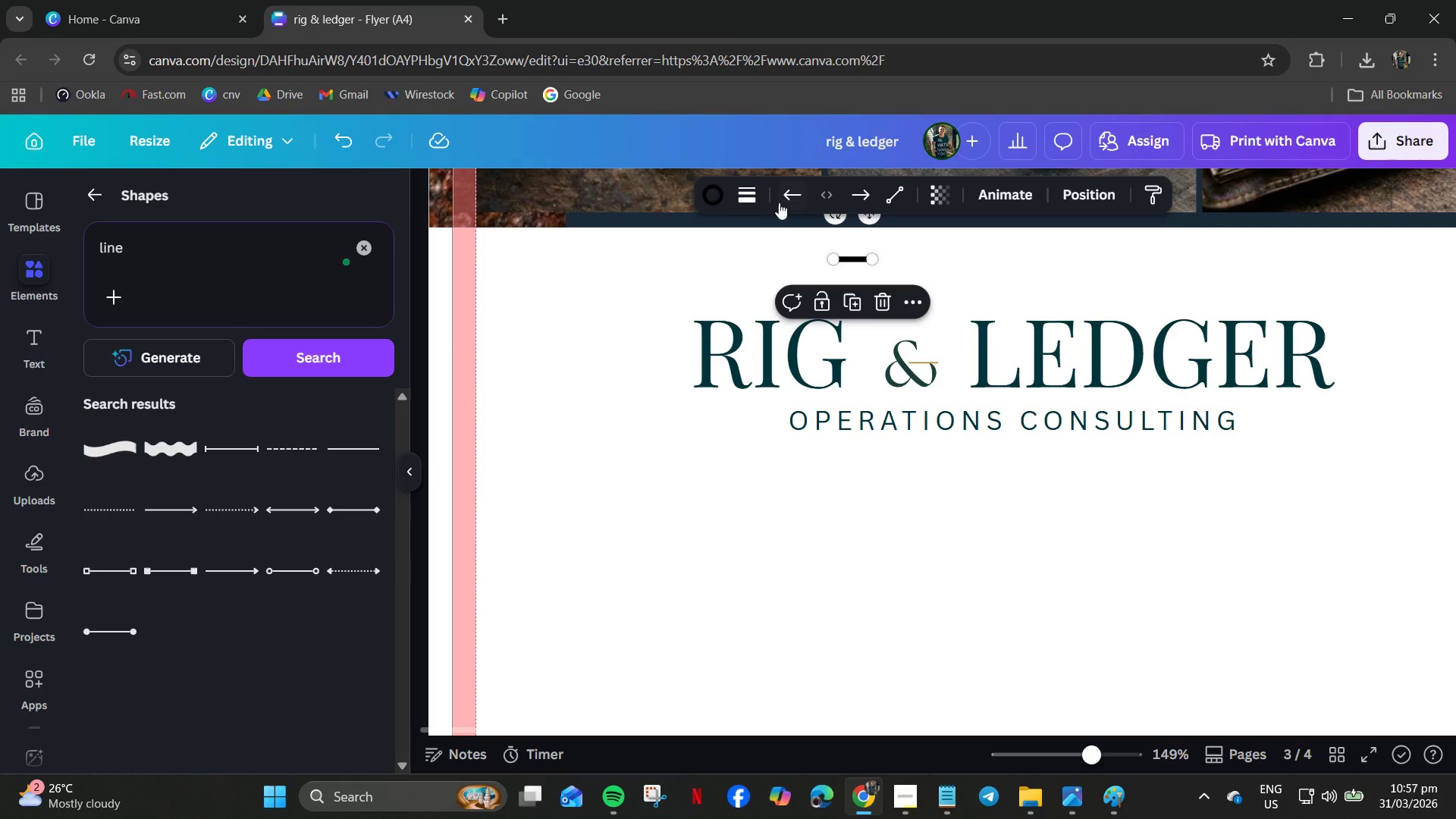 
left_click([752, 196])
 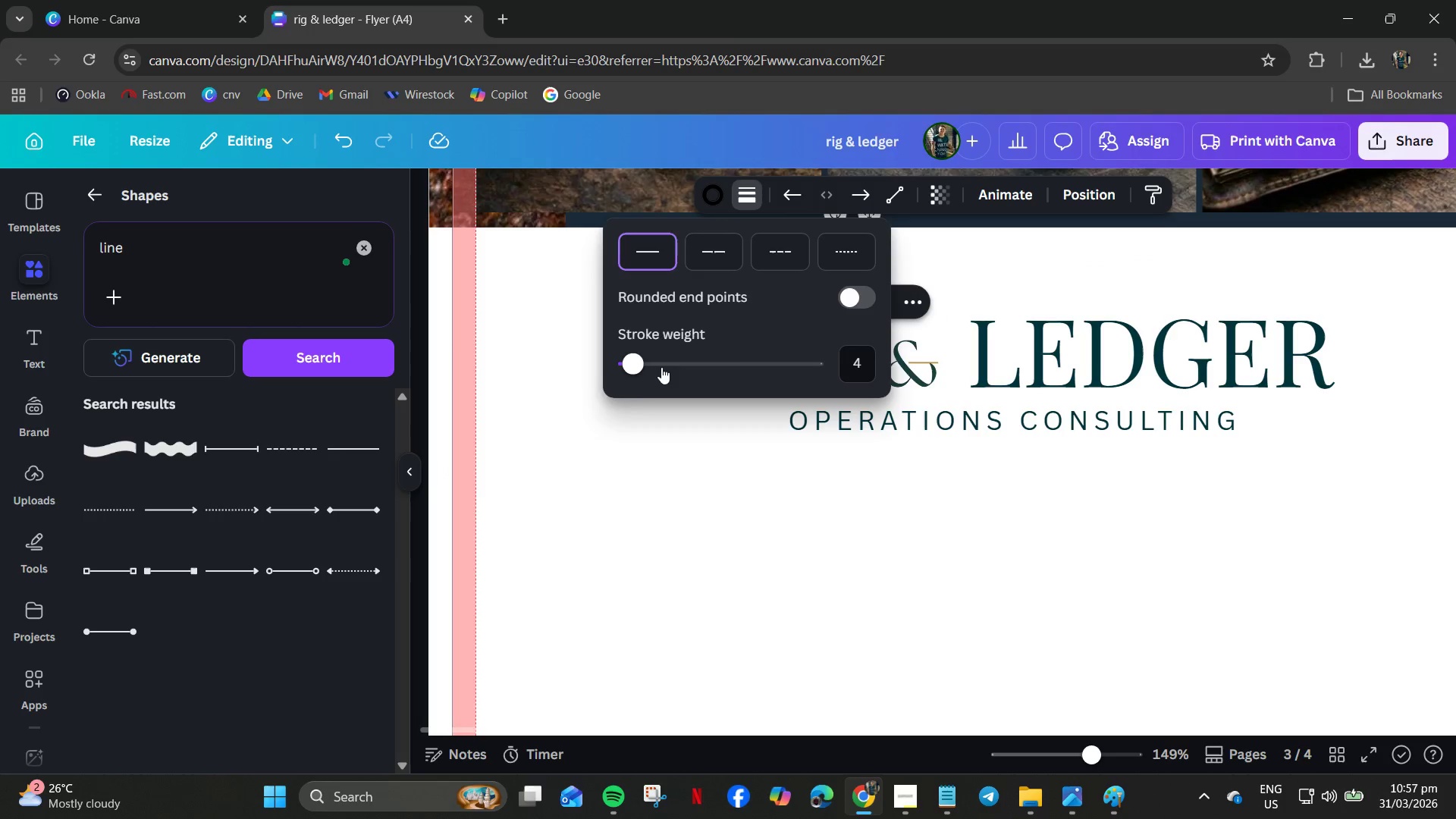 
left_click_drag(start_coordinate=[635, 361], to_coordinate=[623, 363])
 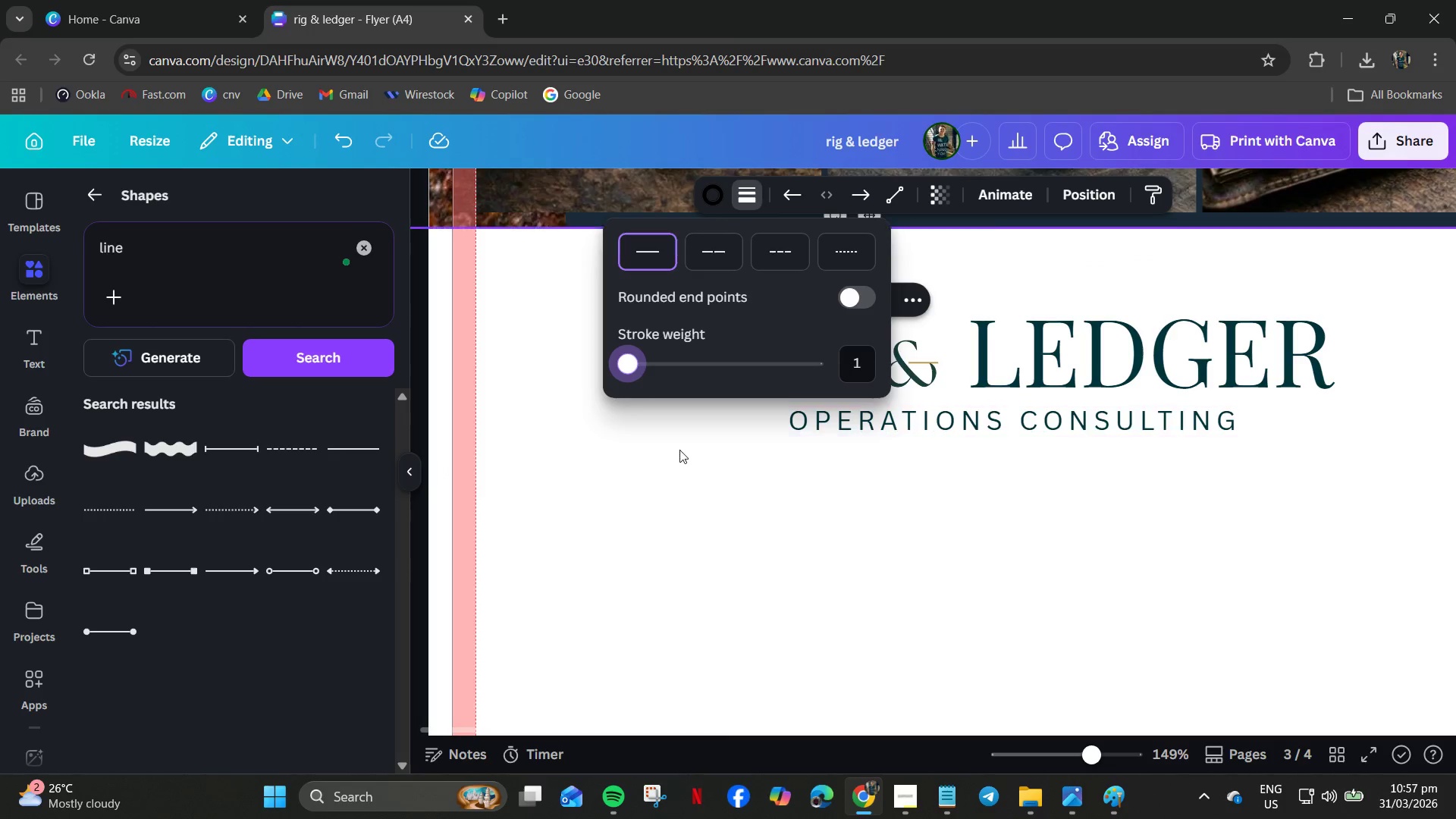 
left_click([679, 450])
 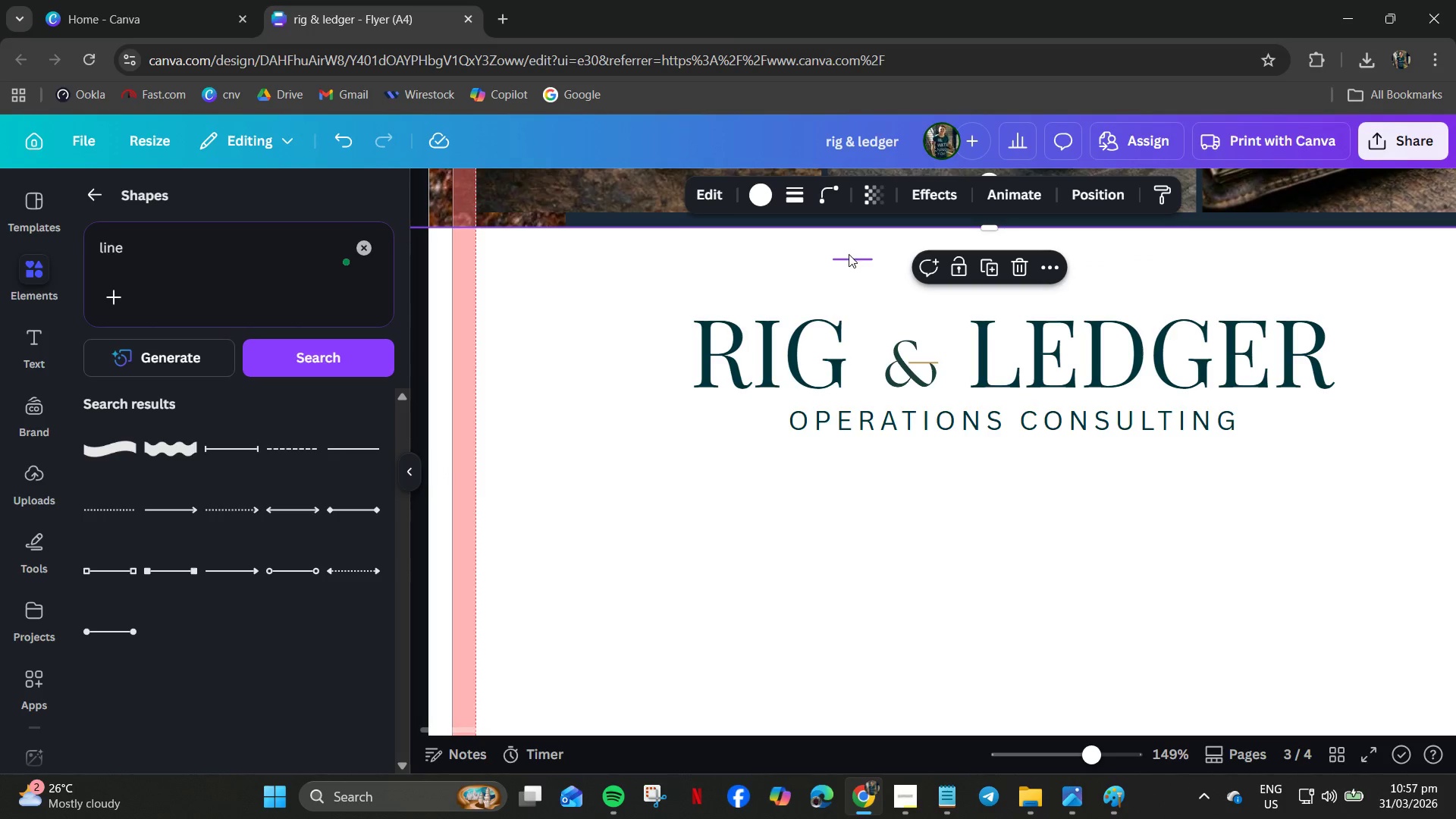 
left_click_drag(start_coordinate=[849, 254], to_coordinate=[713, 420])
 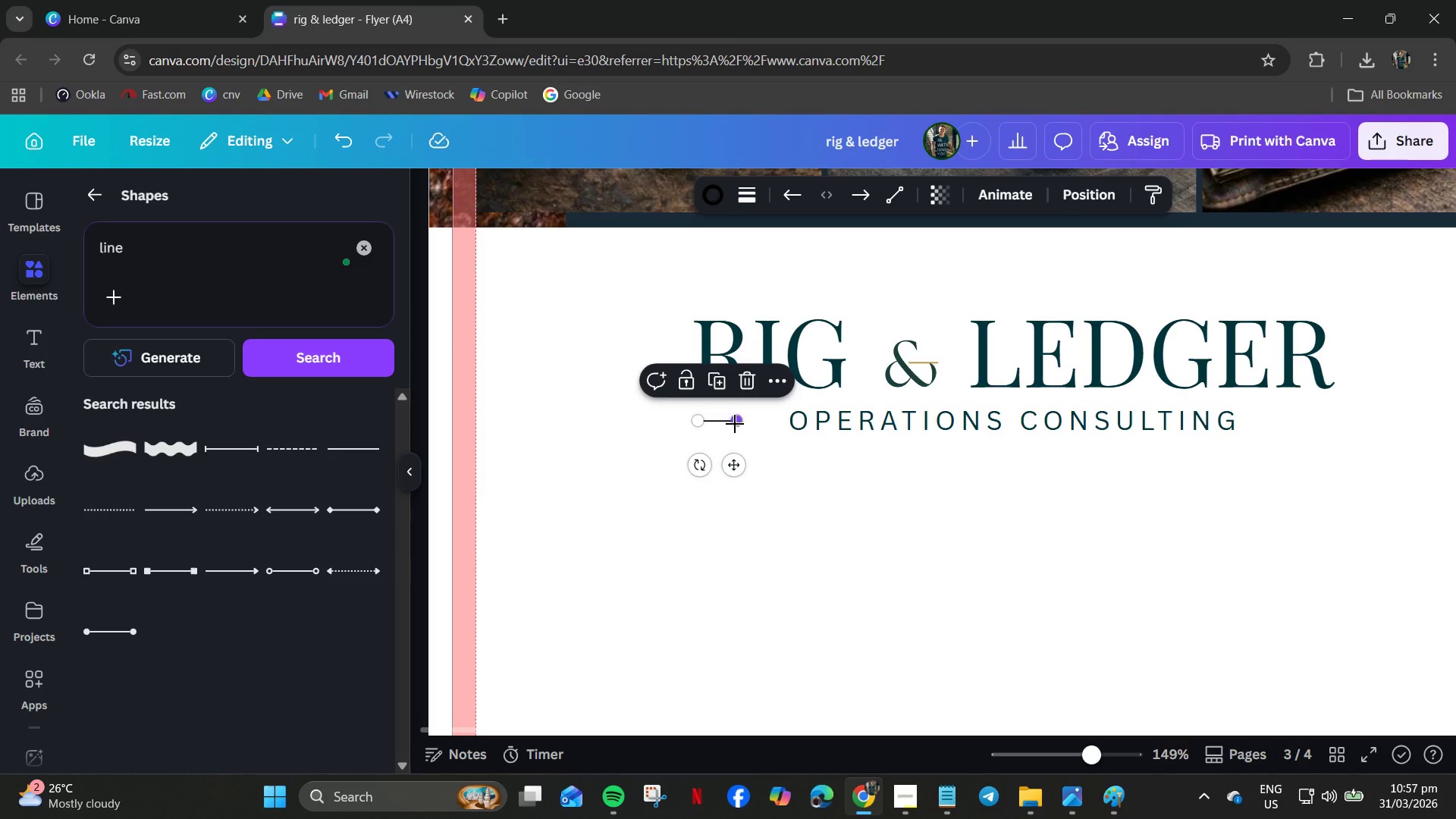 
left_click_drag(start_coordinate=[735, 424], to_coordinate=[774, 426])
 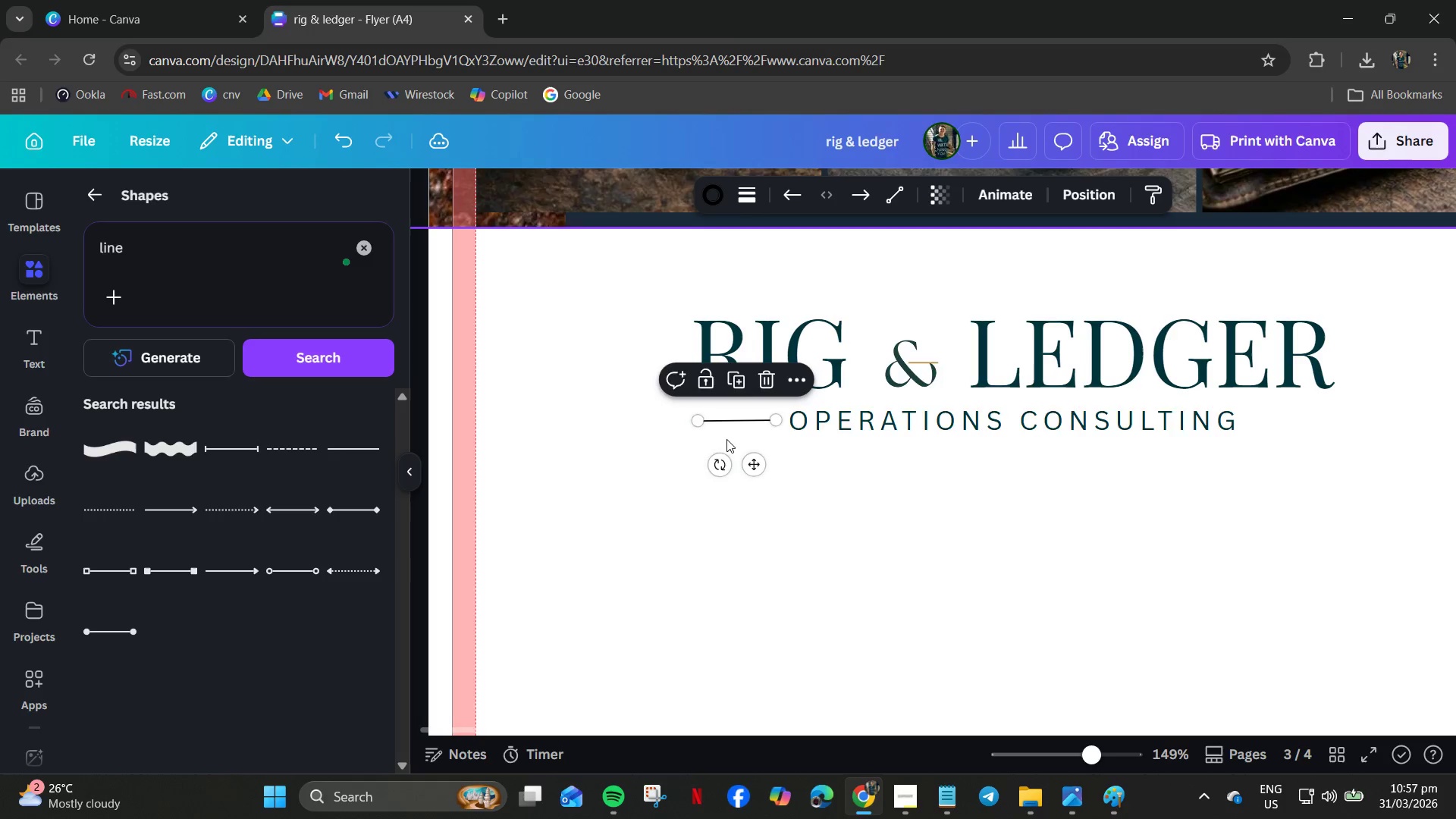 
left_click([732, 438])
 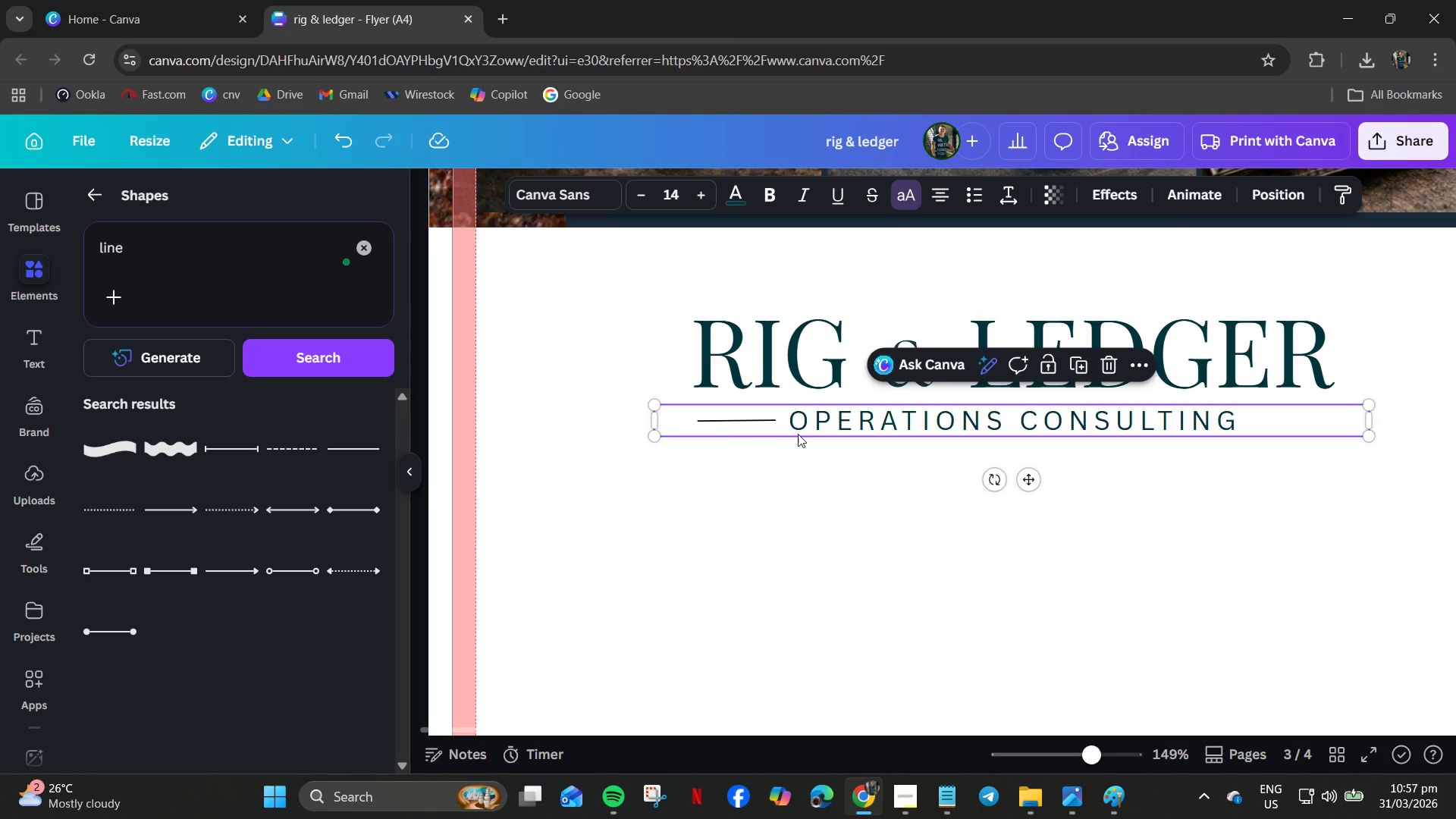 
hold_key(key=ControlLeft, duration=1.14)
scroll: coordinate [799, 431], scroll_direction: up, amount: 10.0
 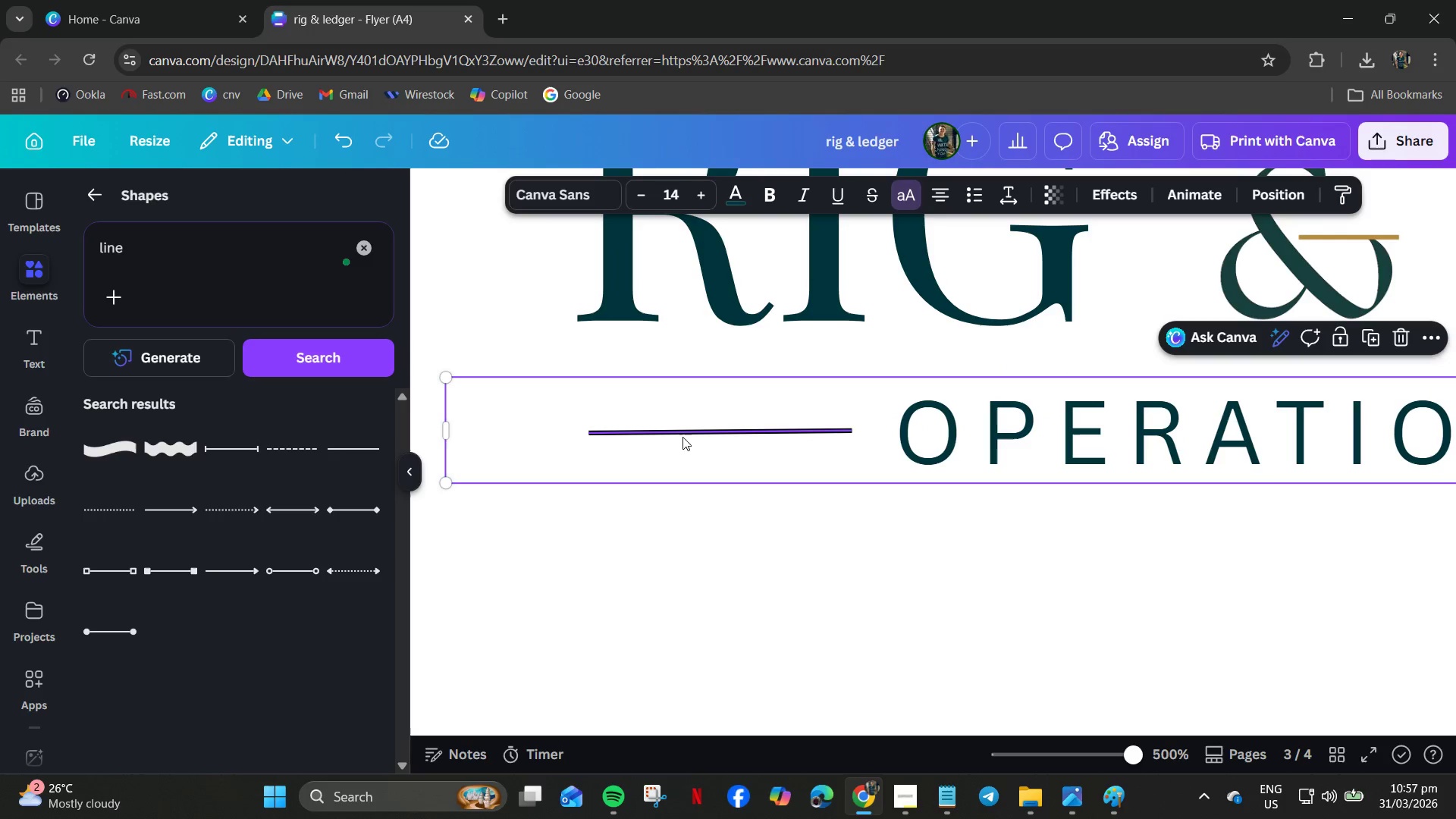 
left_click([673, 437])
 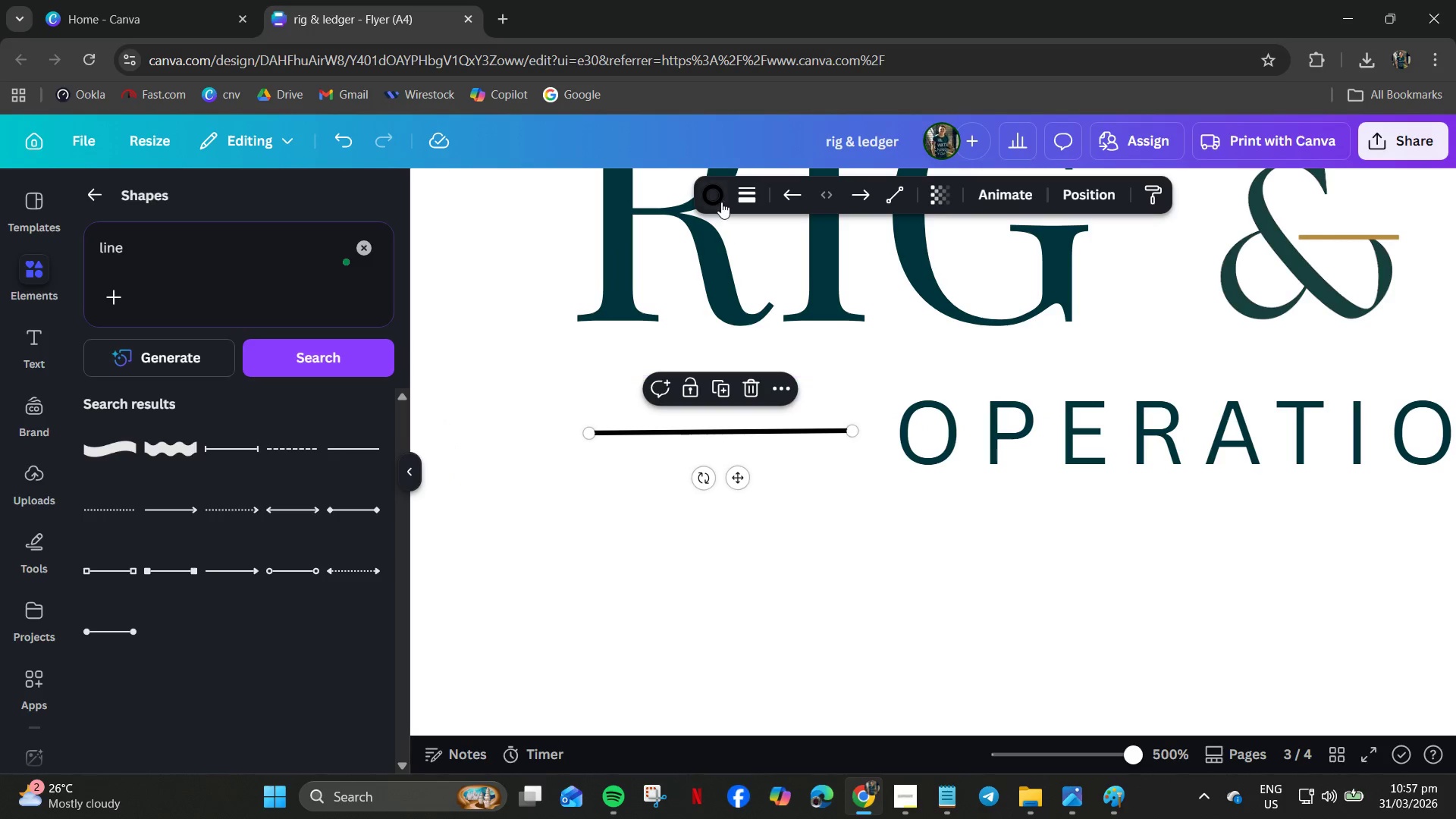 
left_click([742, 196])
 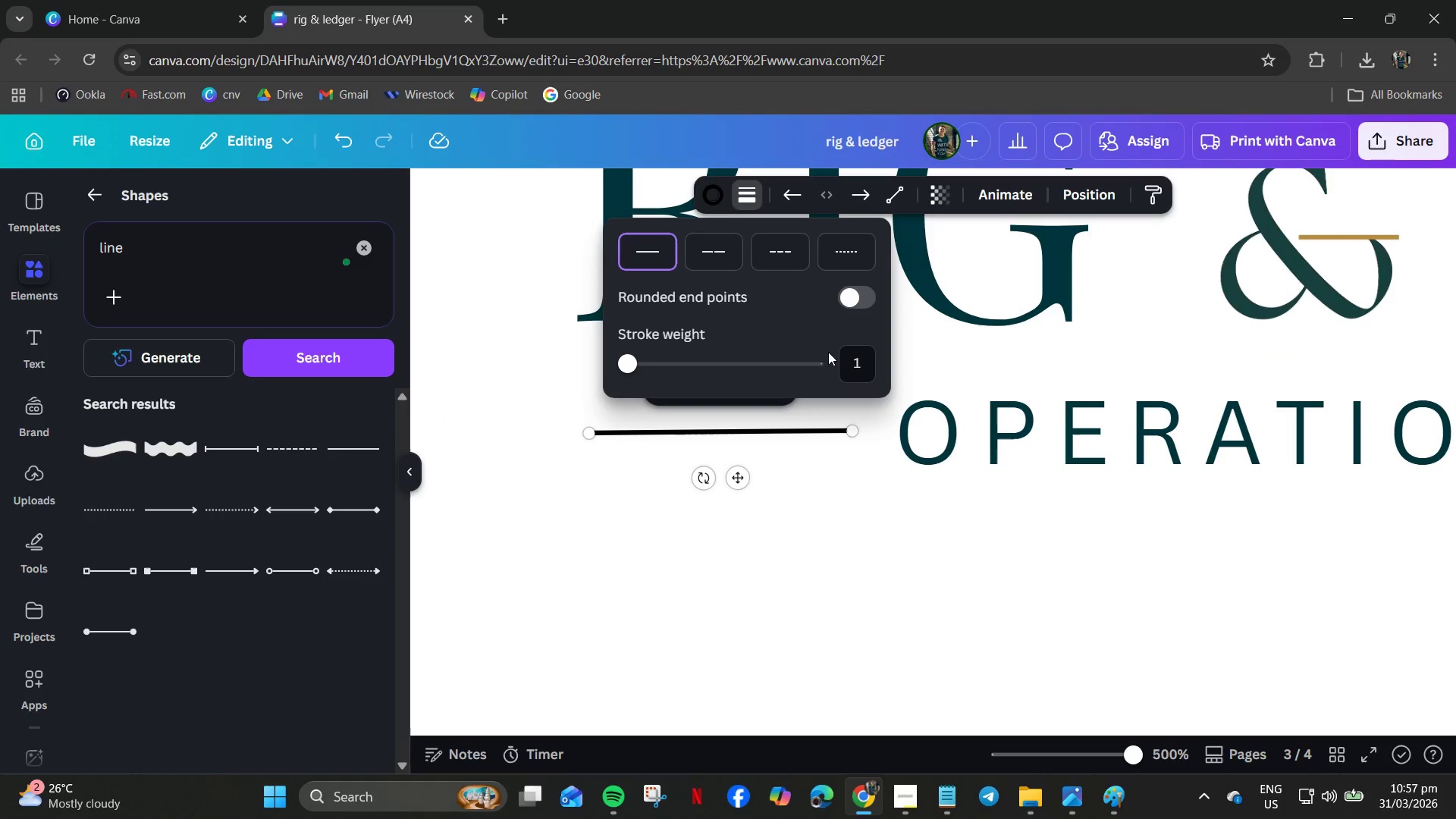 
left_click([857, 365])
 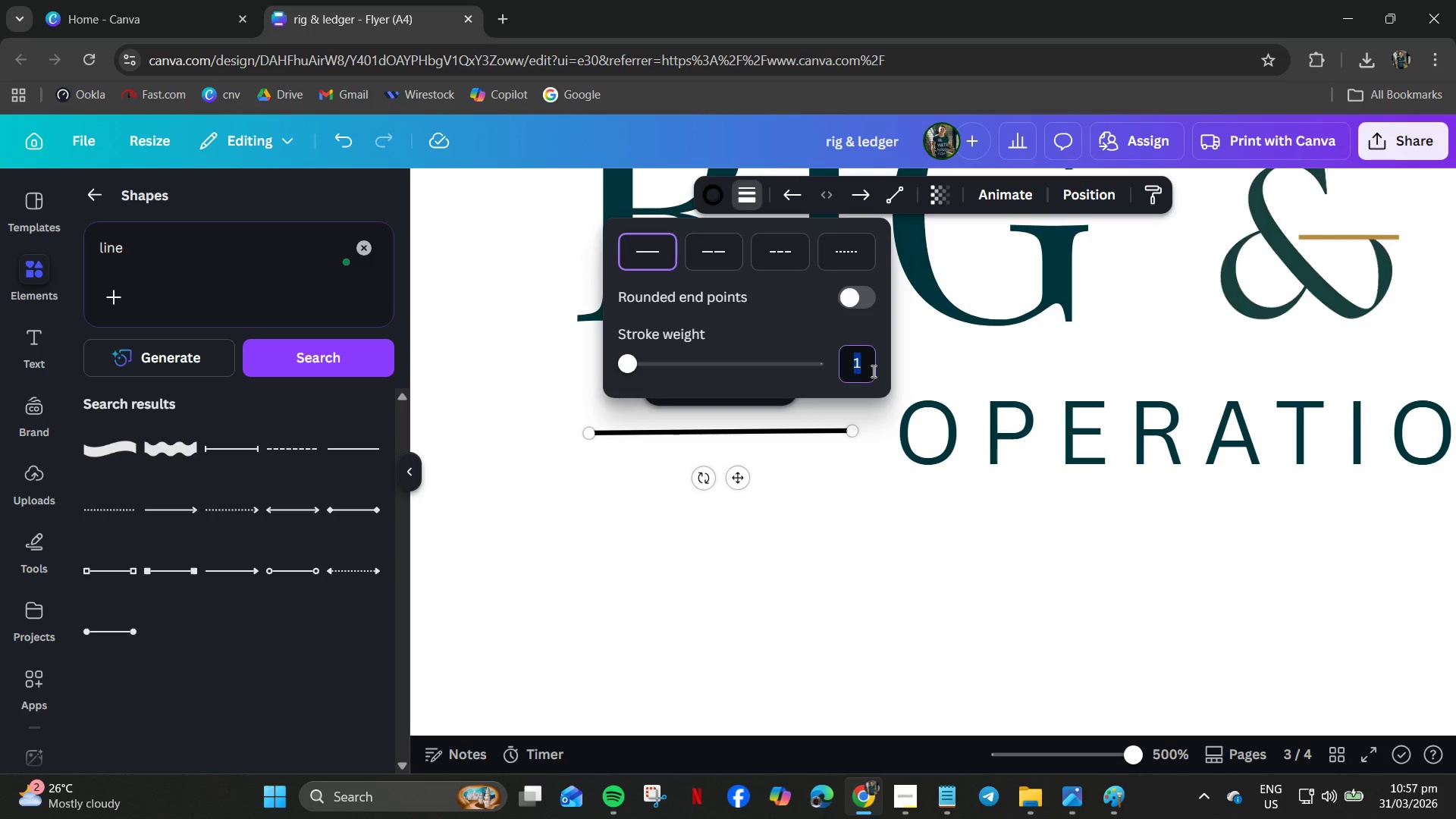 
key(Numpad2)
 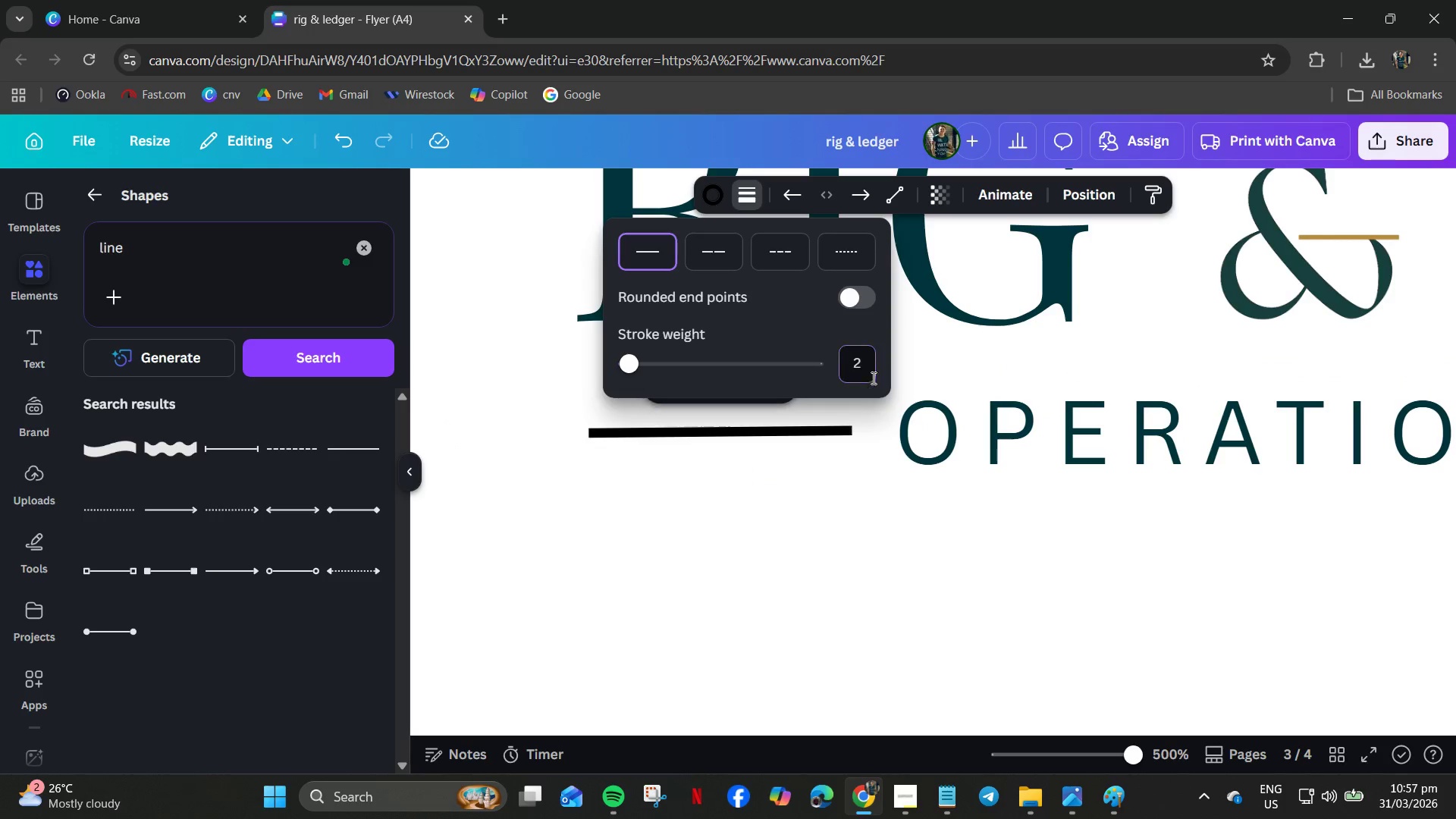 
key(NumpadEnter)
 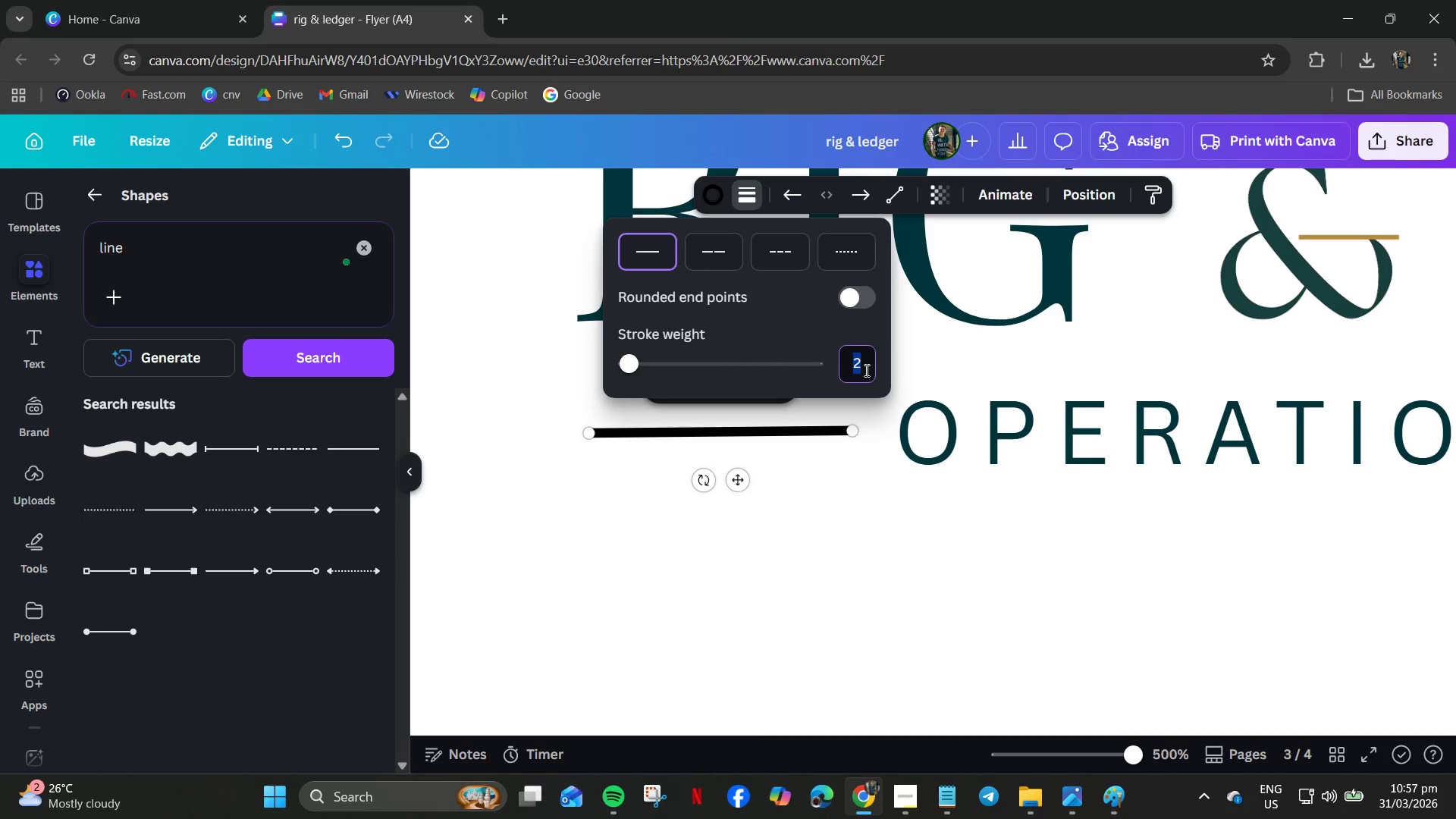 
key(Numpad1)
 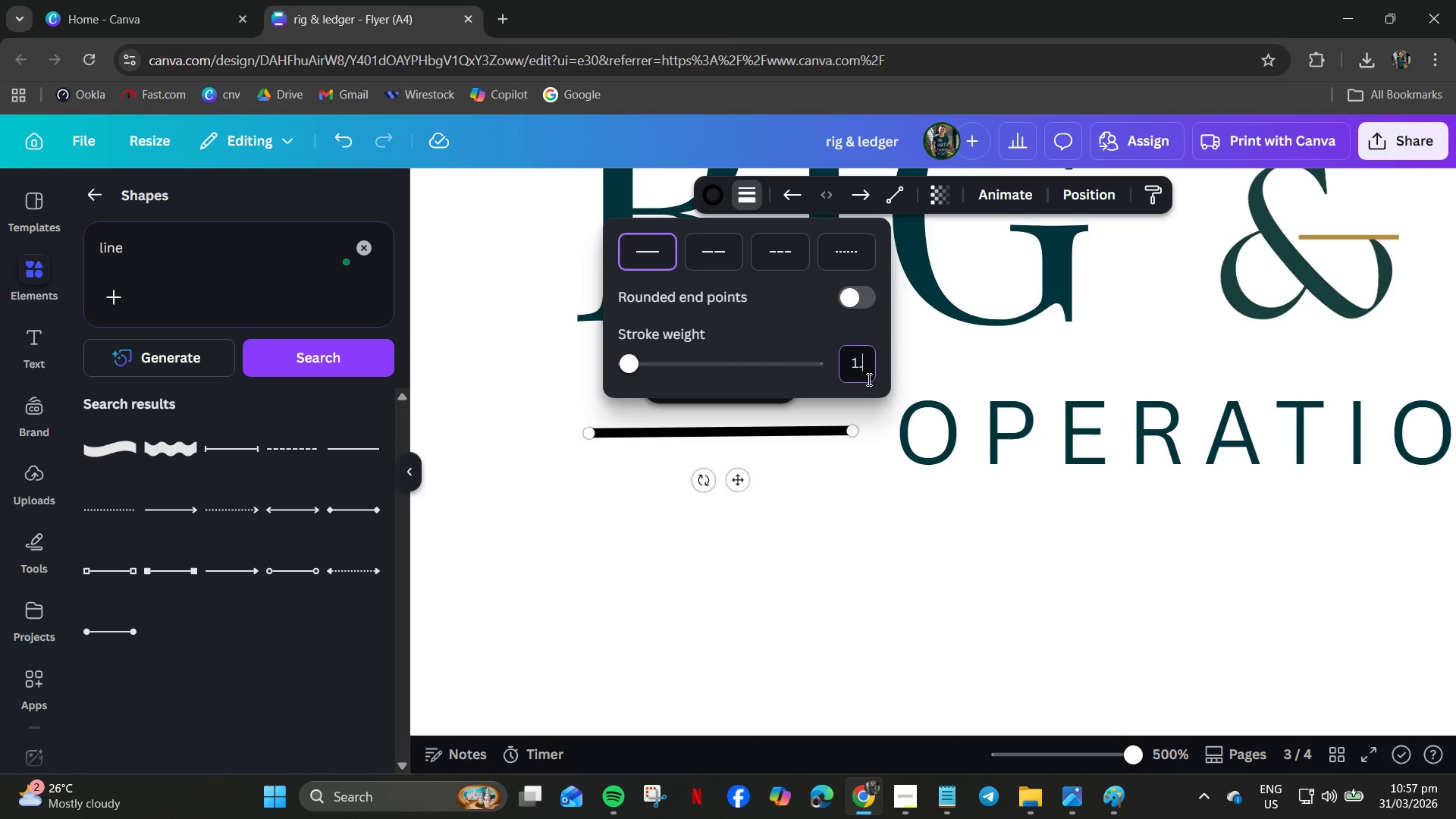 
key(NumpadDecimal)
 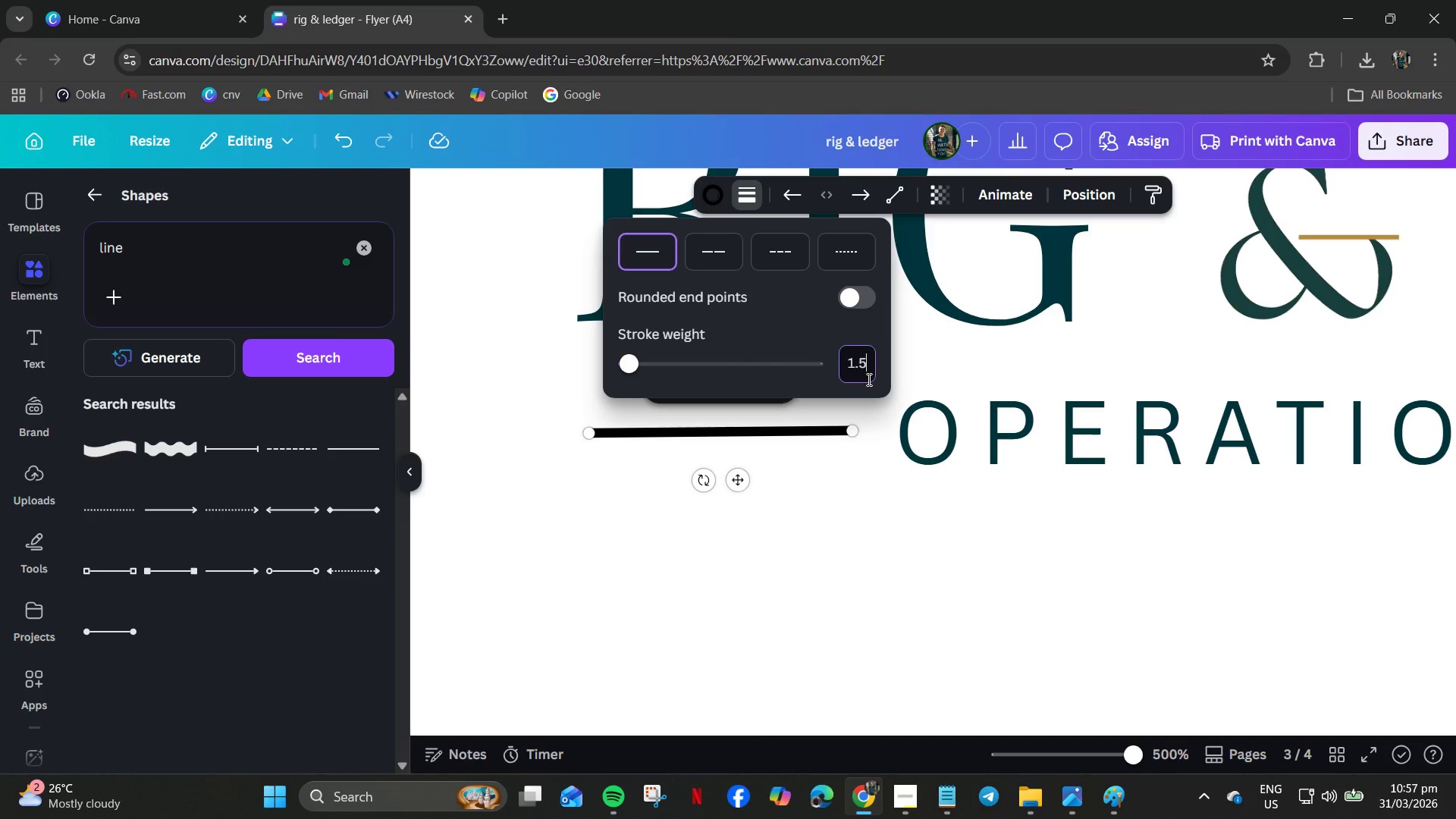 
key(Numpad5)
 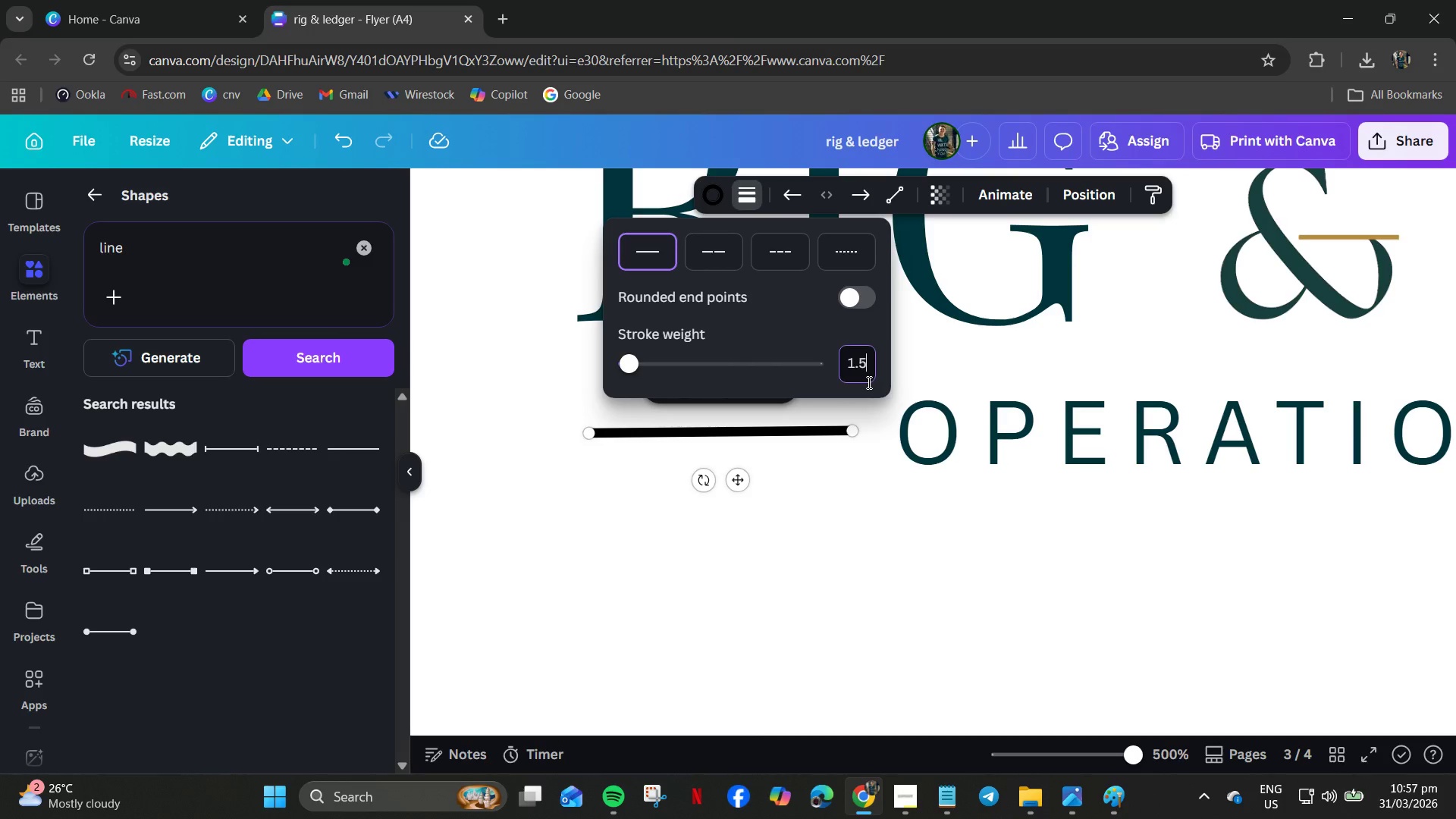 
key(NumpadEnter)
 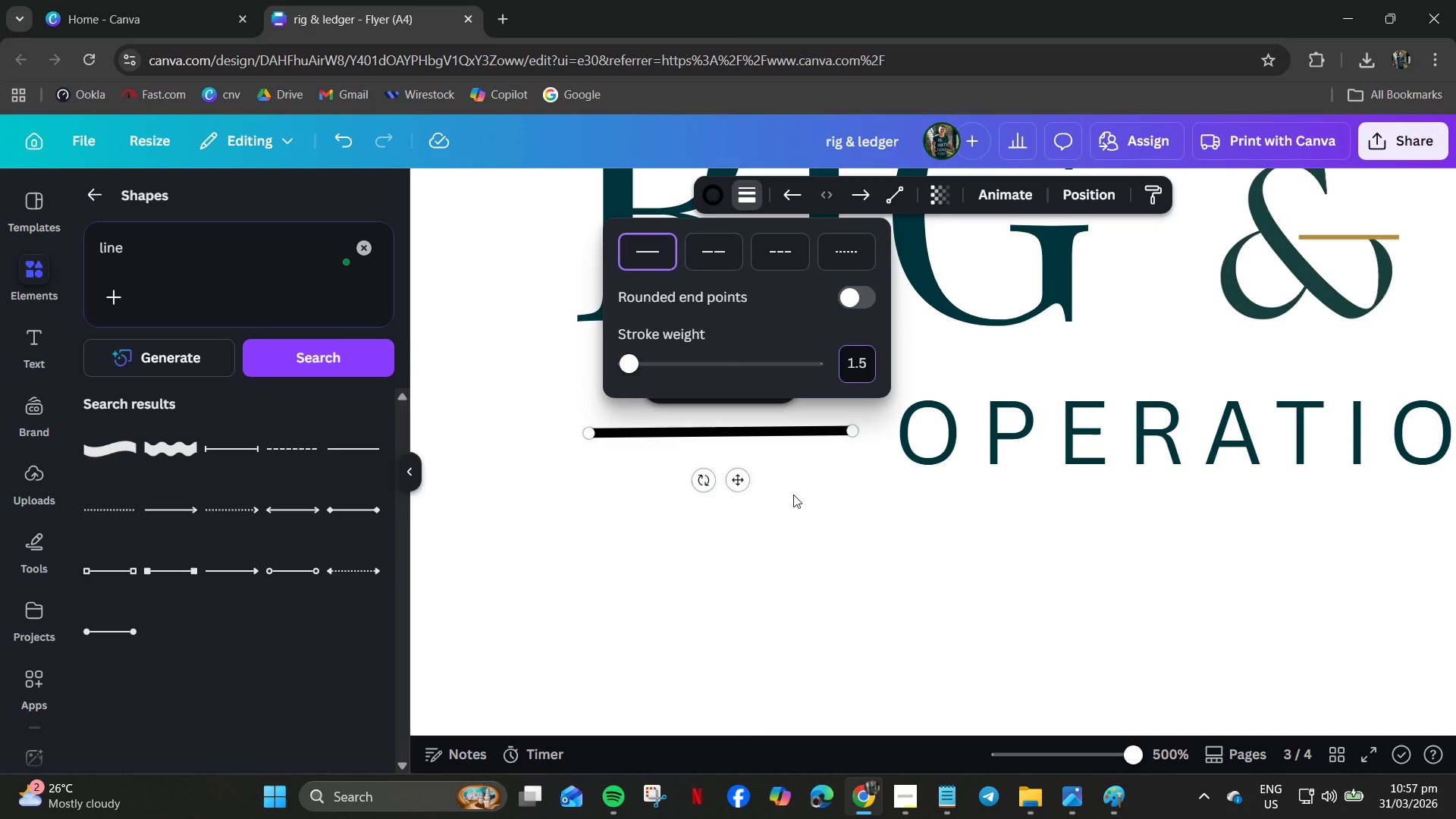 
left_click([750, 514])
 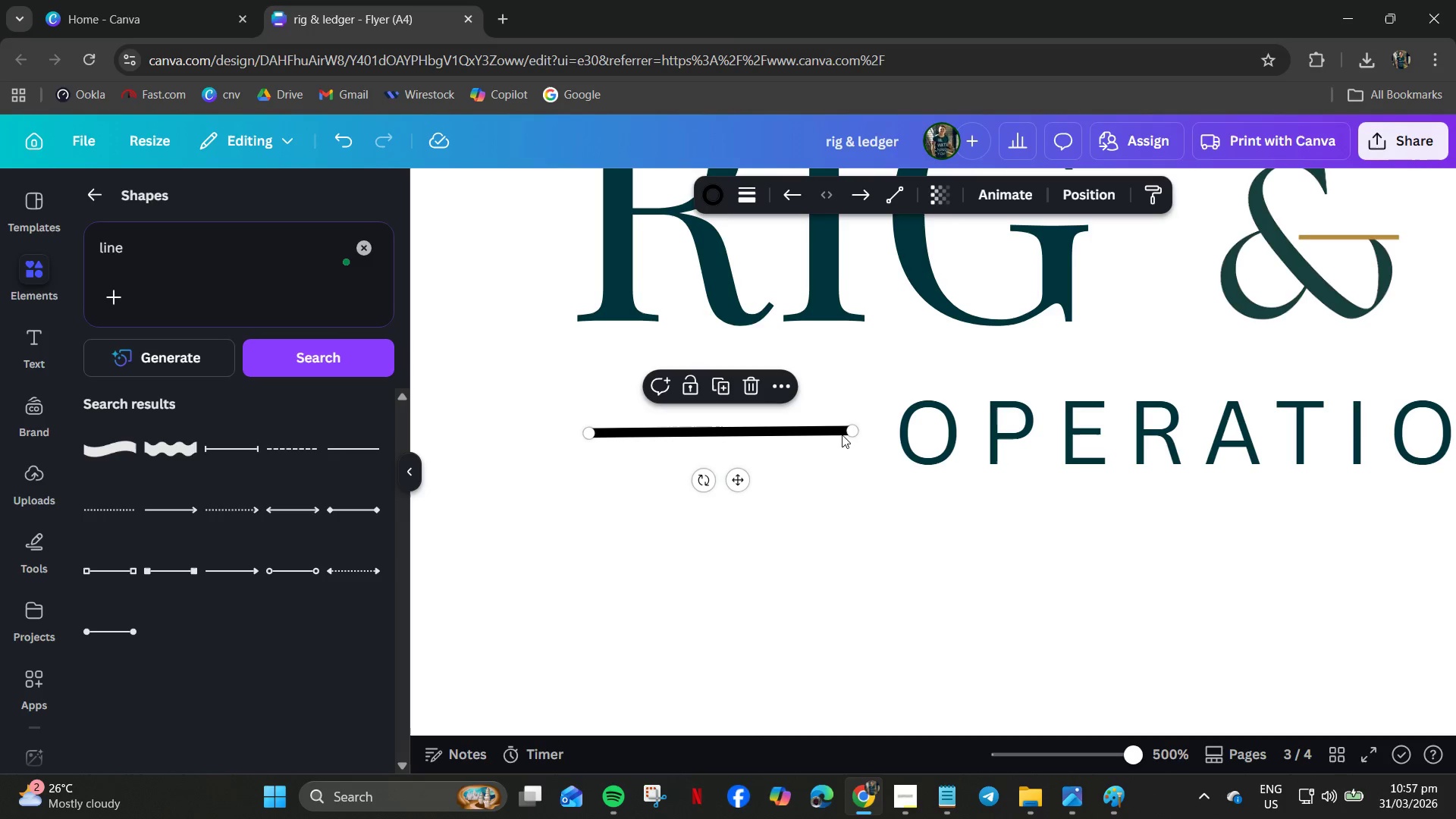 
left_click_drag(start_coordinate=[853, 432], to_coordinate=[883, 431])
 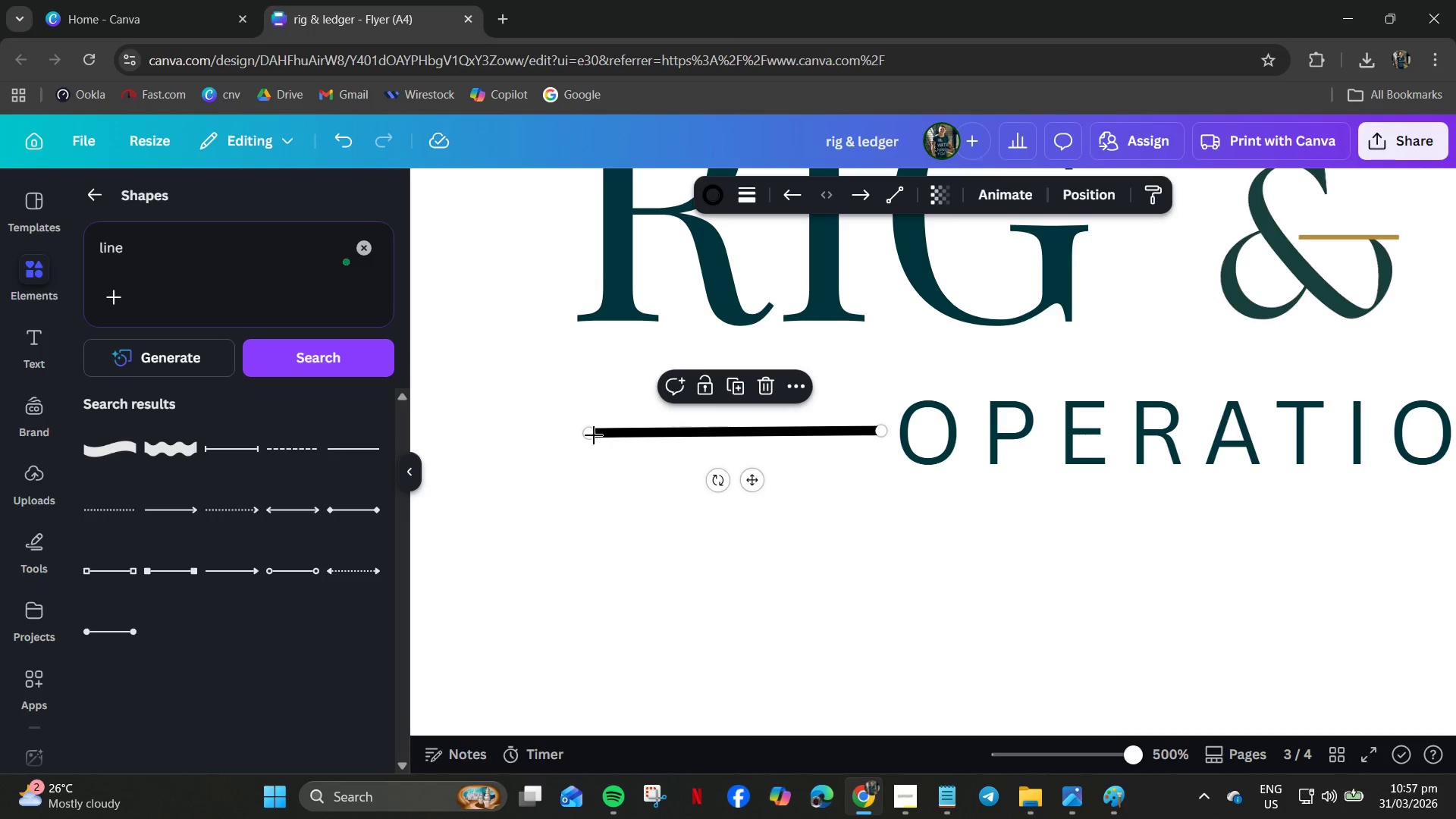 
left_click_drag(start_coordinate=[588, 432], to_coordinate=[576, 434])
 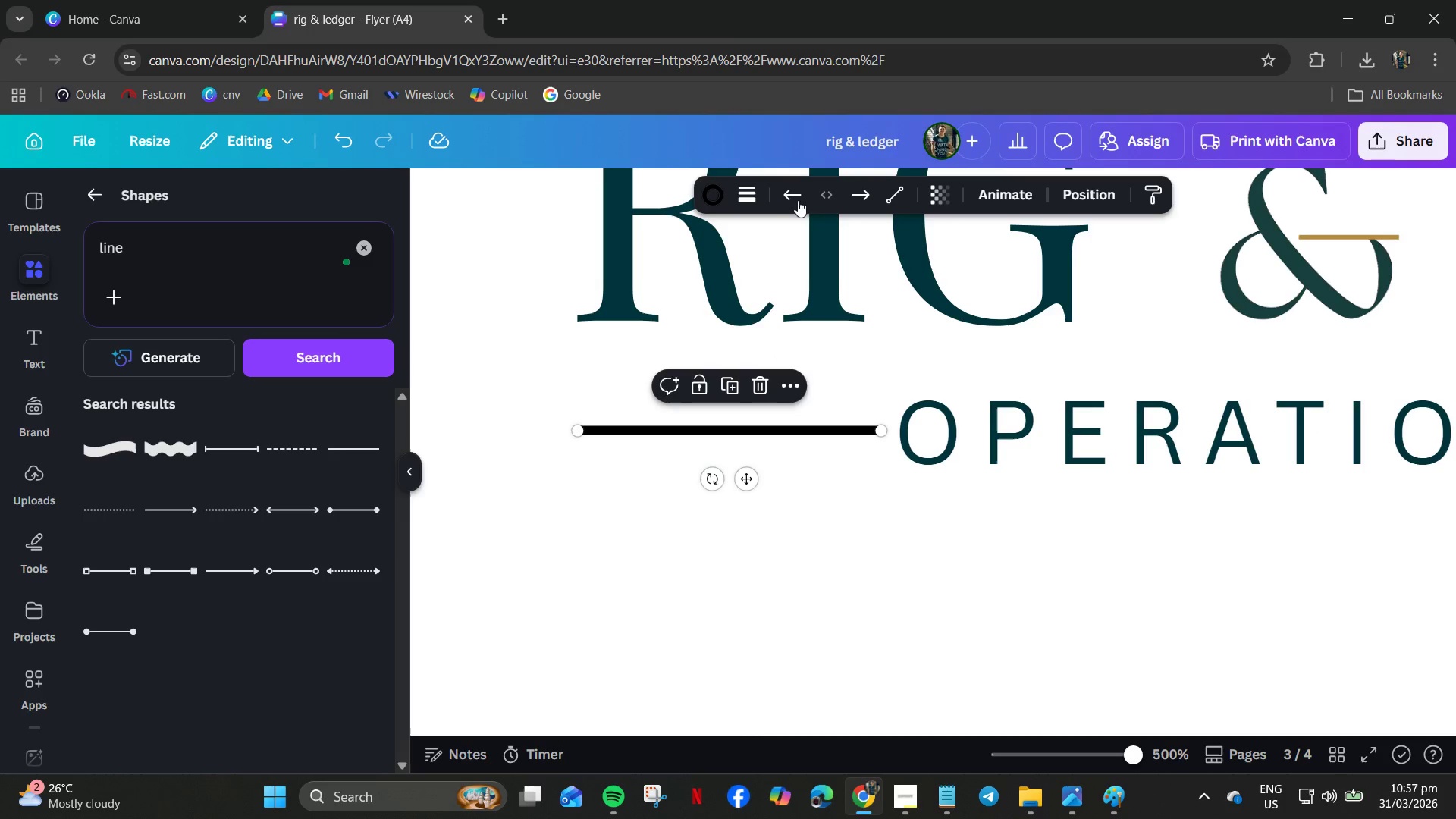 
left_click([708, 199])
 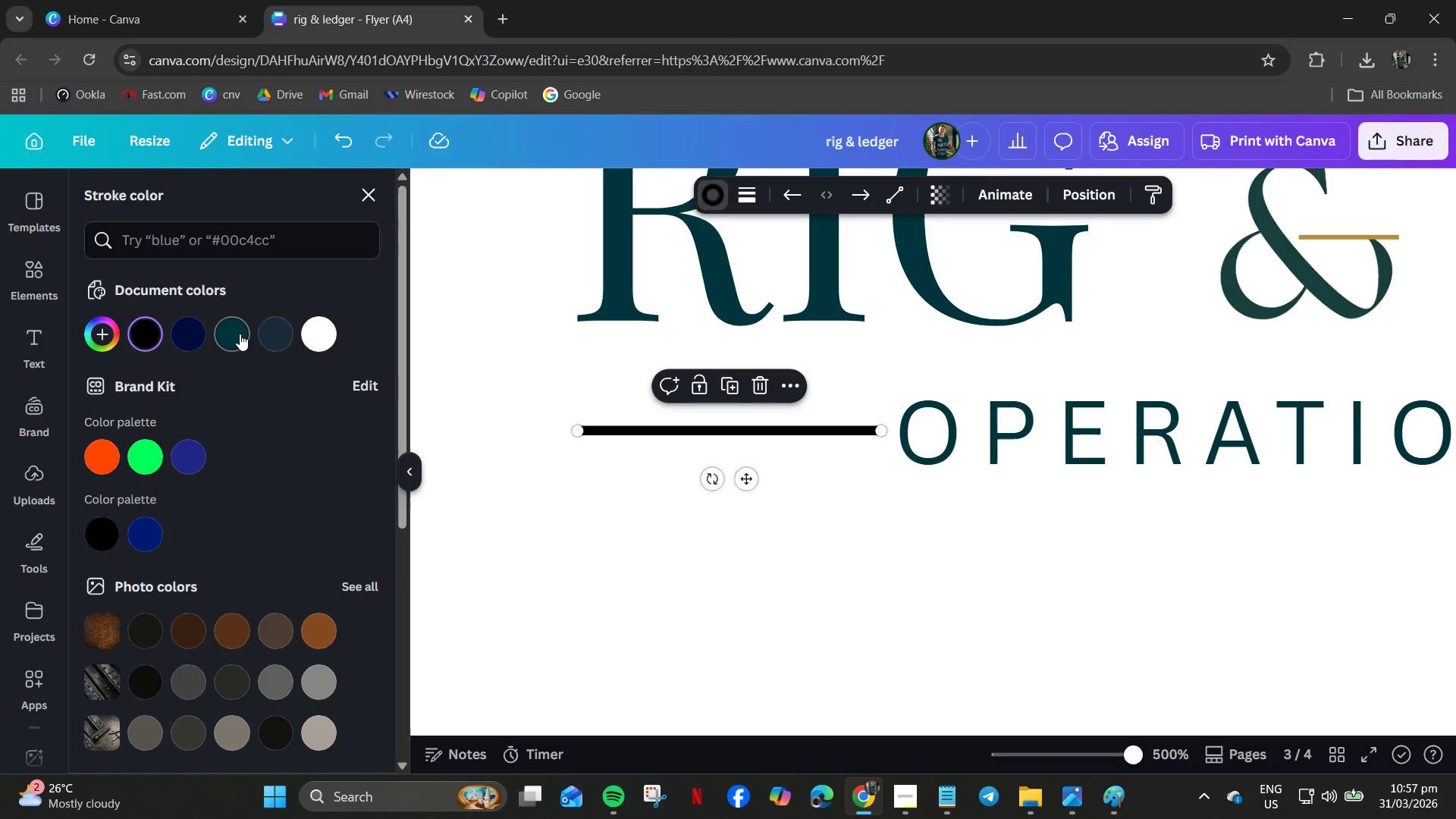 
left_click([889, 557])
 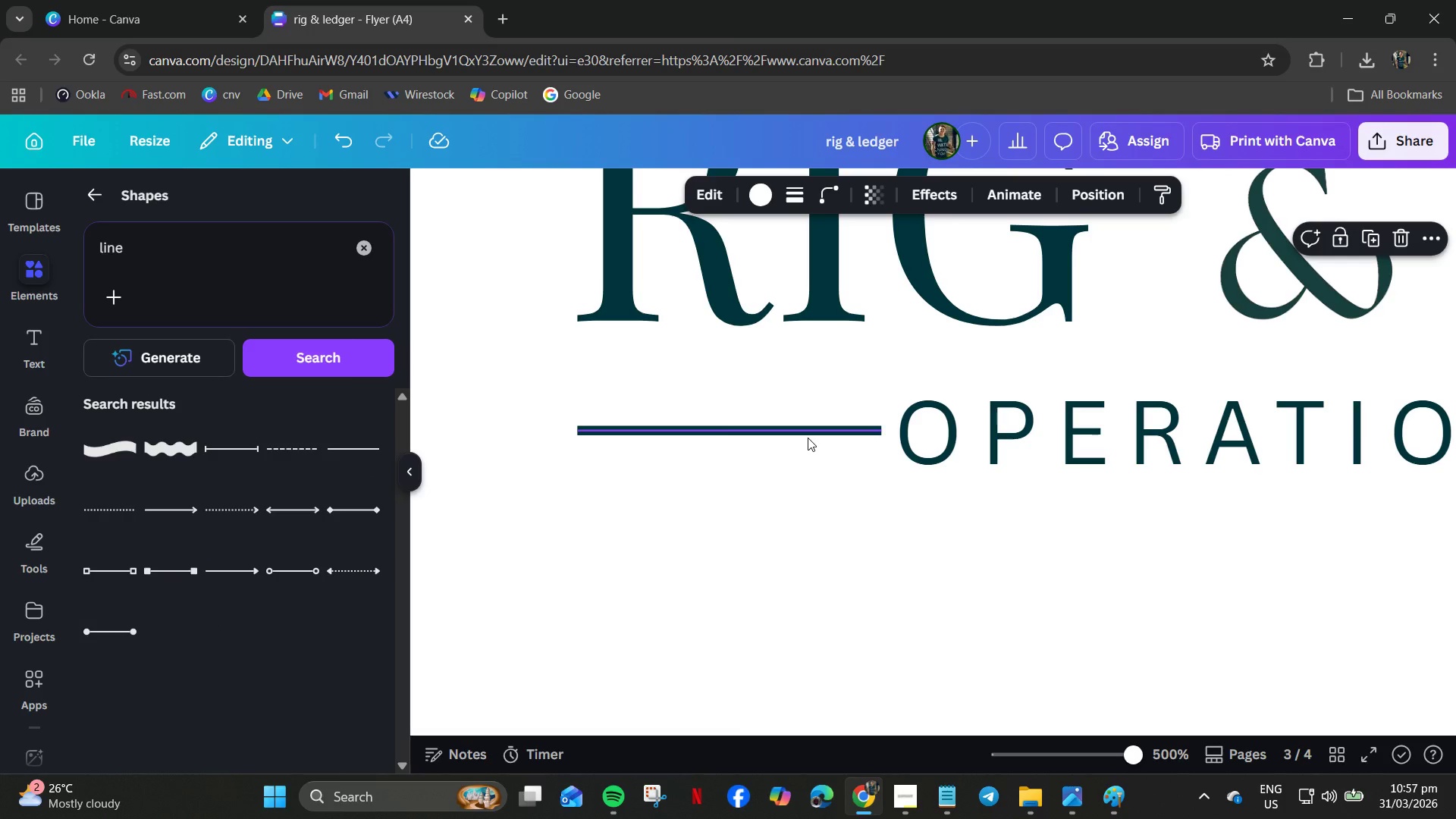 
left_click([808, 438])
 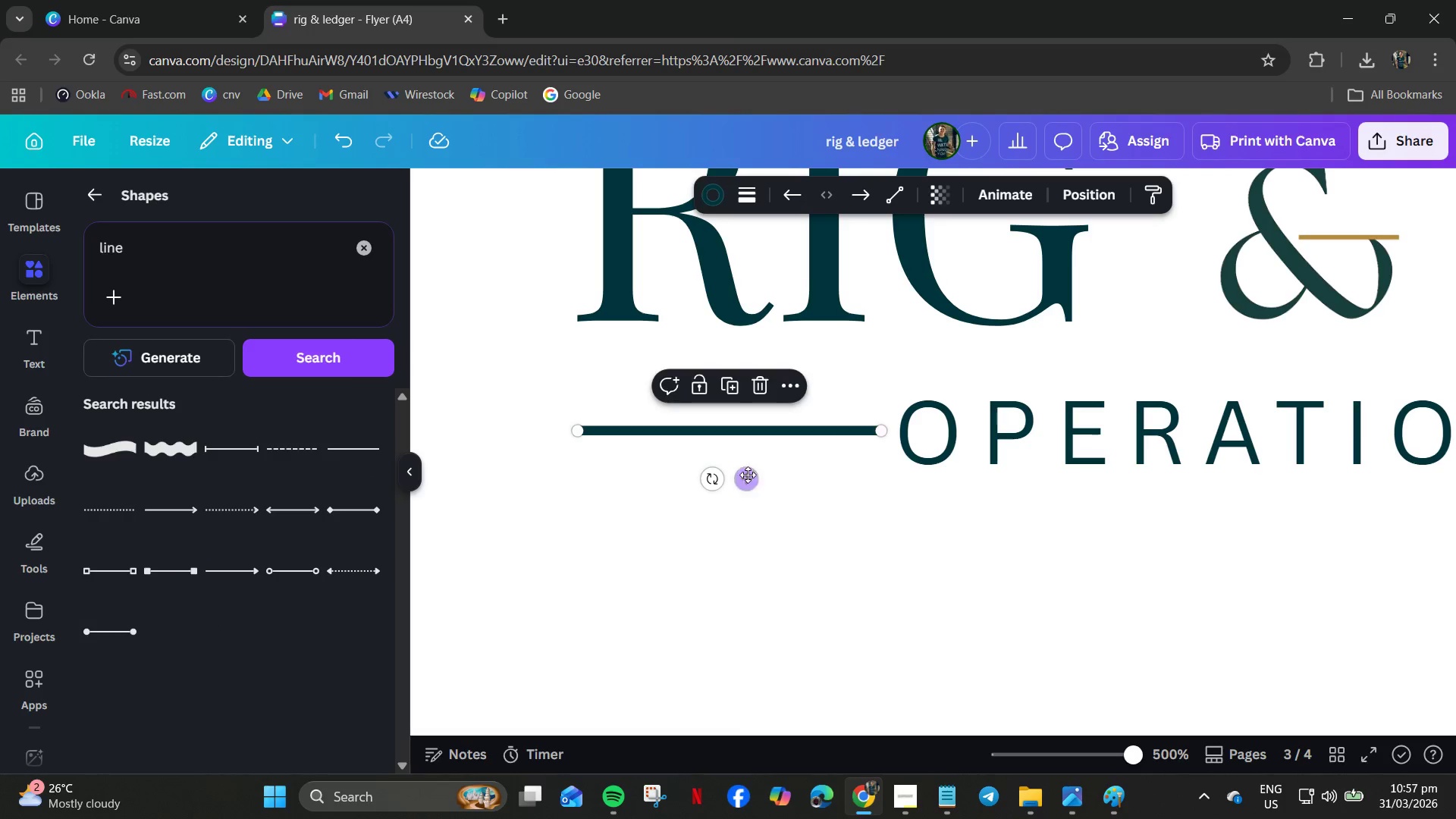 
key(Control+C)
 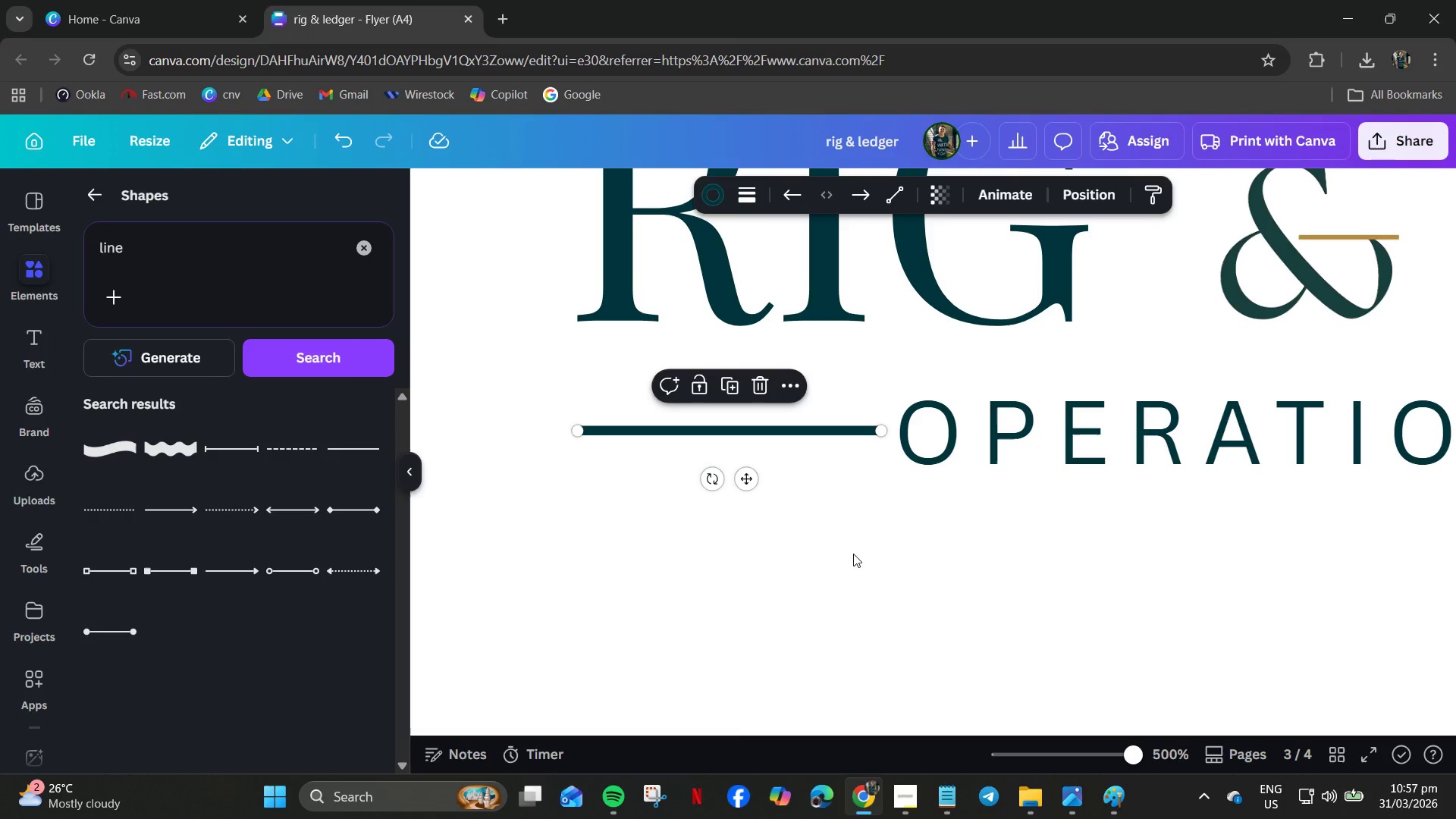 
hold_key(key=ControlLeft, duration=0.55)
scroll: coordinate [899, 568], scroll_direction: down, amount: 4.0
 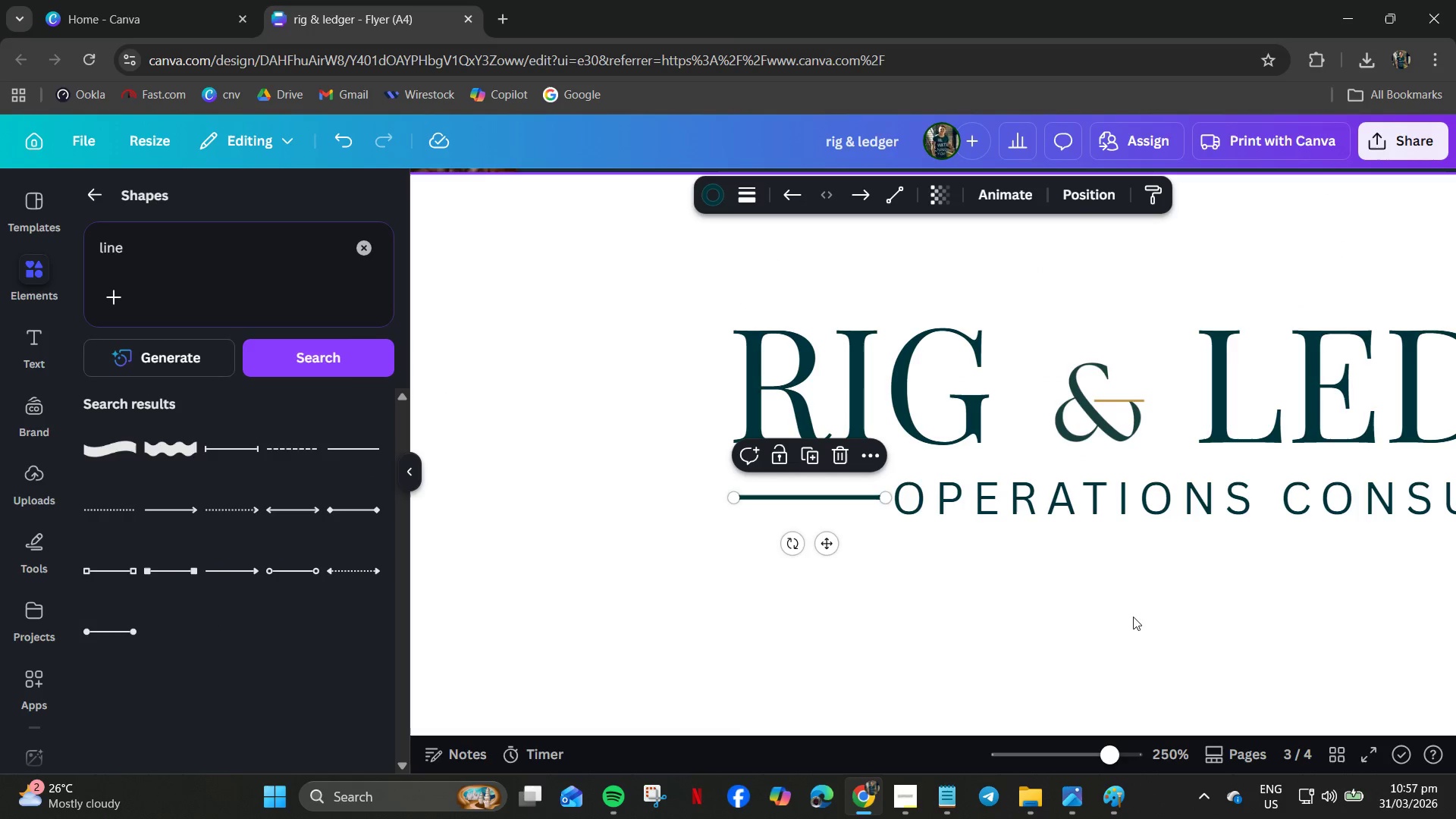 
hold_key(key=ControlLeft, duration=0.41)
scroll: coordinate [1011, 654], scroll_direction: down, amount: 2.0
 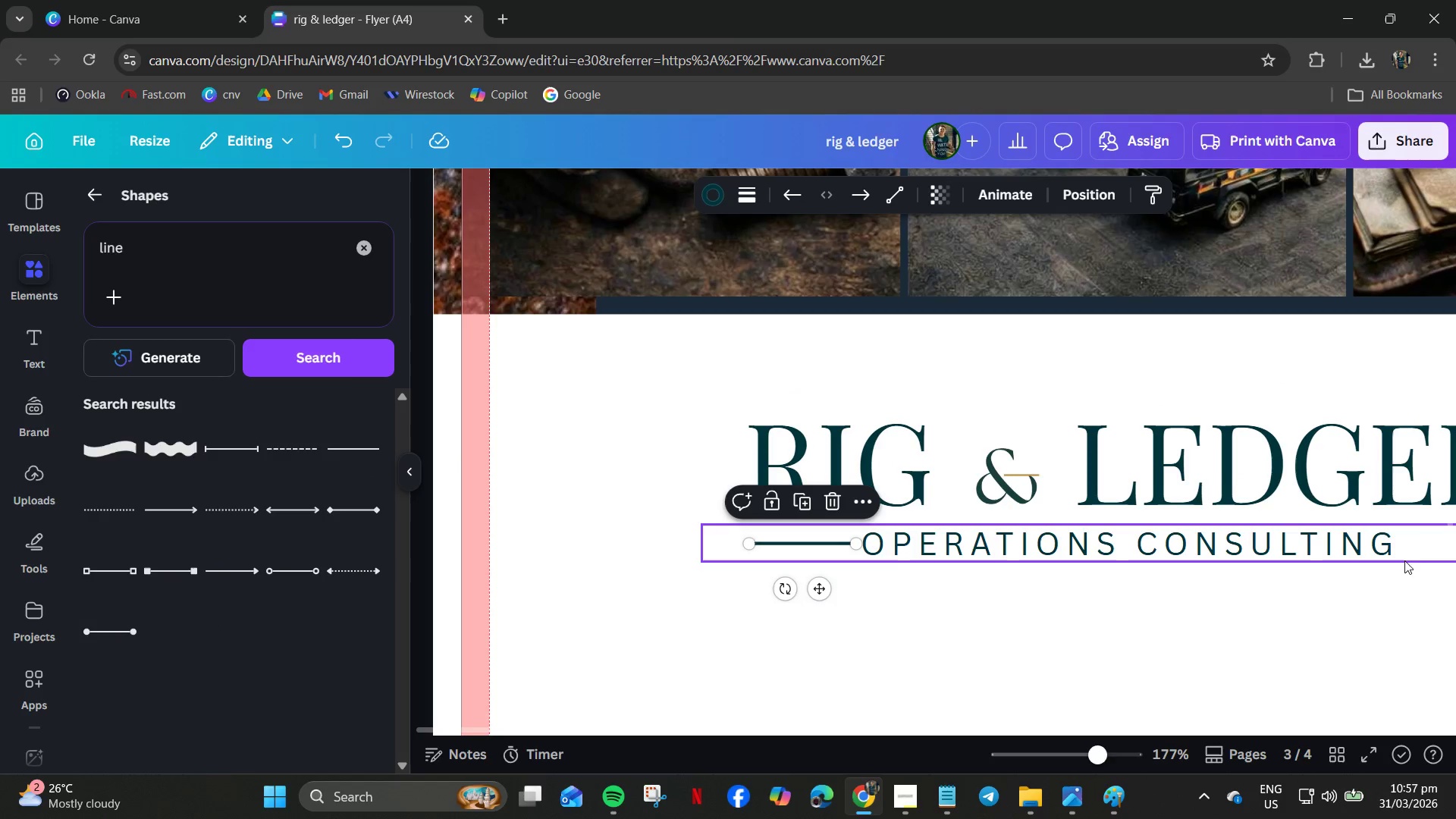 
left_click([1359, 645])
 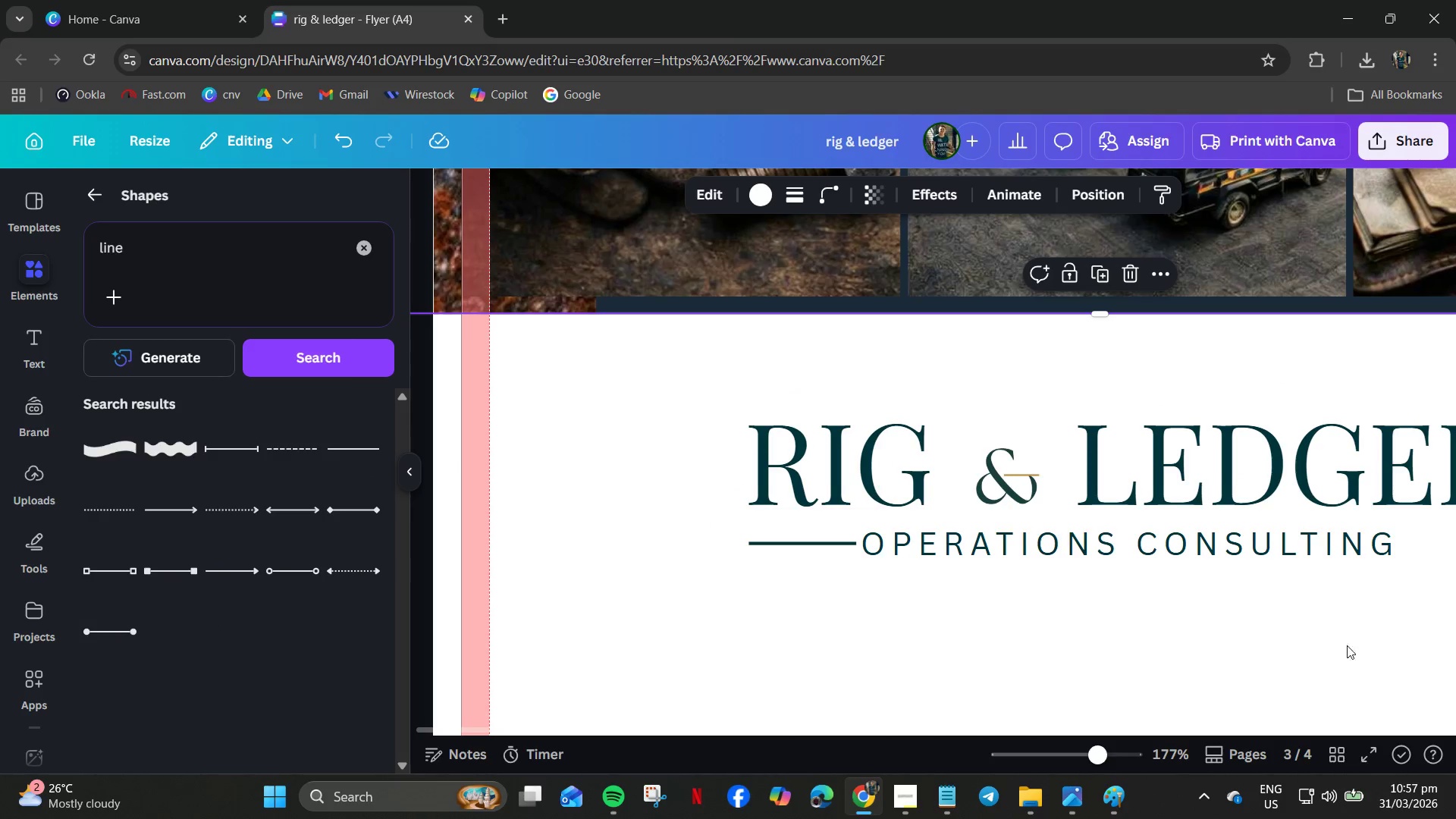 
key(Control+V)
 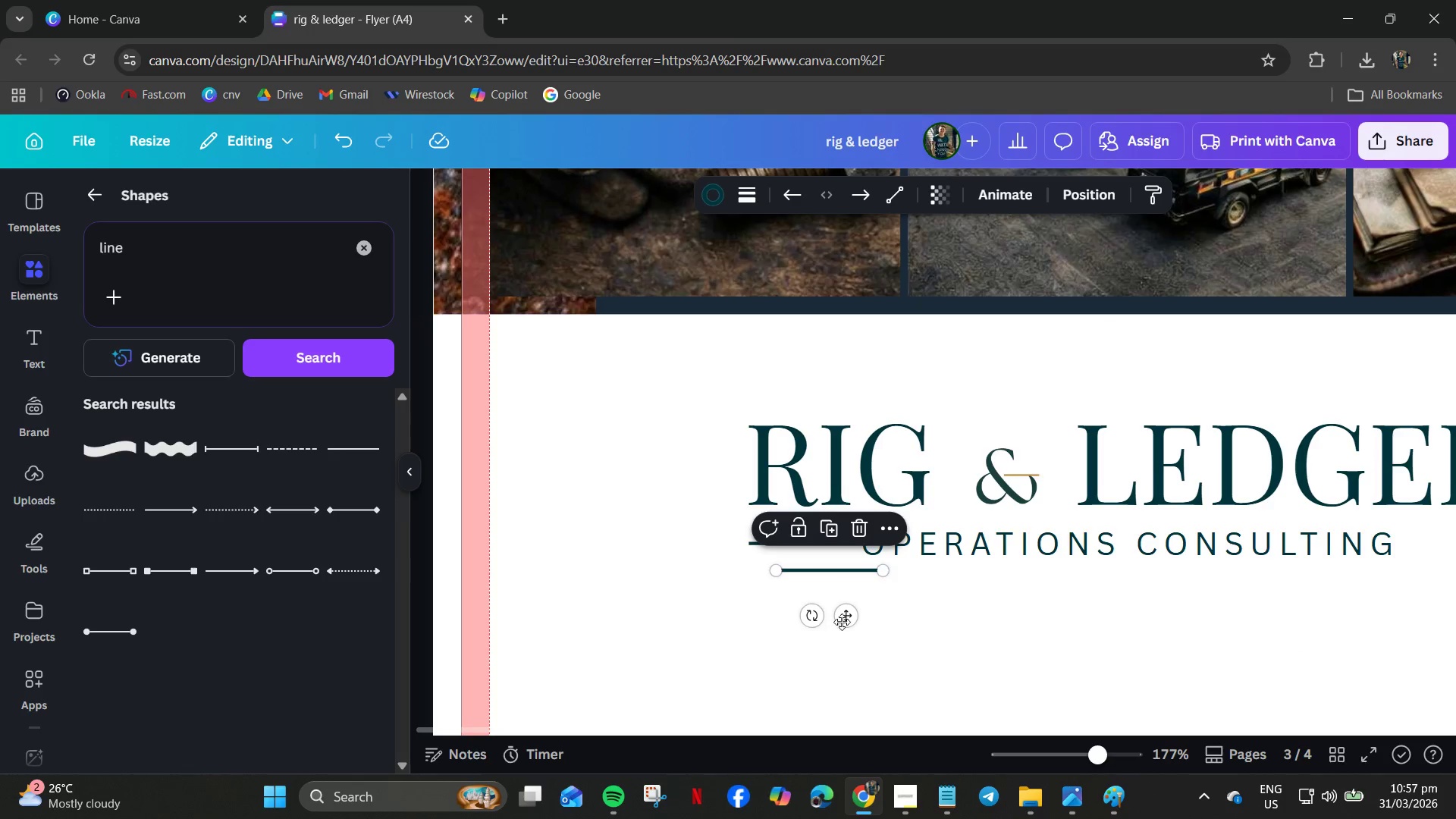 
left_click_drag(start_coordinate=[843, 621], to_coordinate=[1449, 594])
 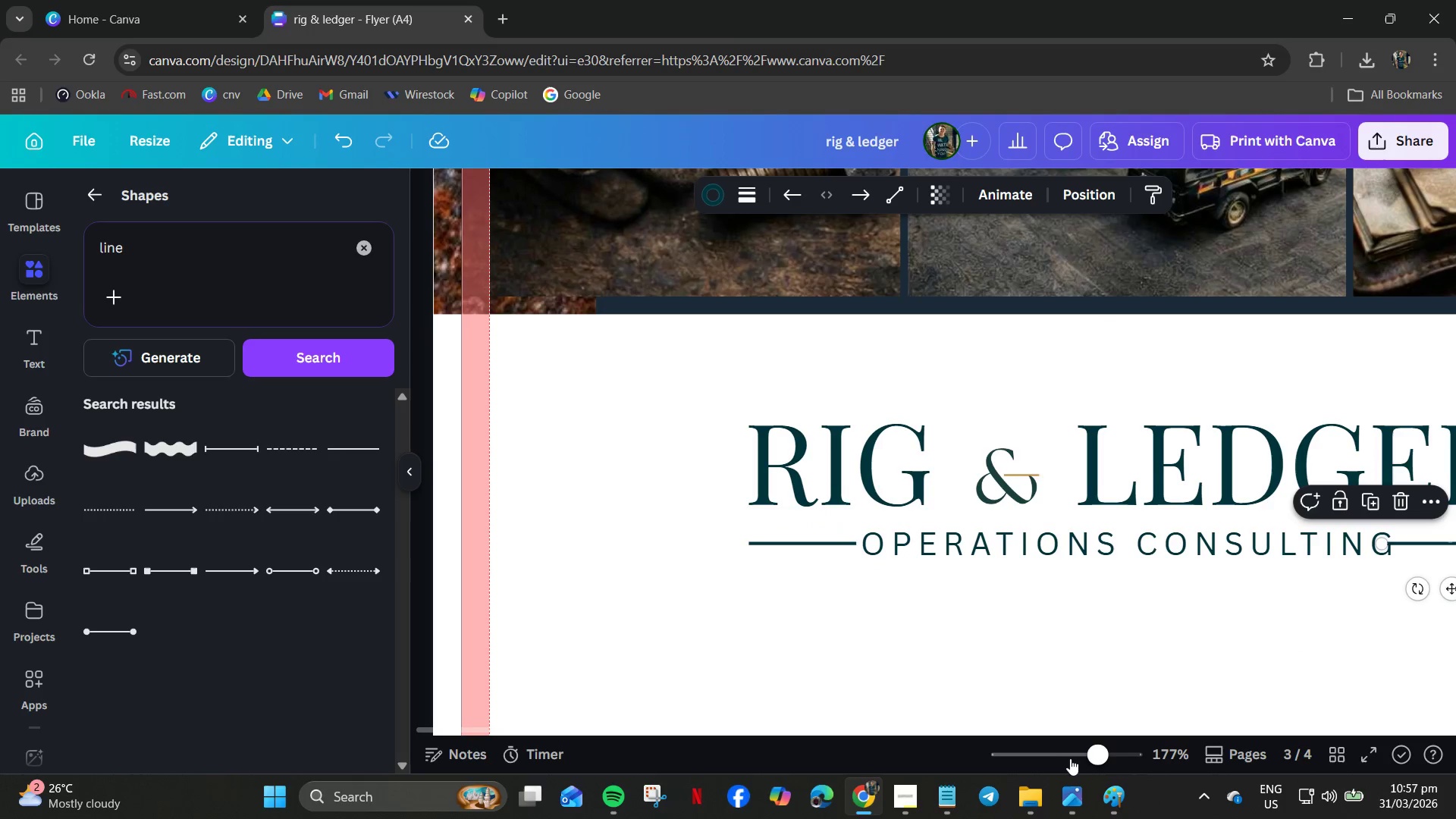 
left_click([1072, 753])
 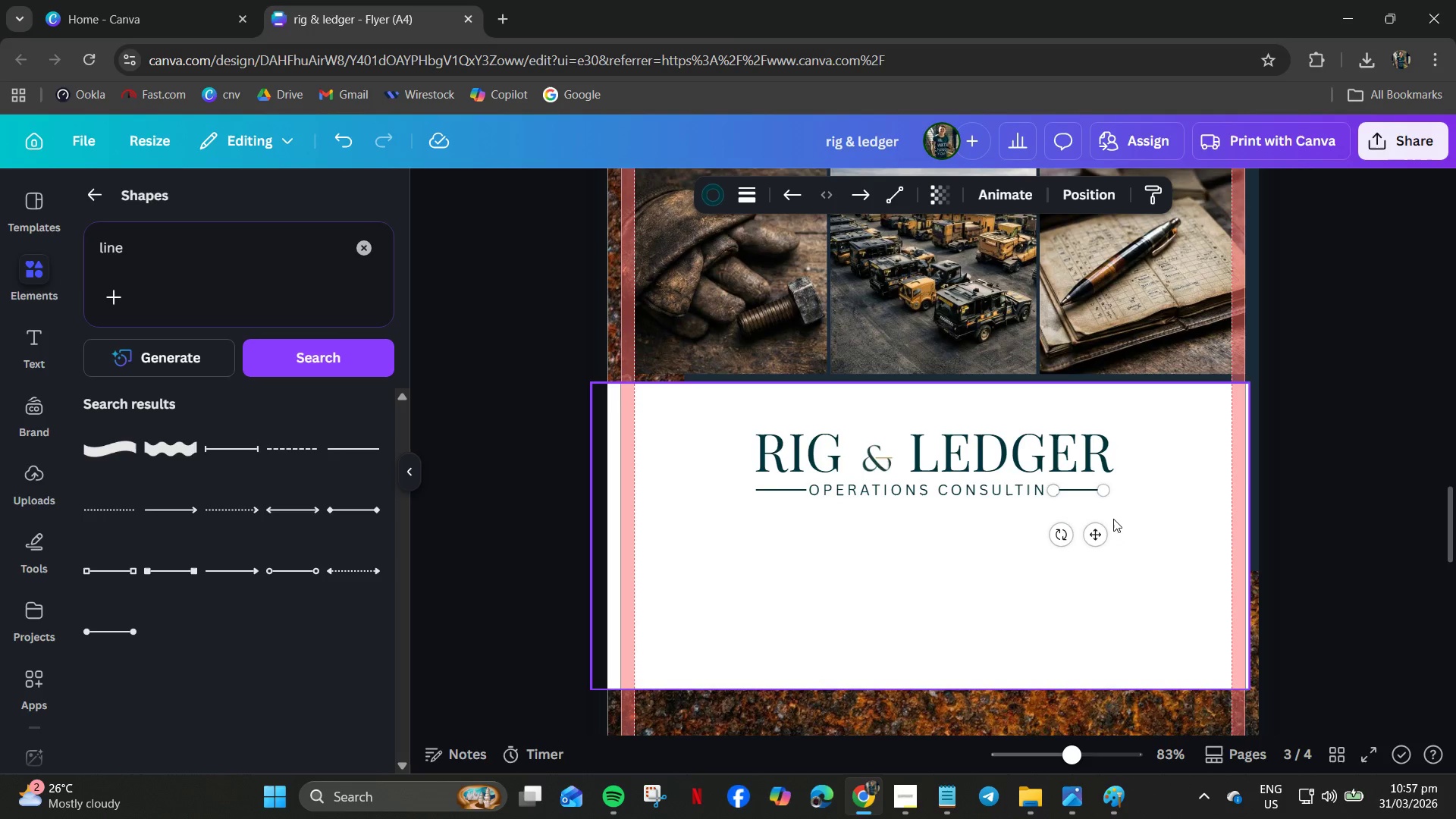 
hold_key(key=ControlLeft, duration=0.91)
scroll: coordinate [1131, 516], scroll_direction: up, amount: 5.0
 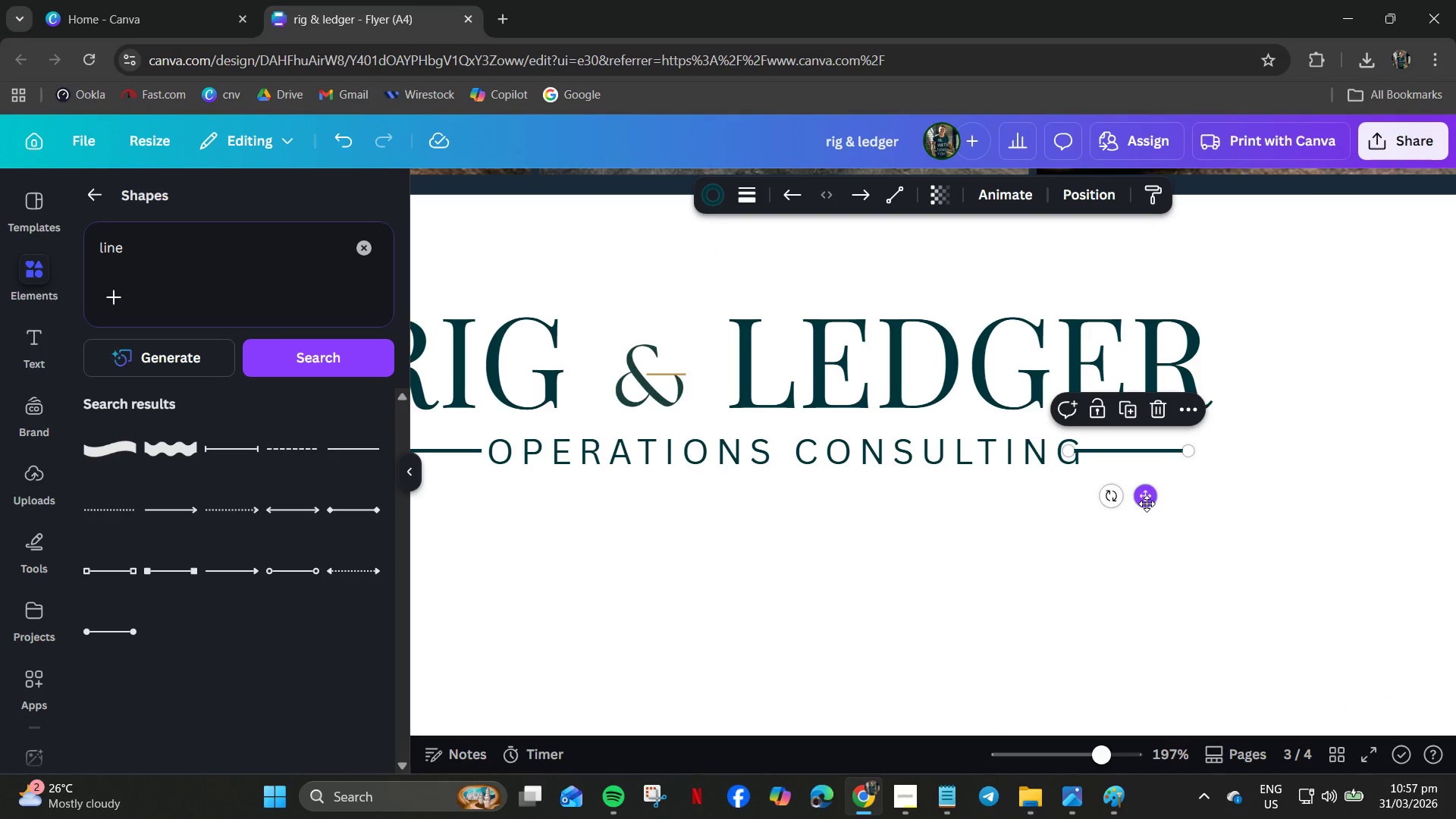 
left_click_drag(start_coordinate=[1147, 504], to_coordinate=[1169, 504])
 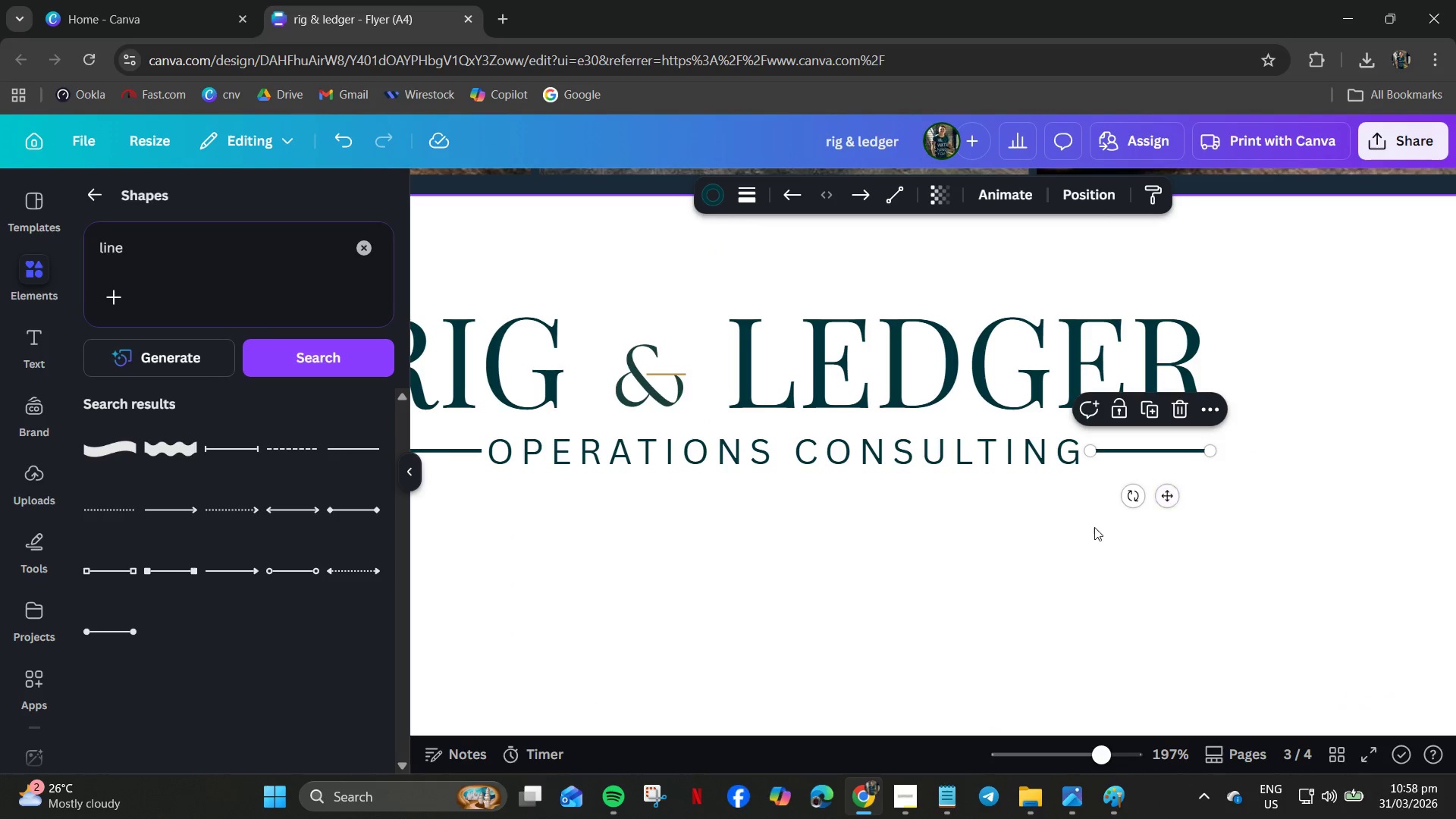 
left_click([1090, 528])
 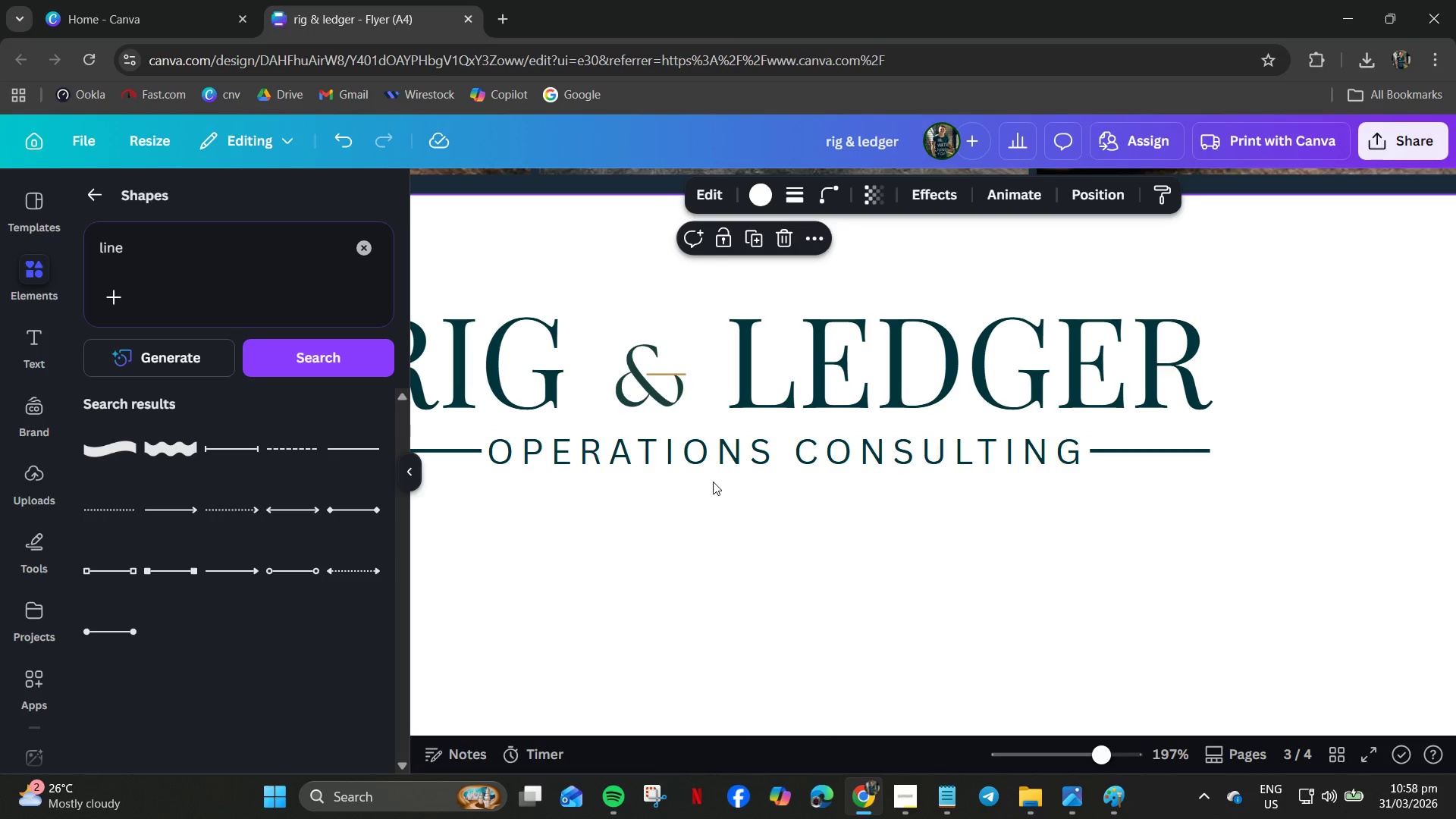 
left_click([1128, 451])
 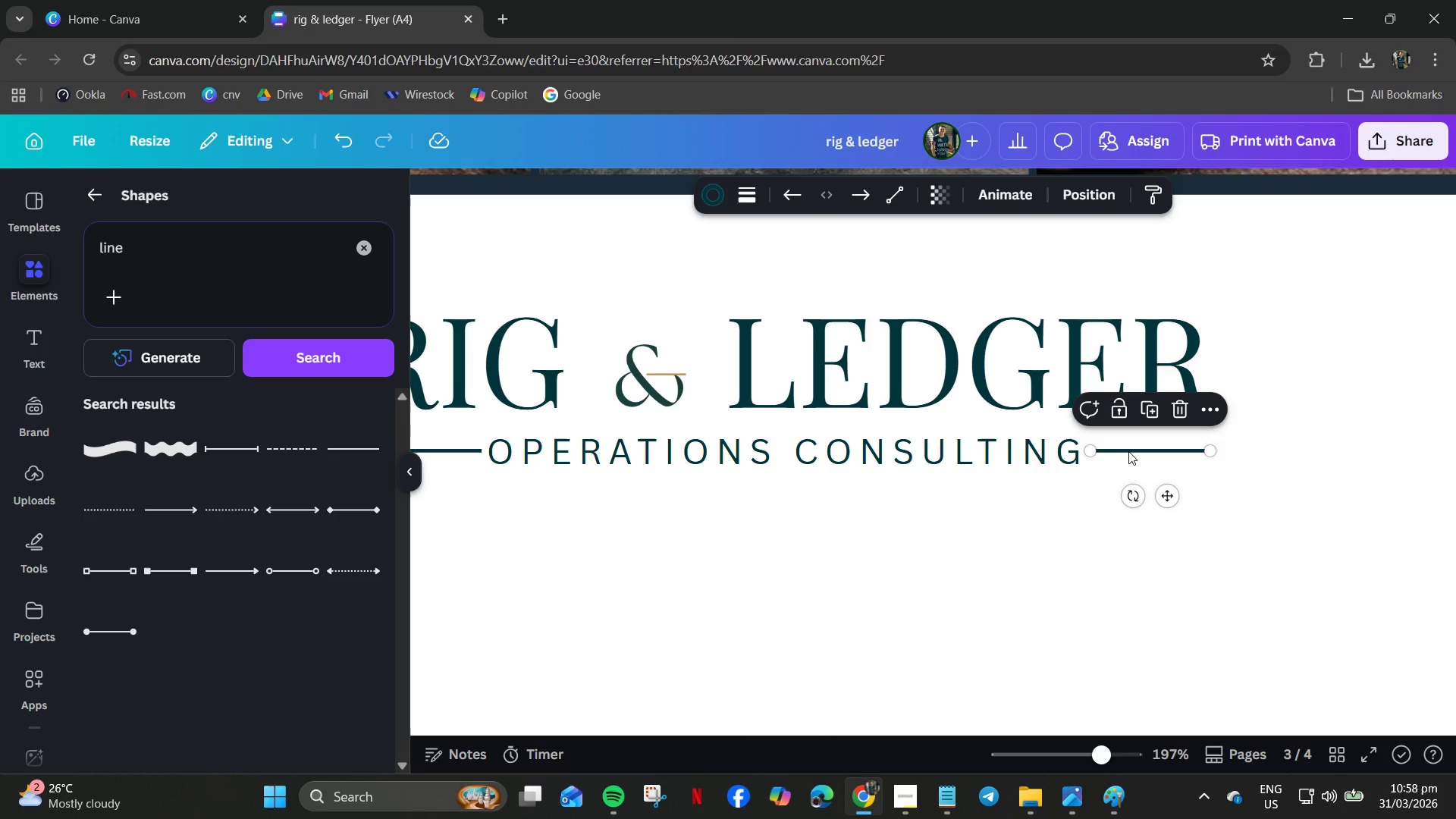 
key(Control+C)
 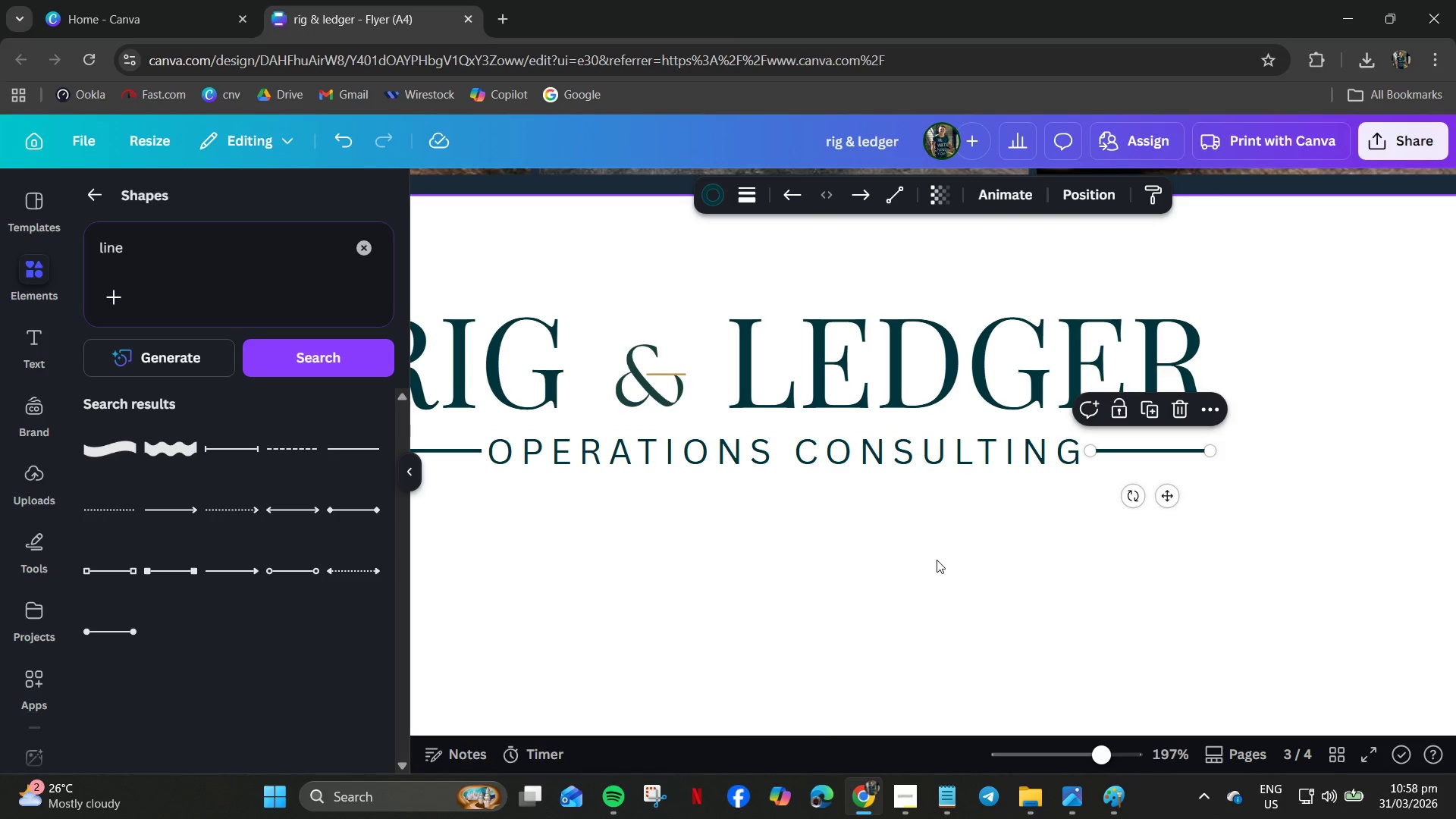 
scroll: coordinate [937, 560], scroll_direction: up, amount: 2.0
 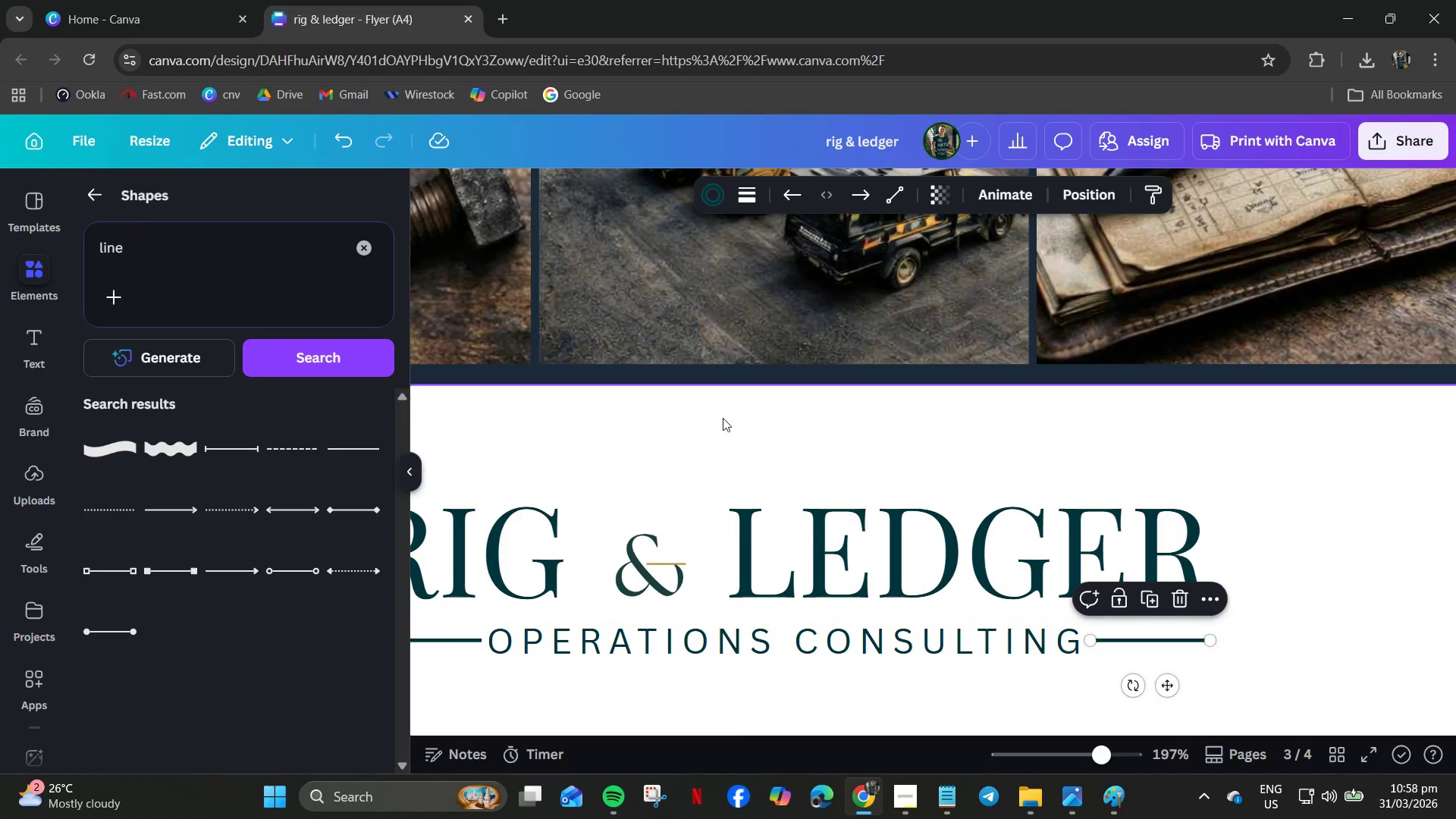 
left_click([664, 427])
 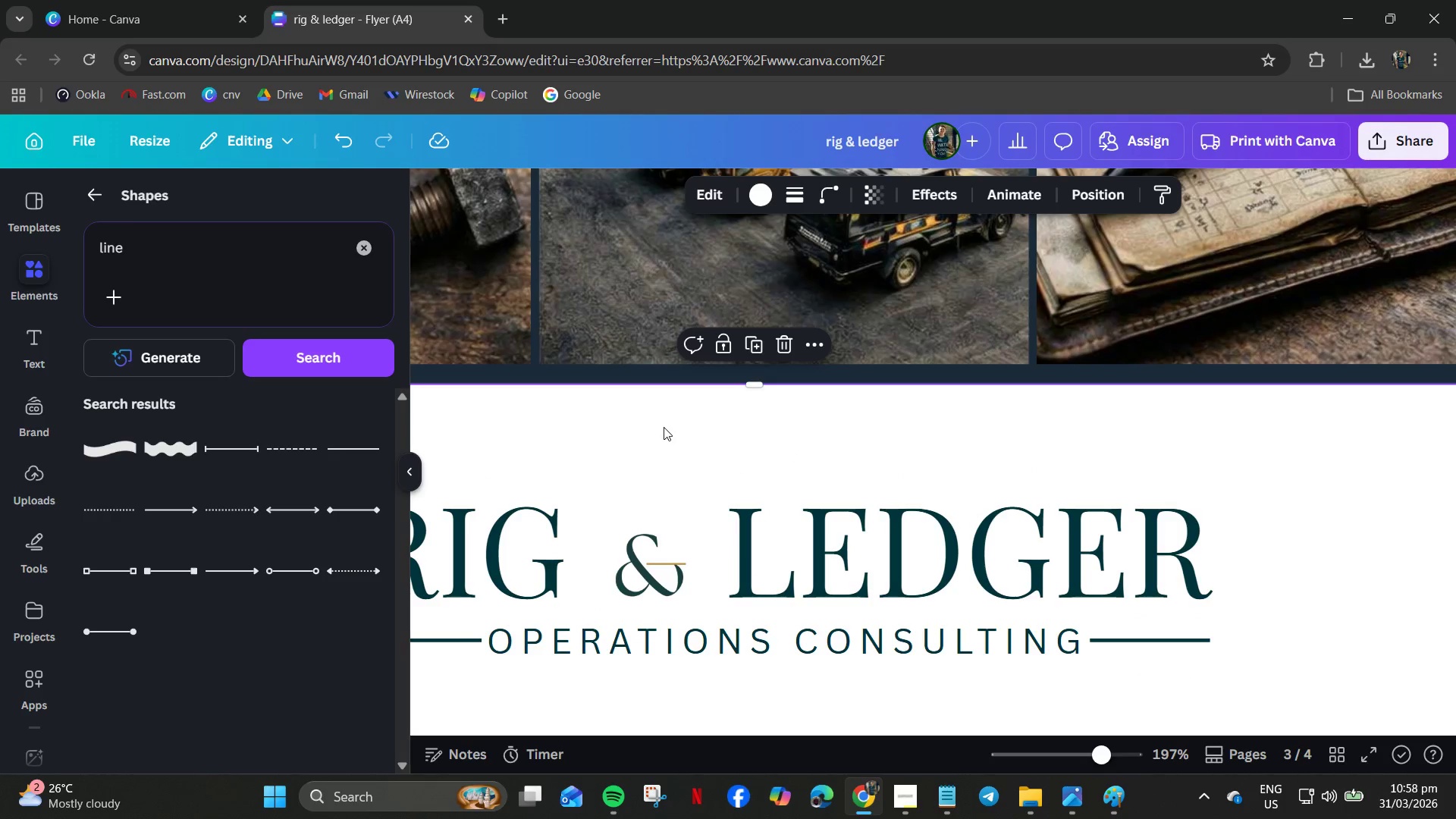 
key(Control+V)
 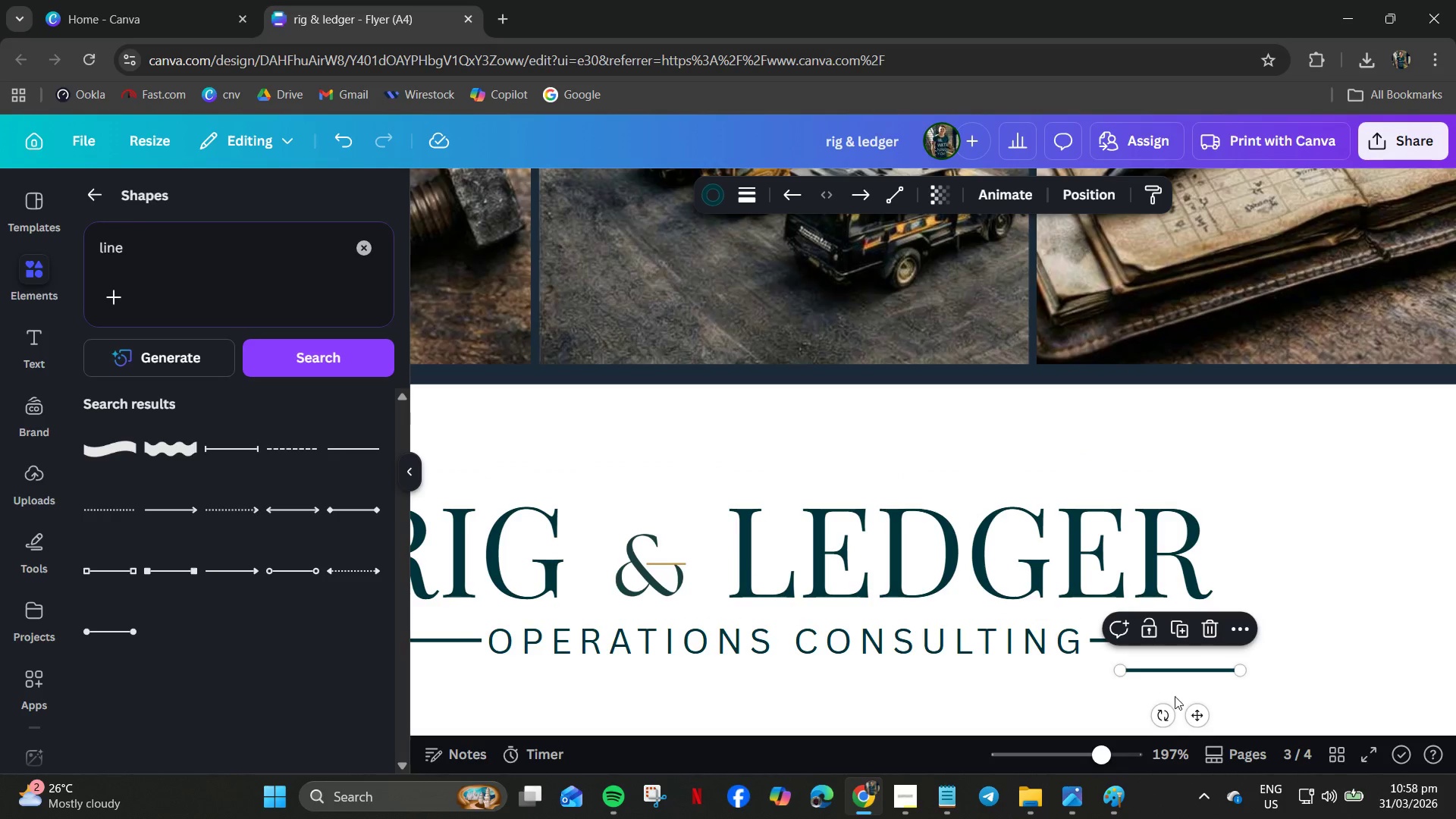 
left_click_drag(start_coordinate=[1200, 719], to_coordinate=[650, 491])
 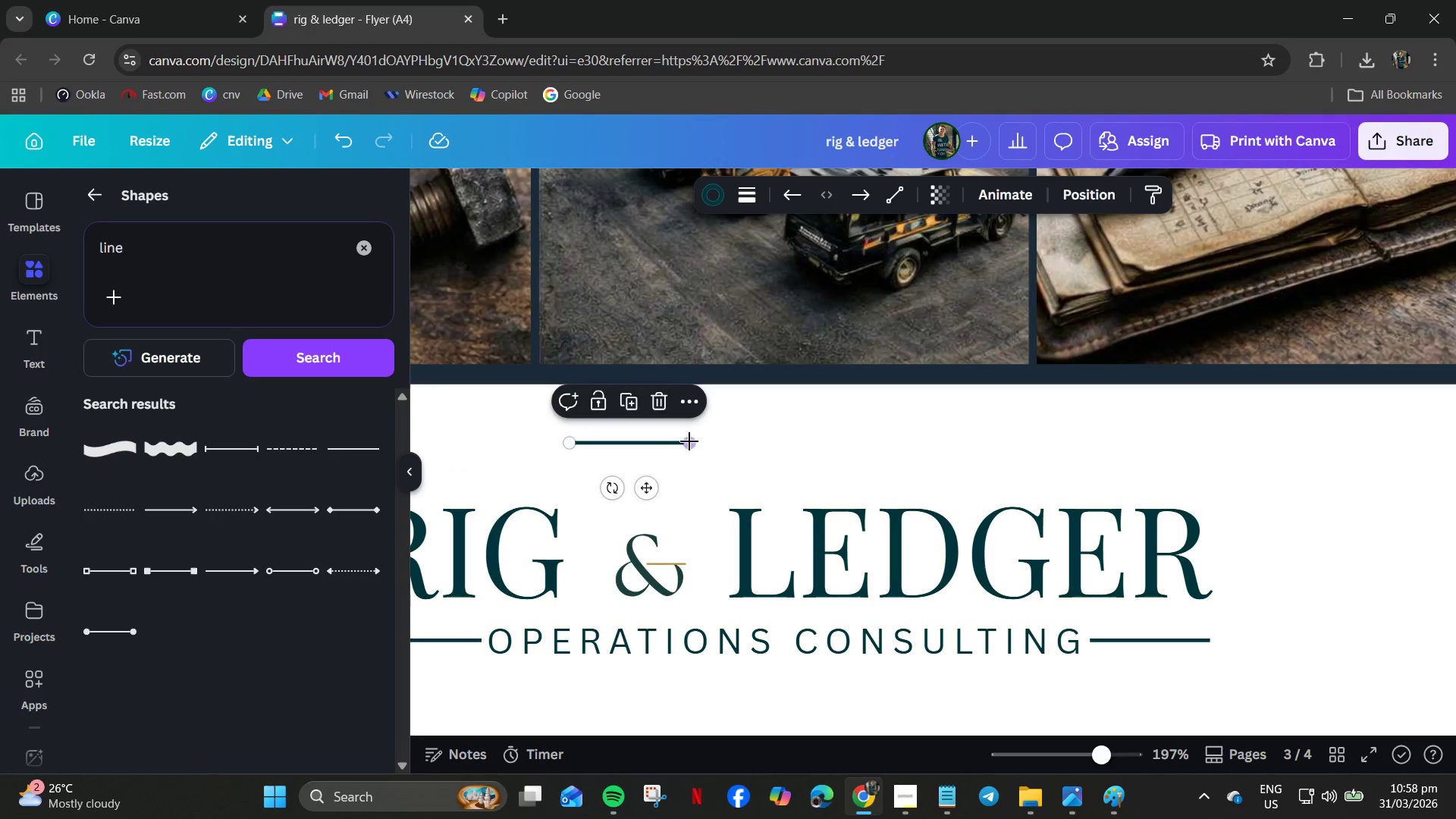 
left_click_drag(start_coordinate=[691, 443], to_coordinate=[1355, 454])
 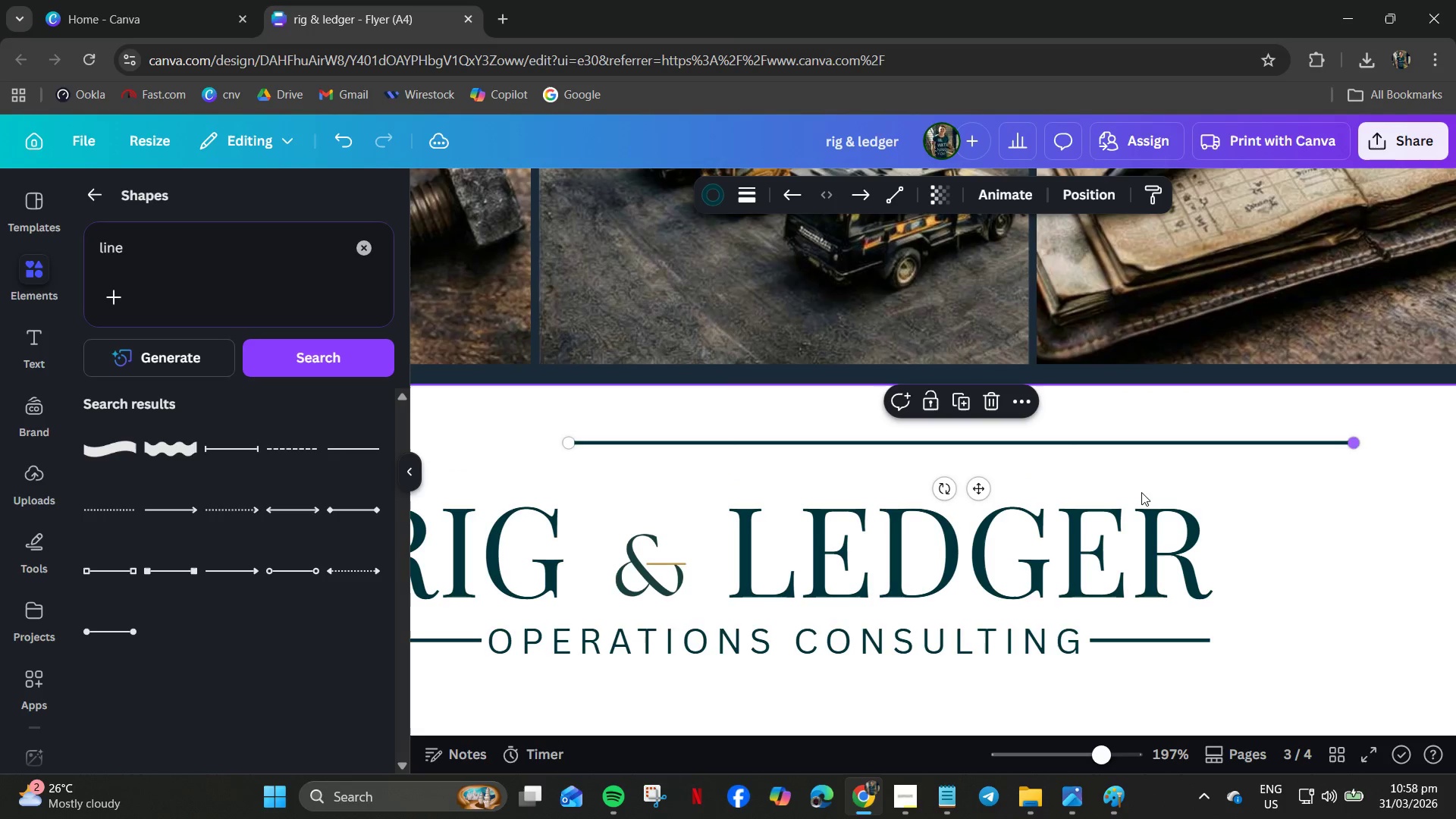 
hold_key(key=ControlLeft, duration=0.66)
scroll: coordinate [1021, 505], scroll_direction: down, amount: 3.0
 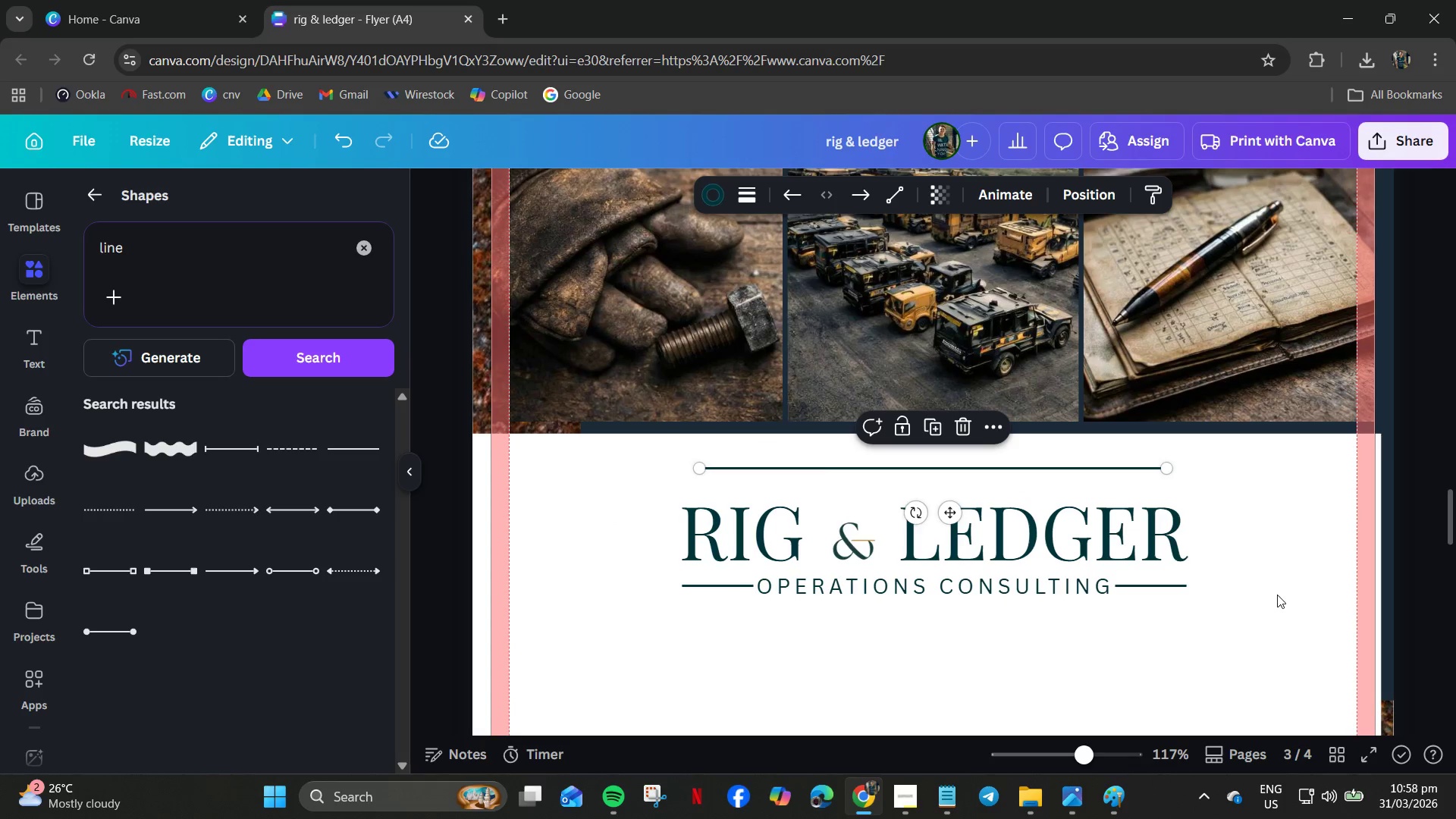 
left_click_drag(start_coordinate=[1163, 470], to_coordinate=[1225, 470])
 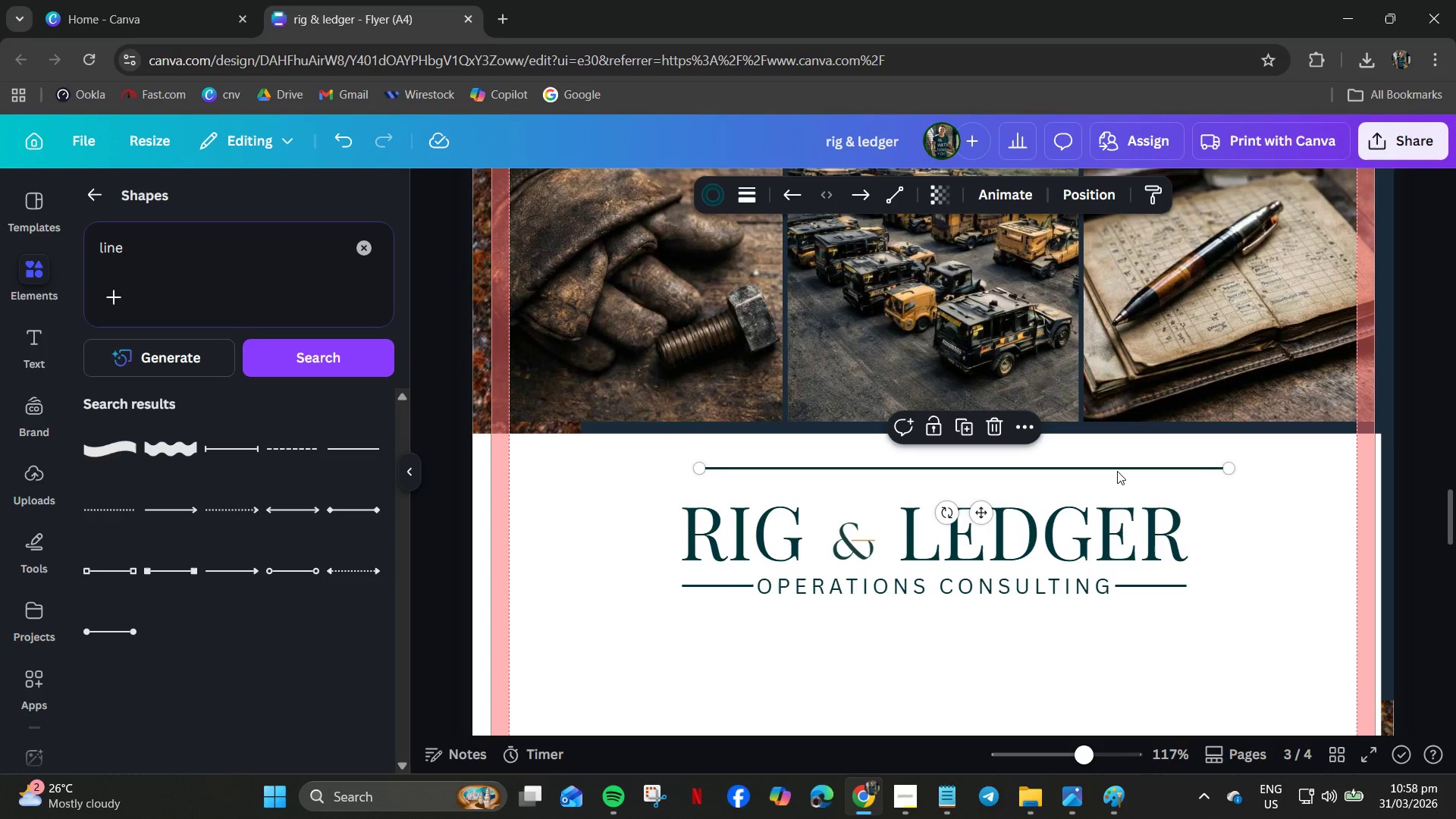 
right_click([1117, 471])
 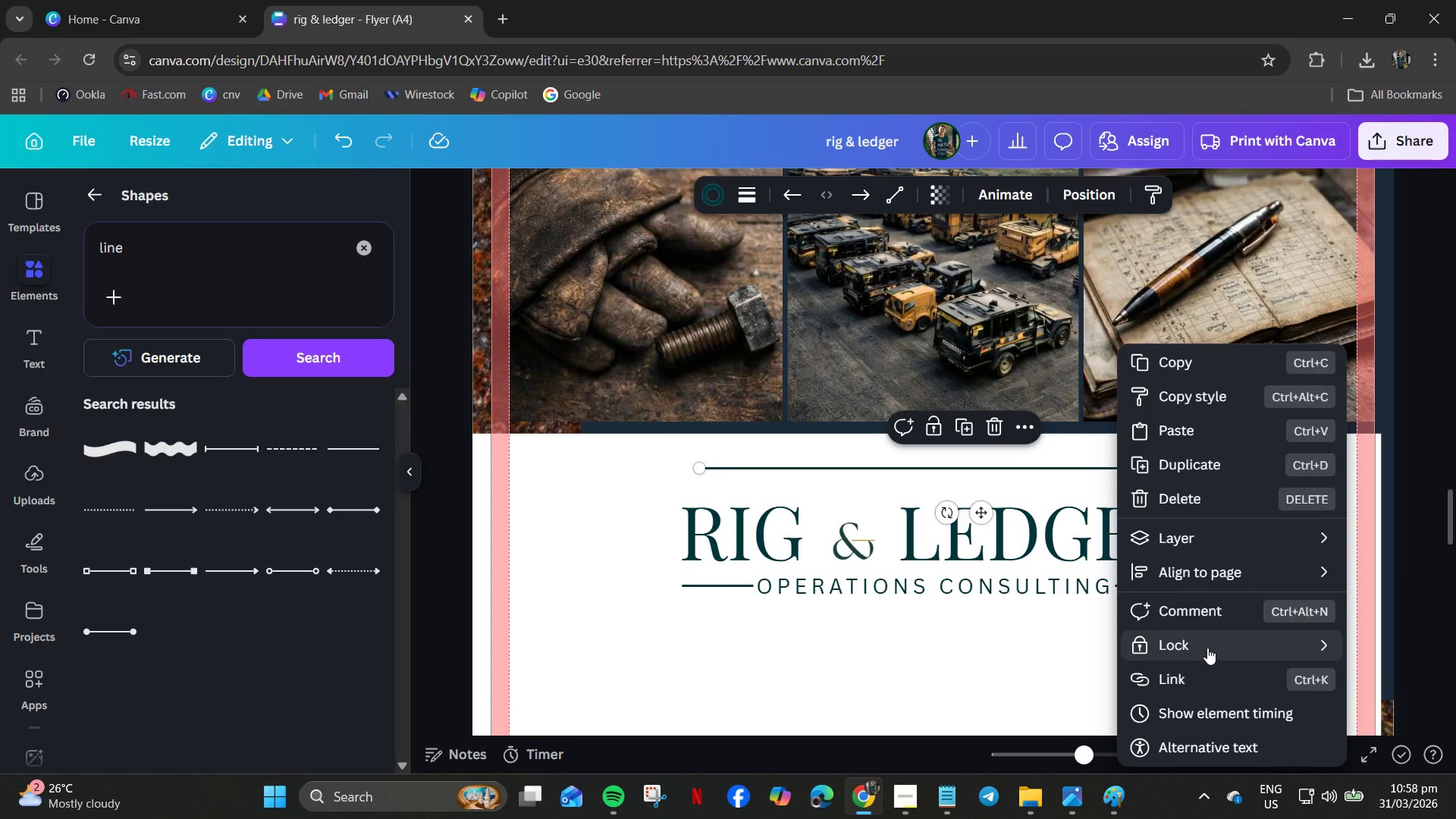 
left_click([1217, 564])
 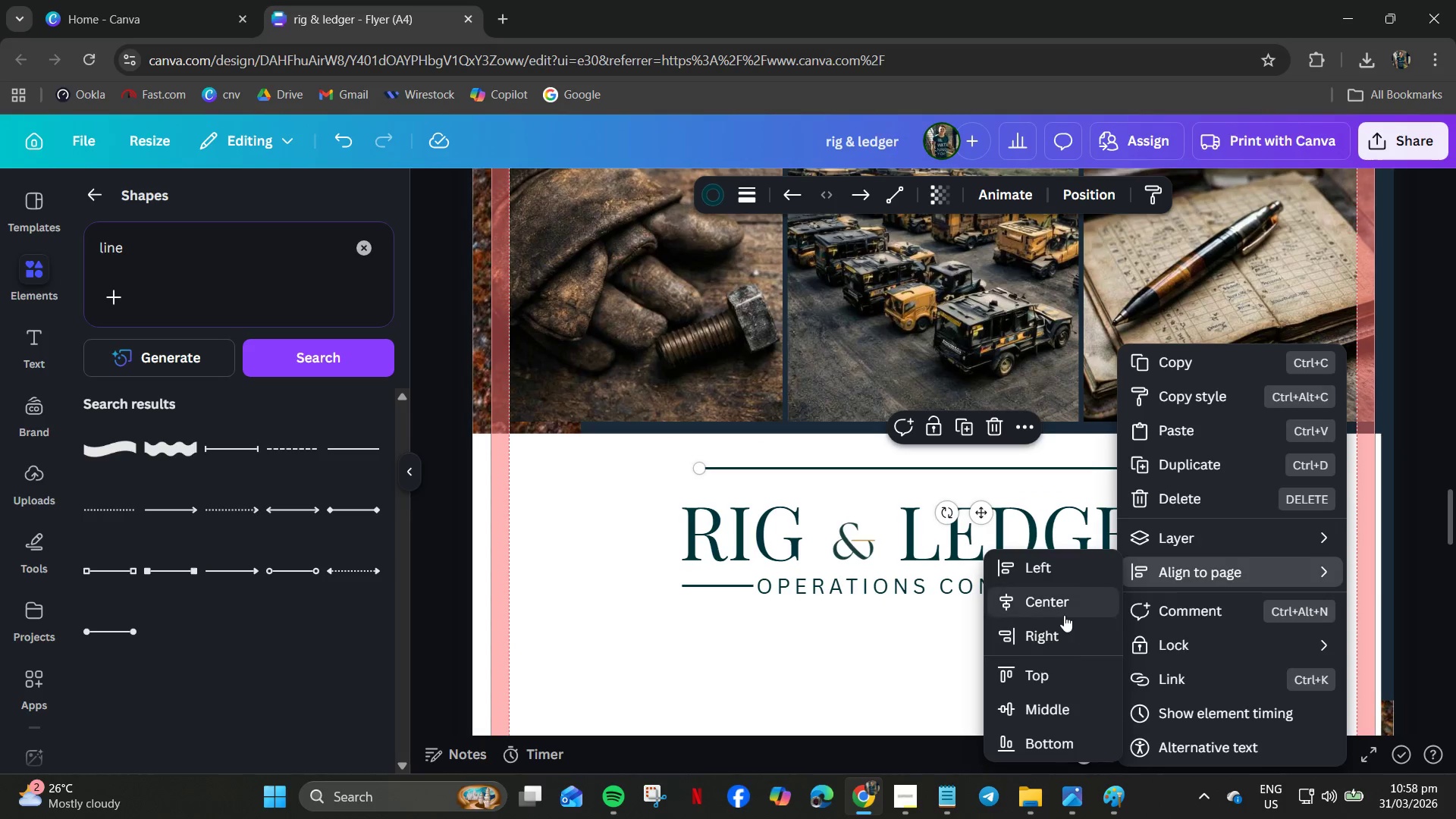 
left_click([1060, 604])
 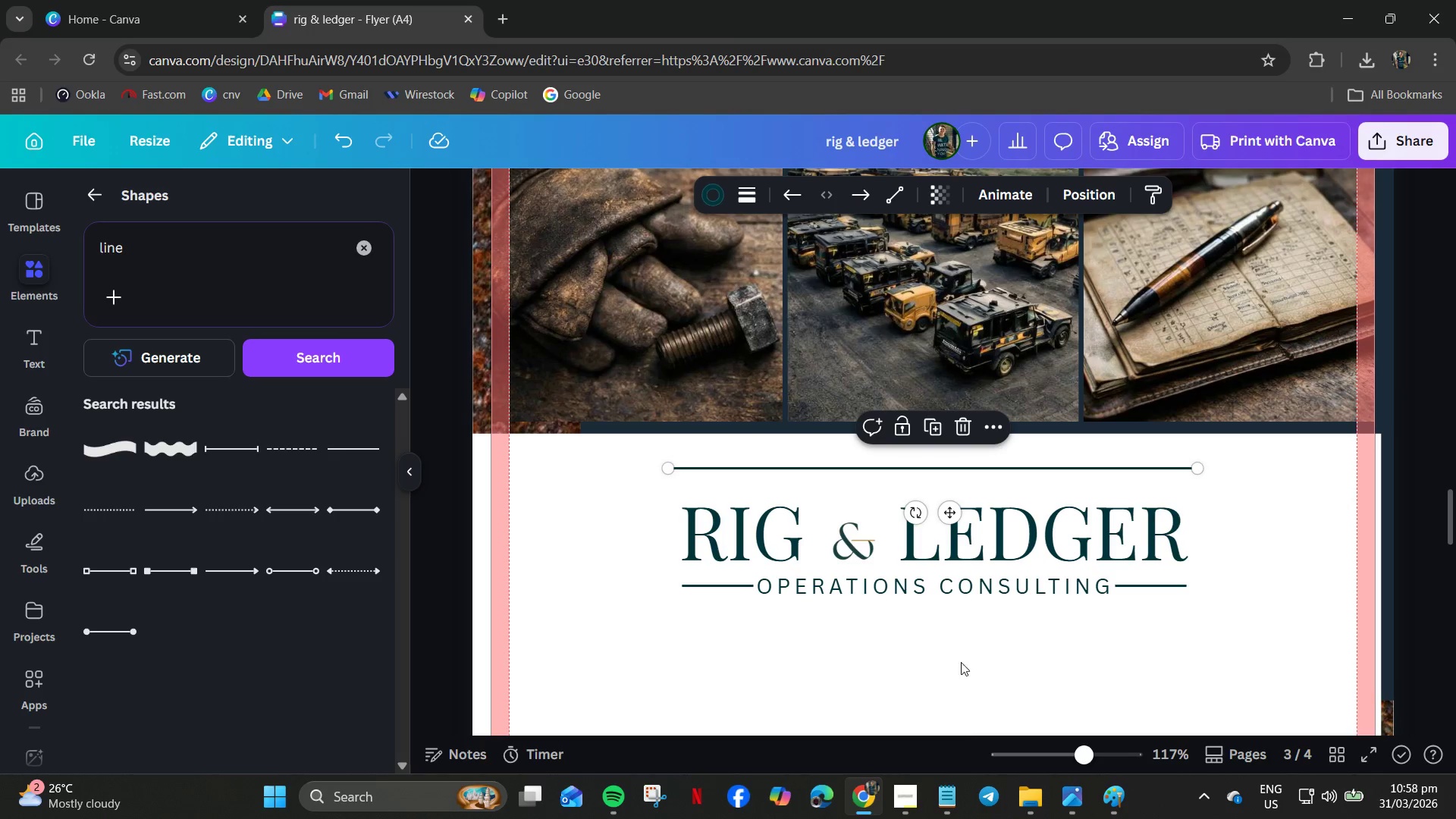 
left_click([996, 679])
 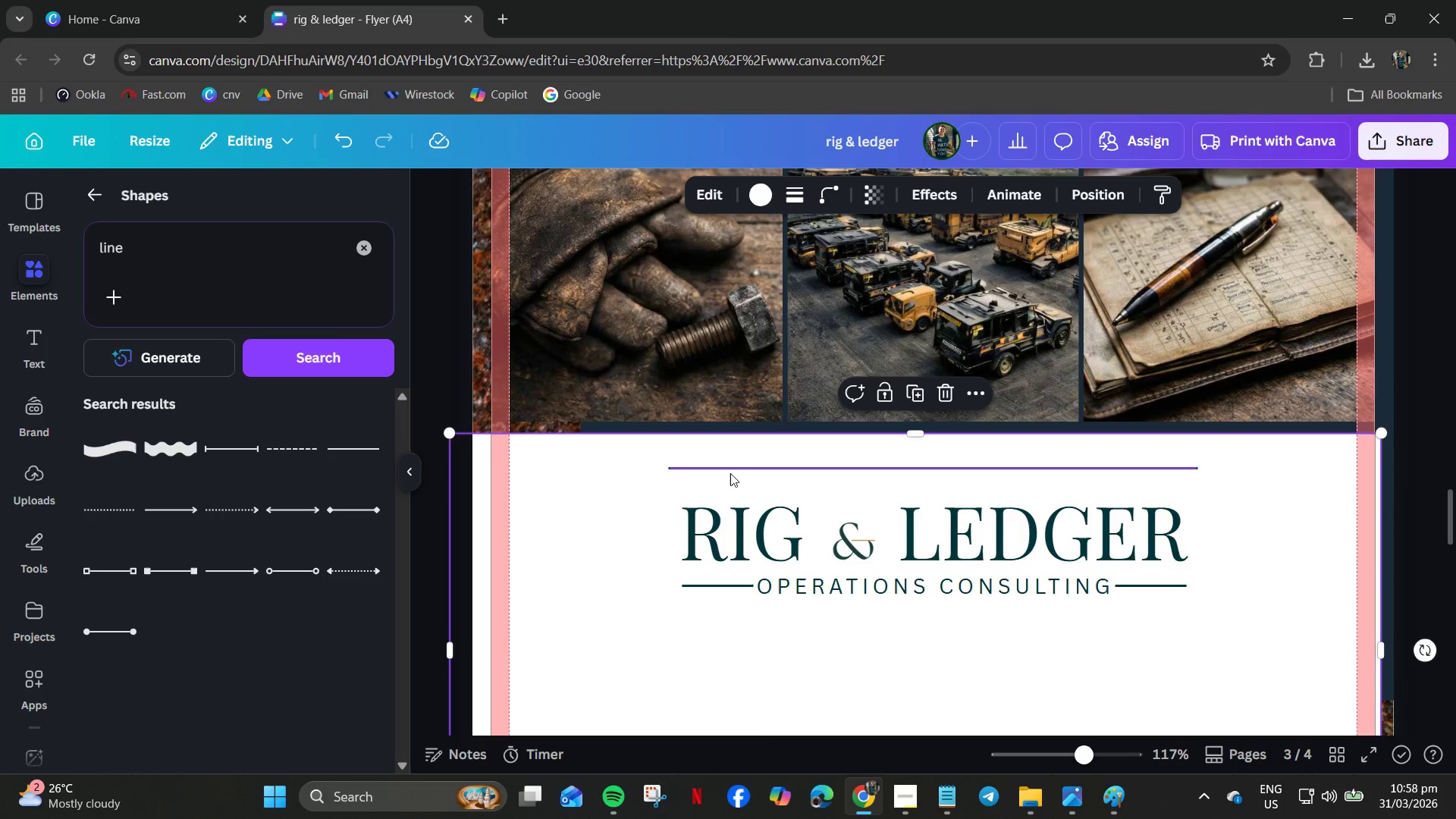 
left_click([694, 470])
 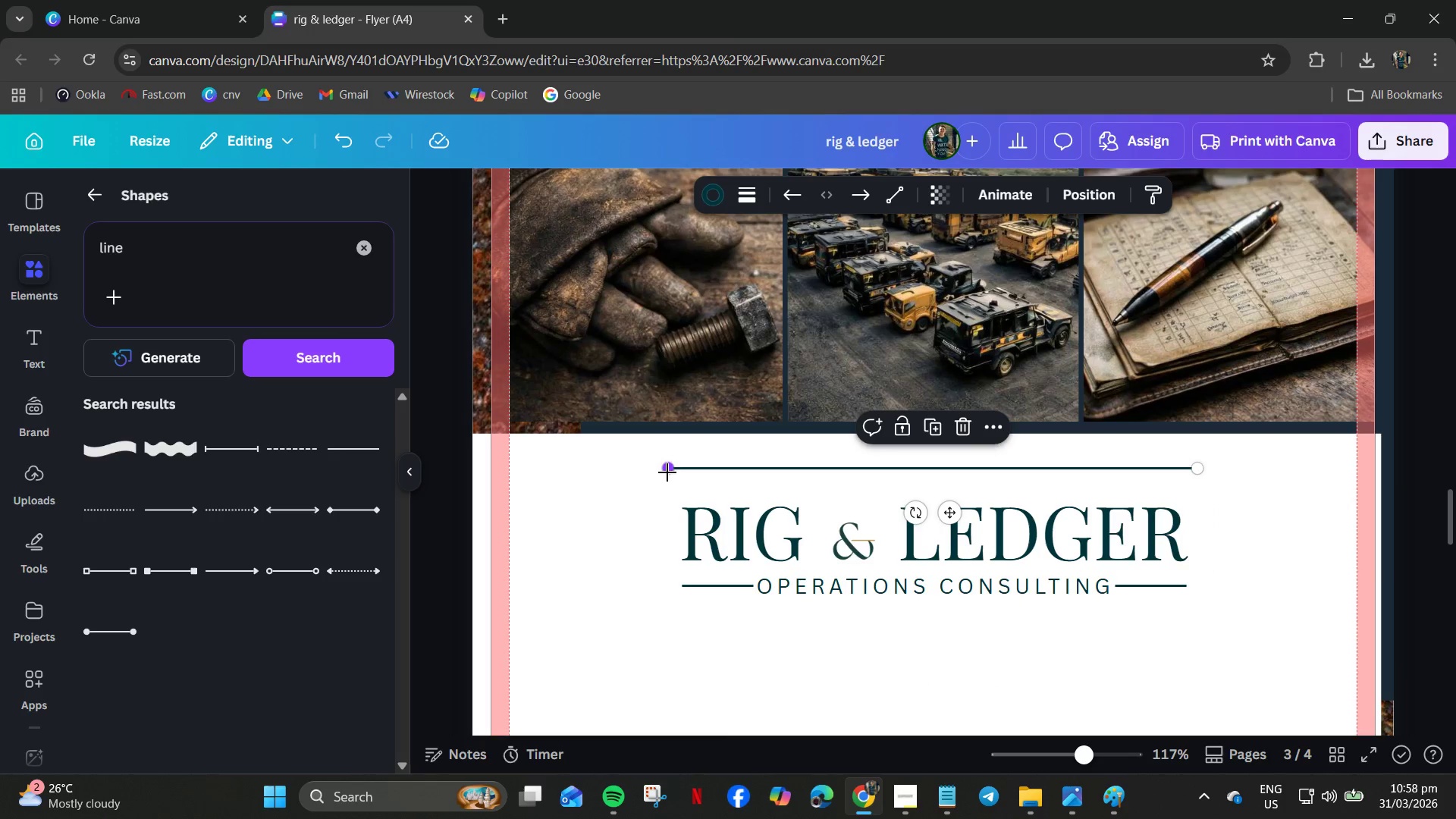 
left_click_drag(start_coordinate=[667, 471], to_coordinate=[521, 466])
 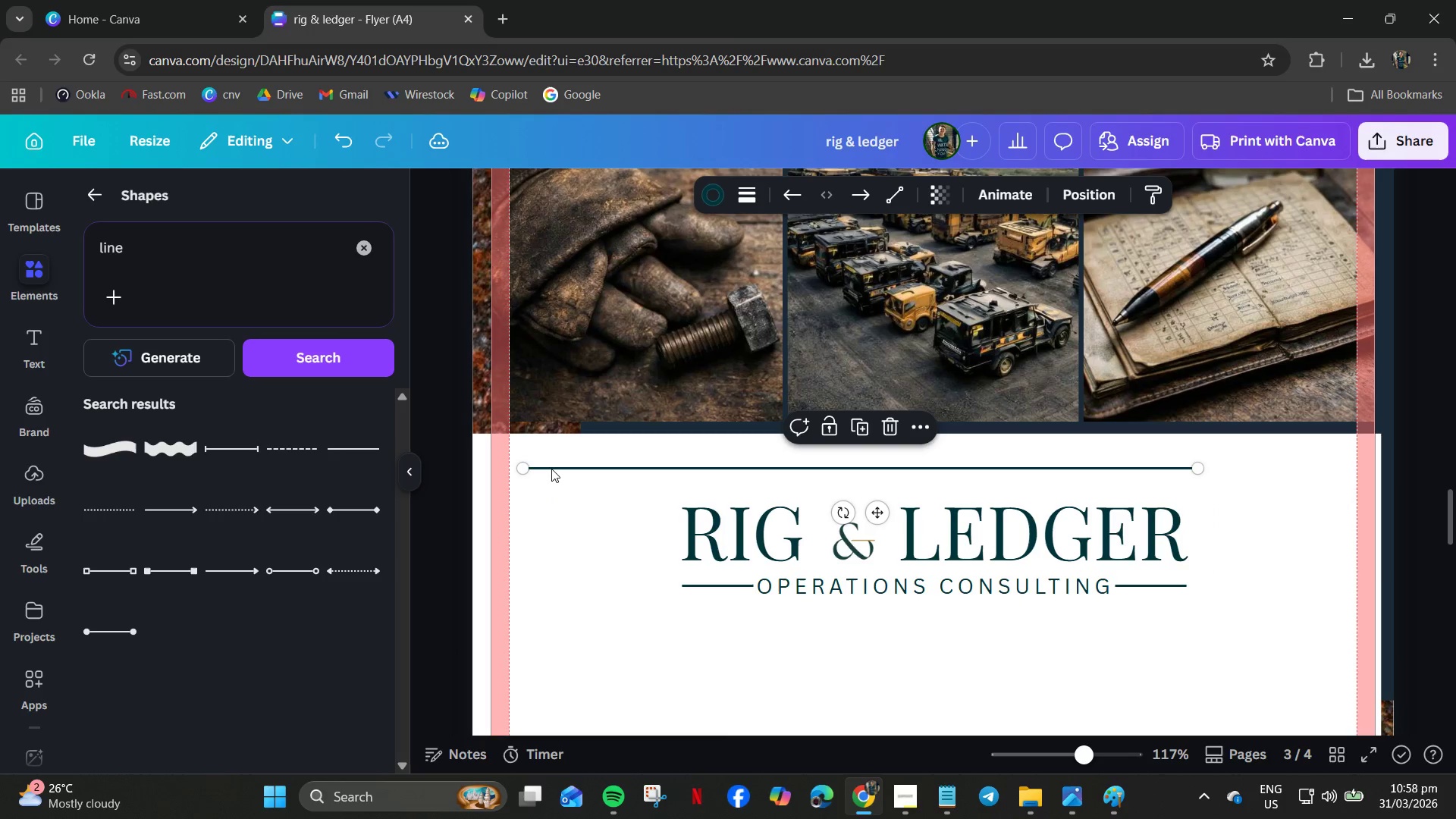 
right_click([551, 469])
 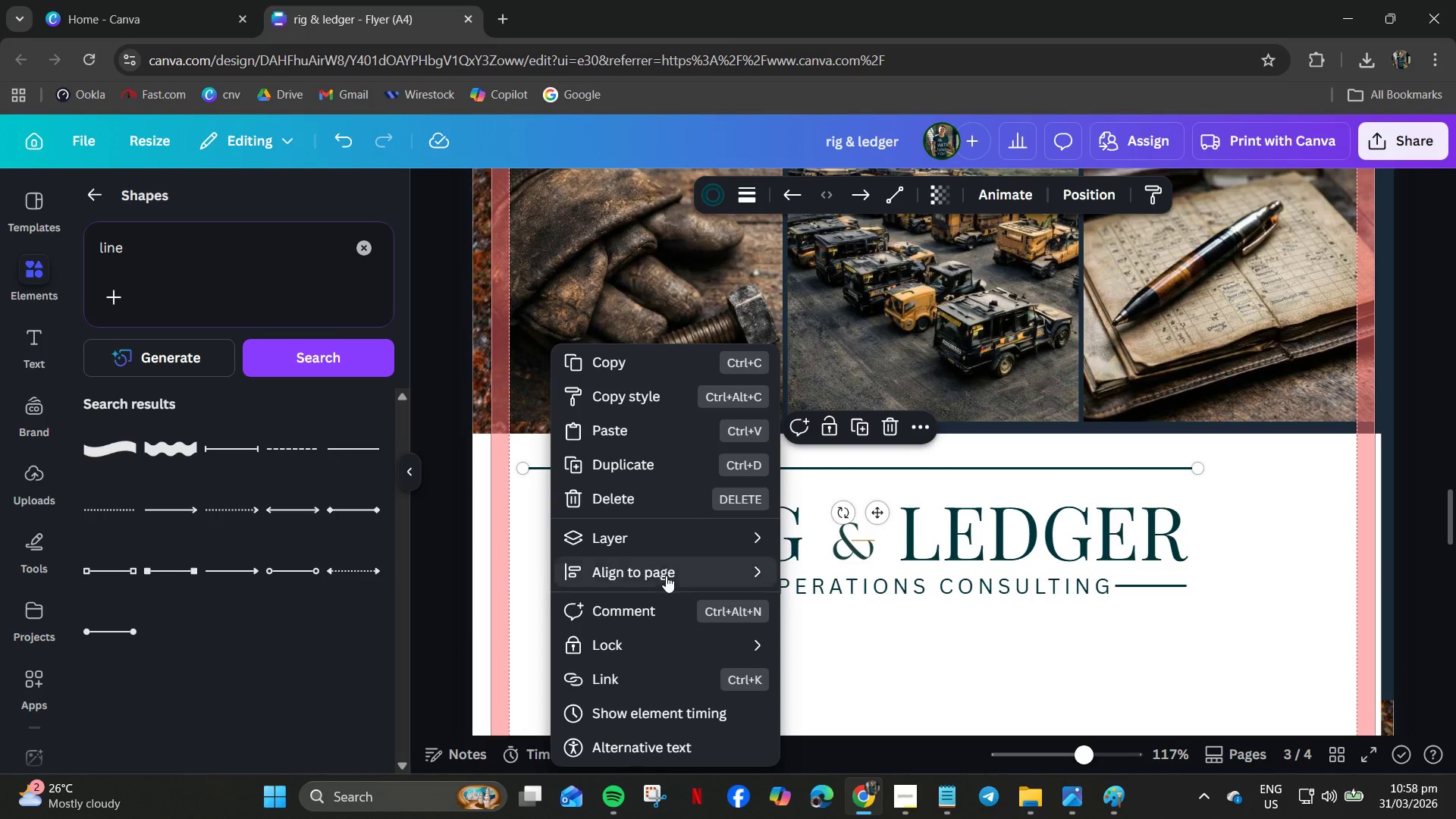 
left_click_drag(start_coordinate=[679, 572], to_coordinate=[686, 573])
 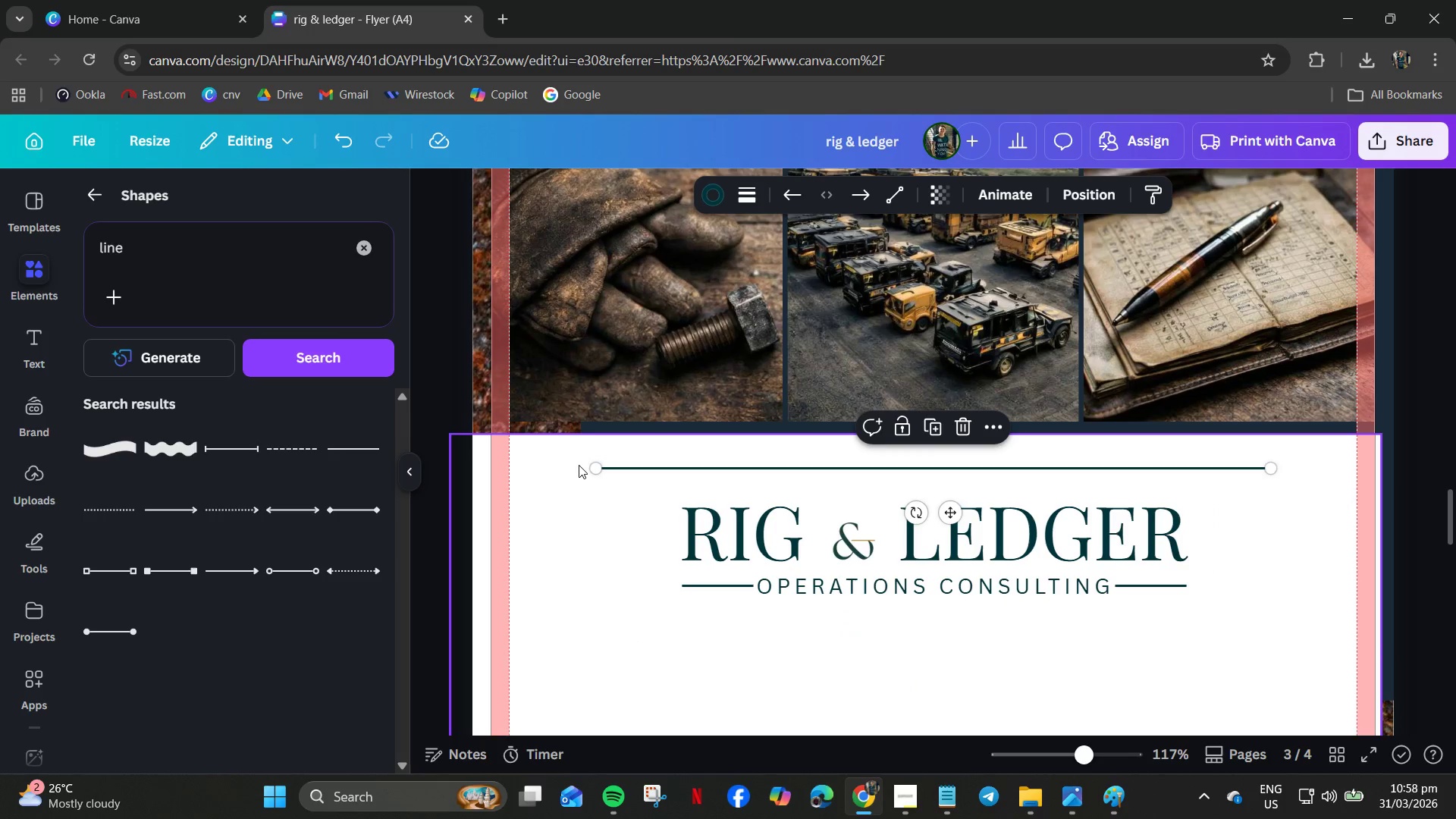 
left_click_drag(start_coordinate=[593, 470], to_coordinate=[523, 467])
 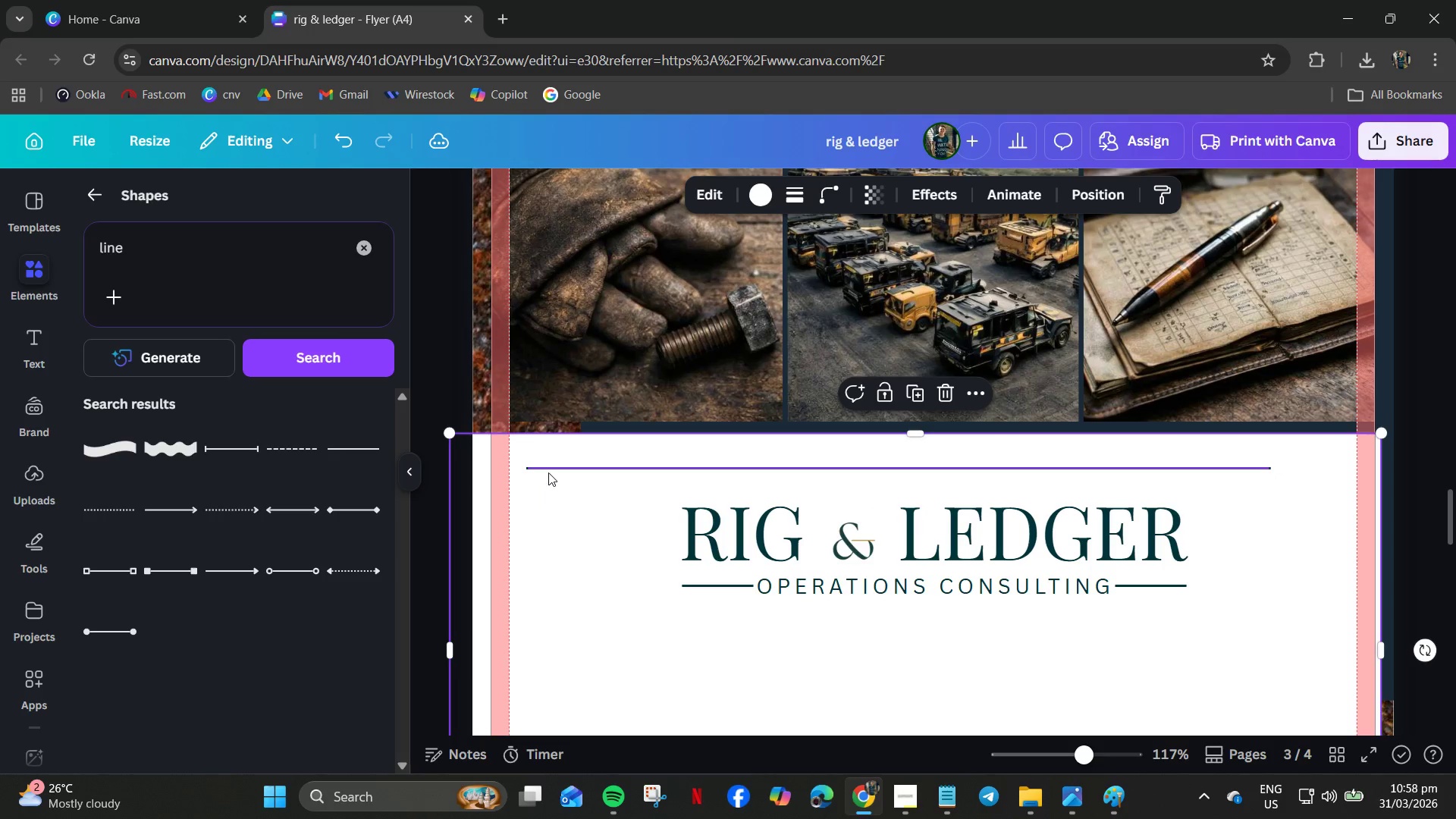 
right_click([548, 470])
 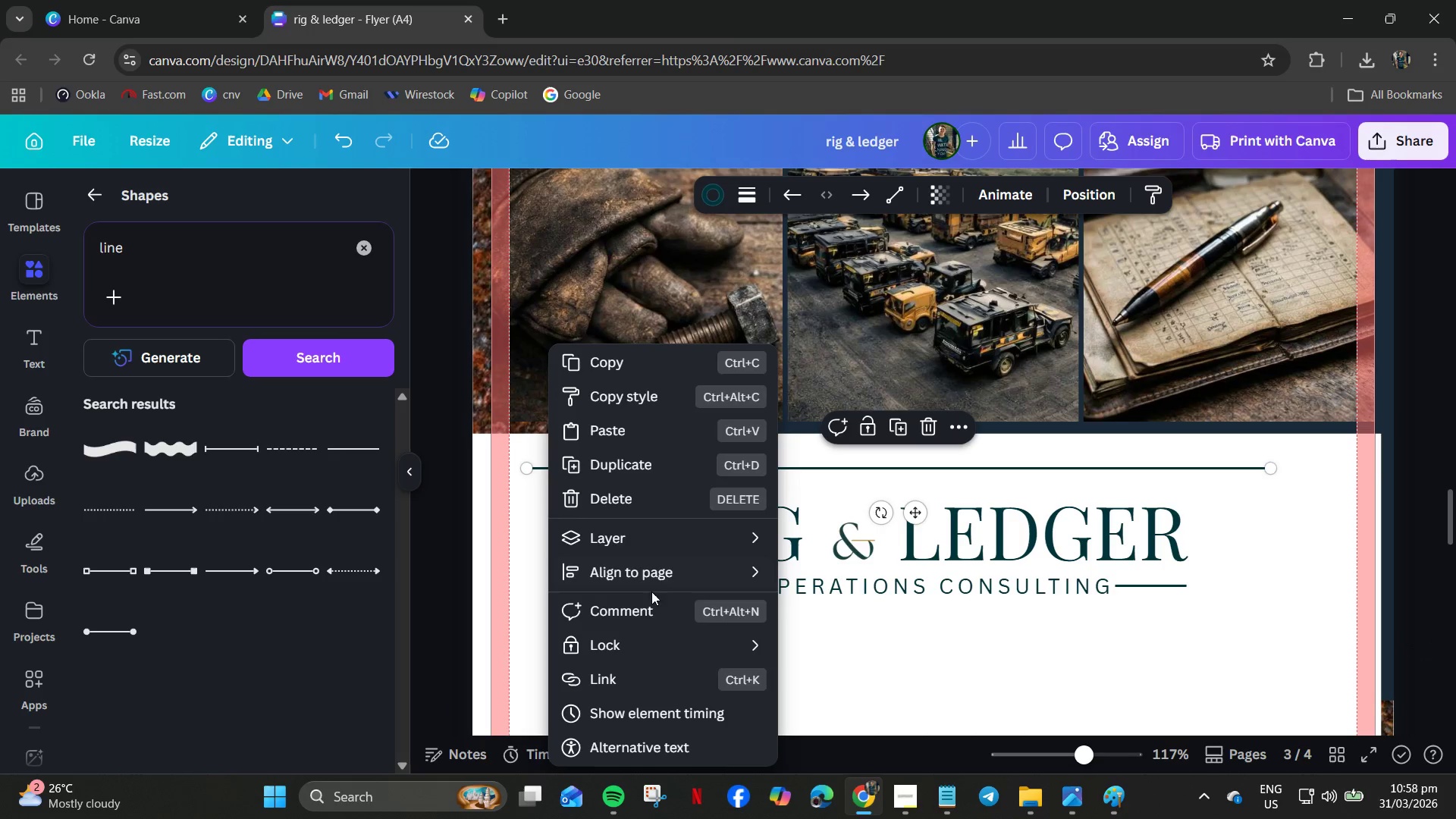 
left_click_drag(start_coordinate=[665, 572], to_coordinate=[670, 573])
 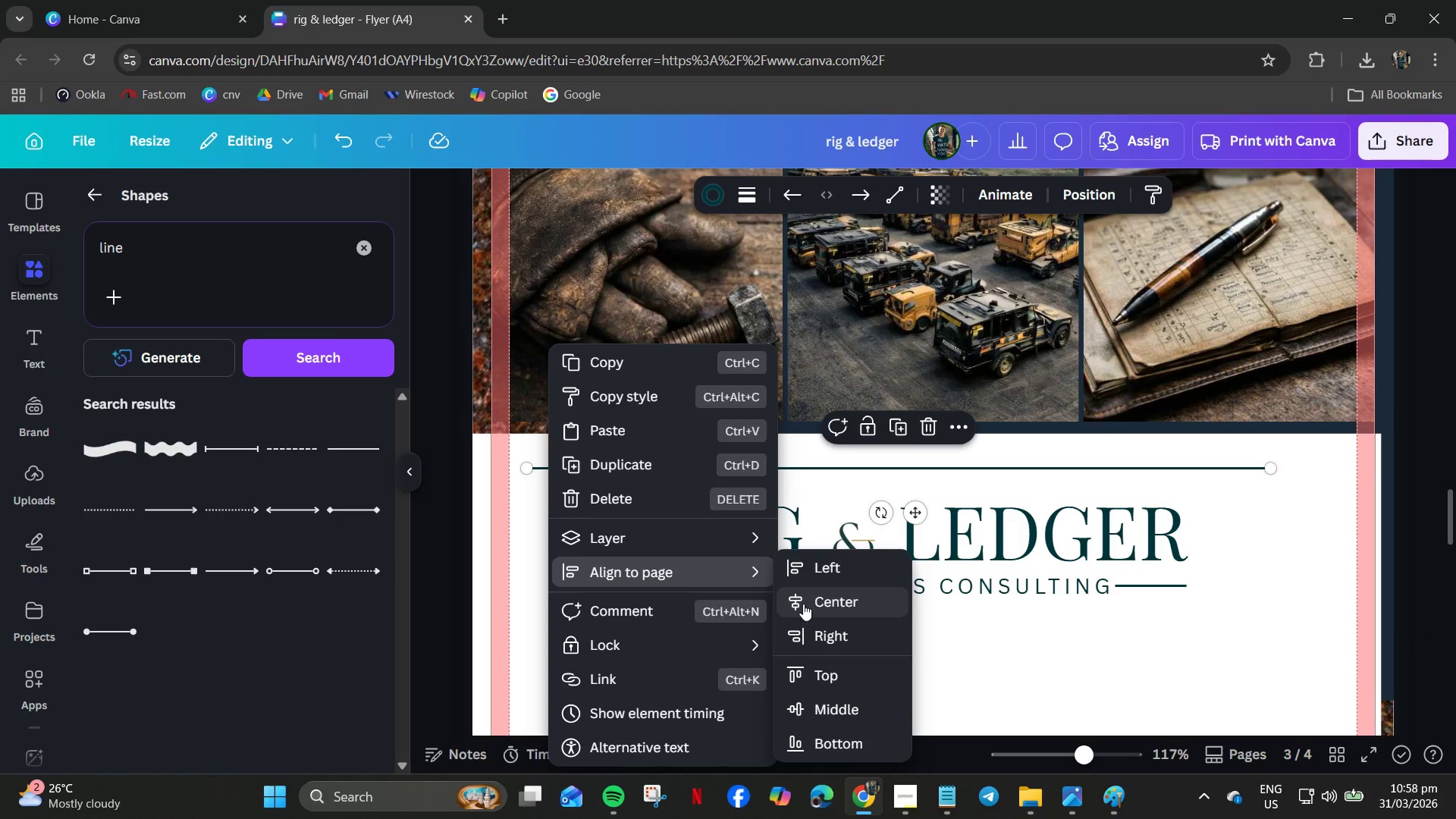 
left_click_drag(start_coordinate=[804, 604], to_coordinate=[811, 601])
 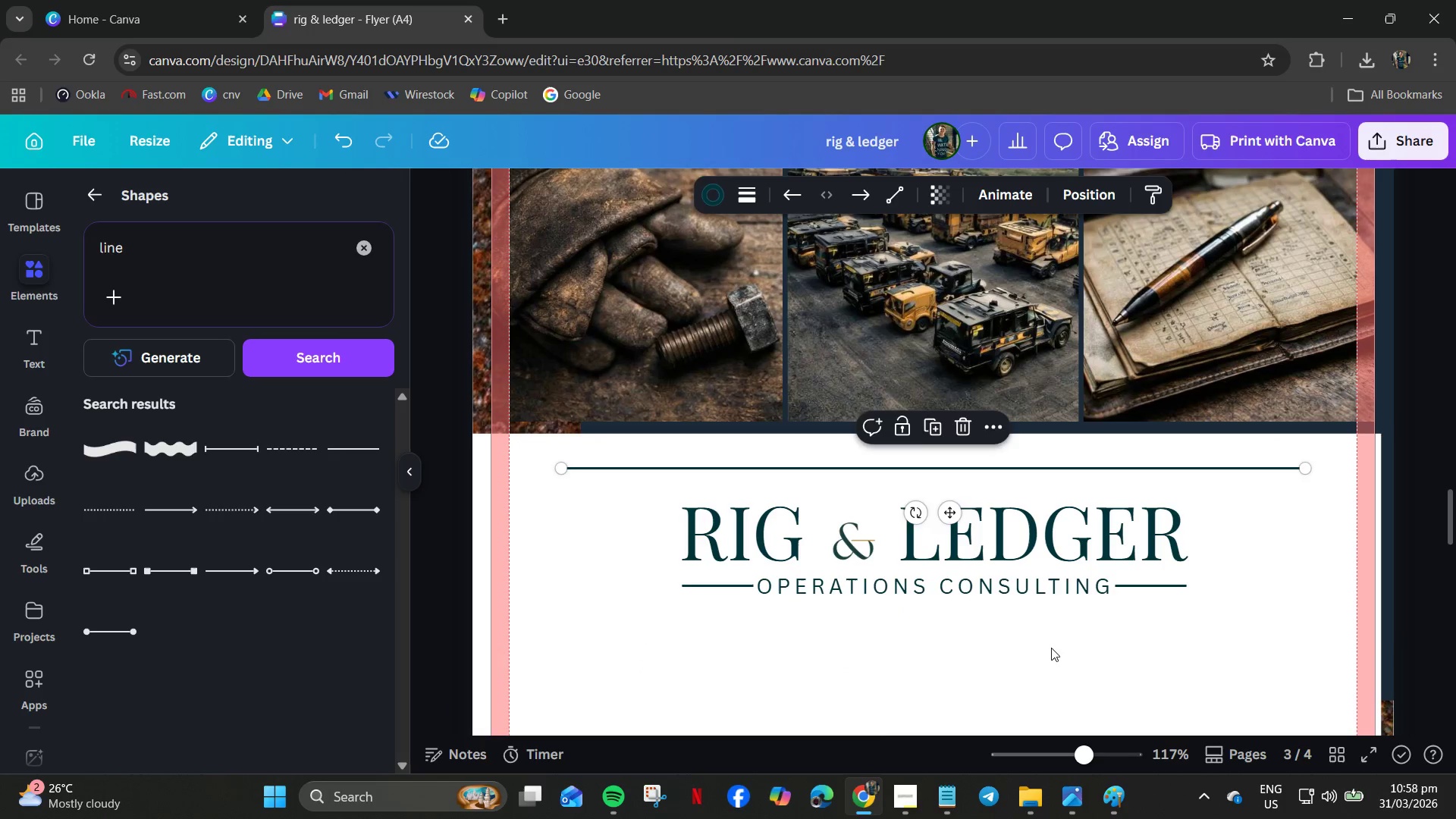 
double_click([1070, 658])
 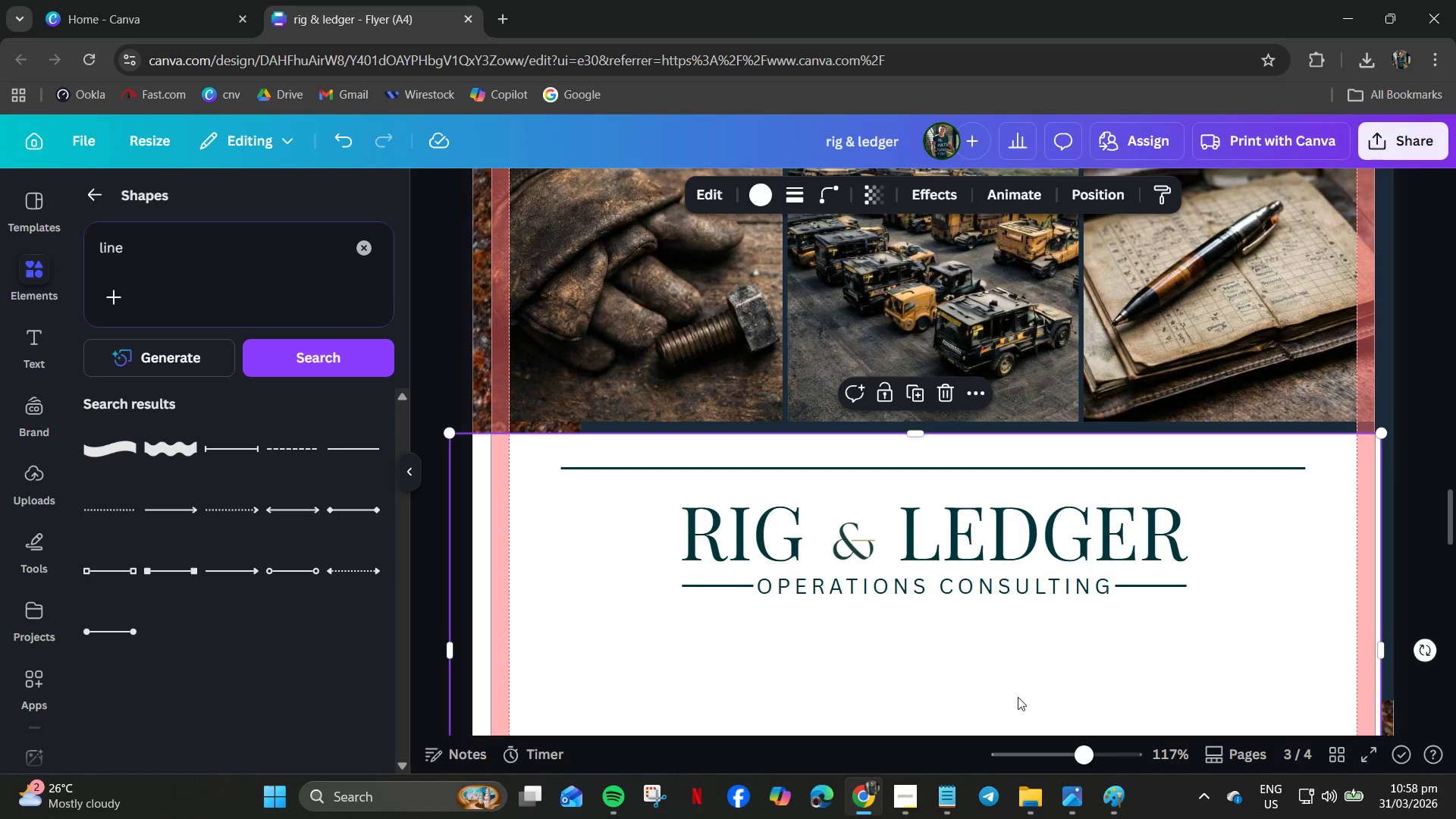 
mouse_move([1181, 774])
 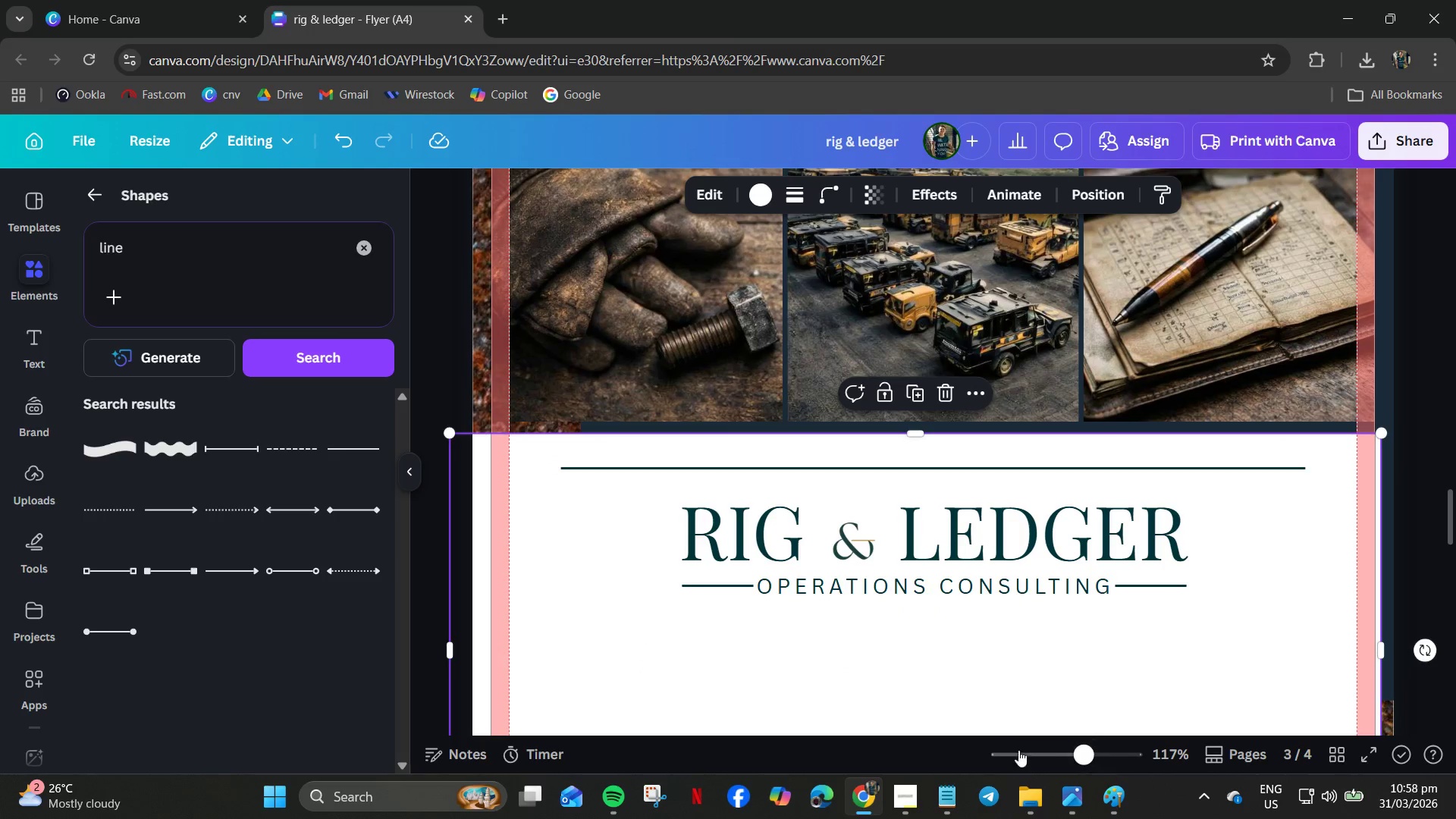 
scroll: coordinate [814, 595], scroll_direction: down, amount: 2.0
 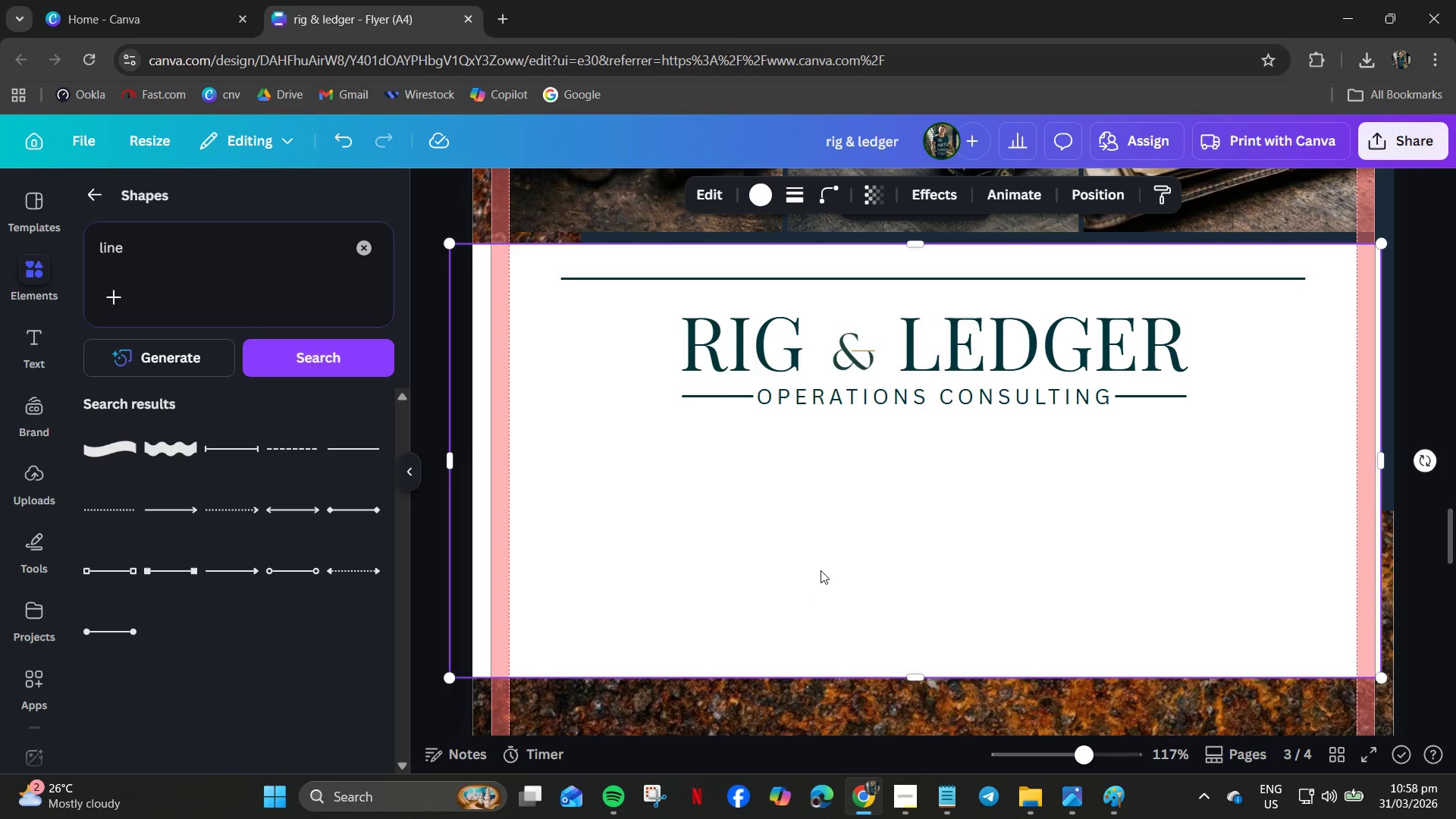 
wait(8.99)
 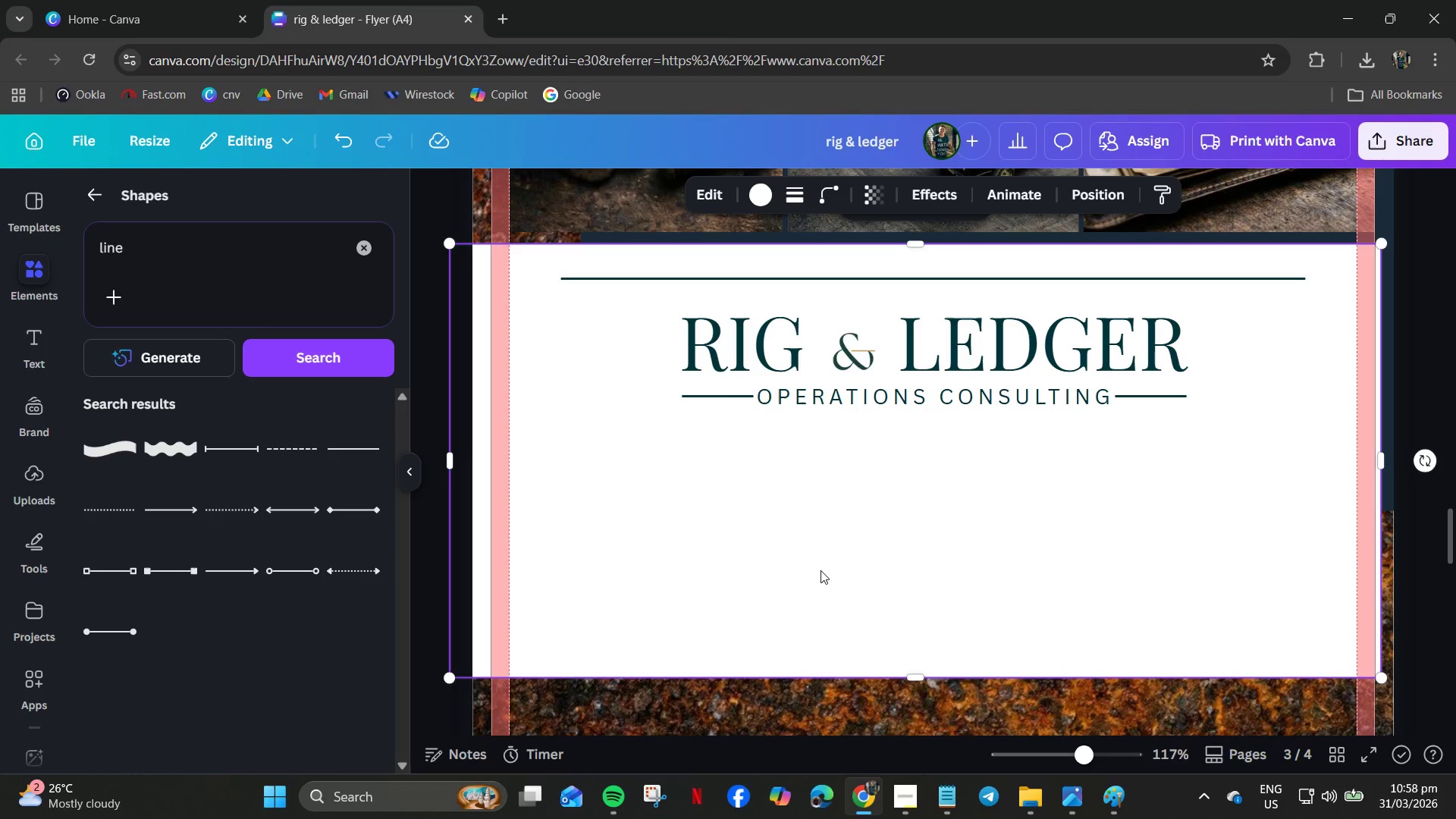 
left_click([37, 334])
 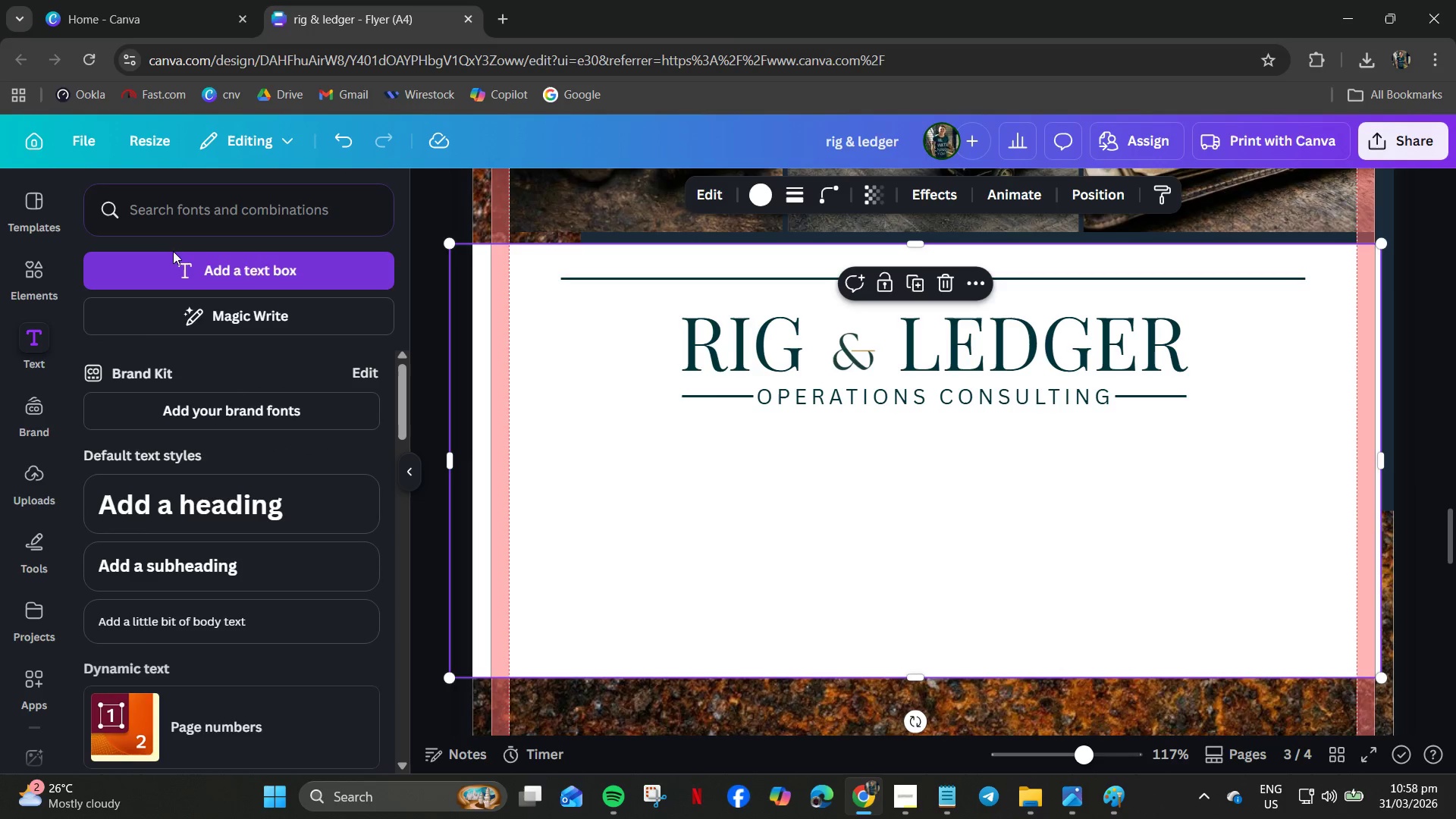 
left_click([167, 212])
 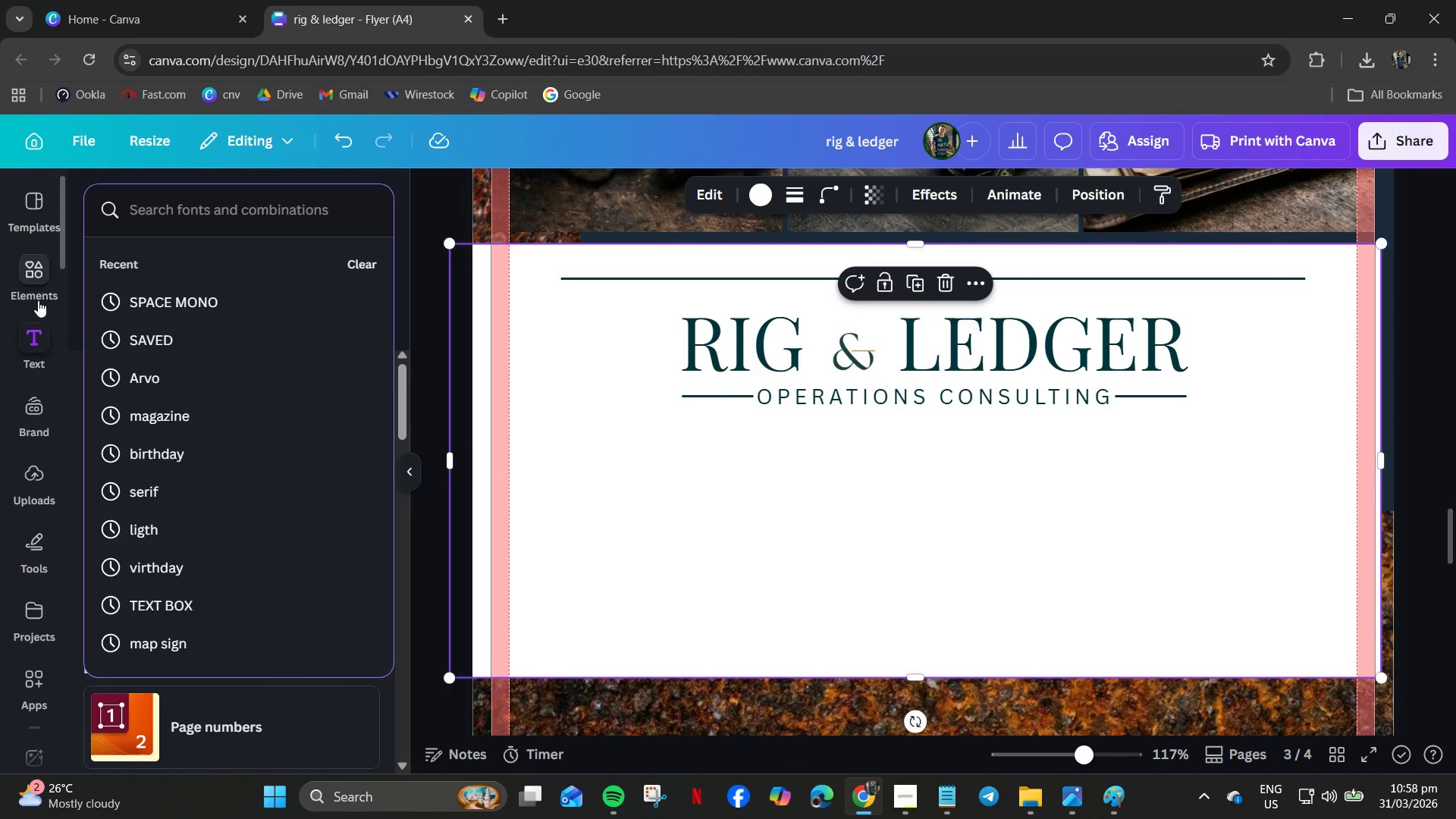 
left_click([36, 277])
 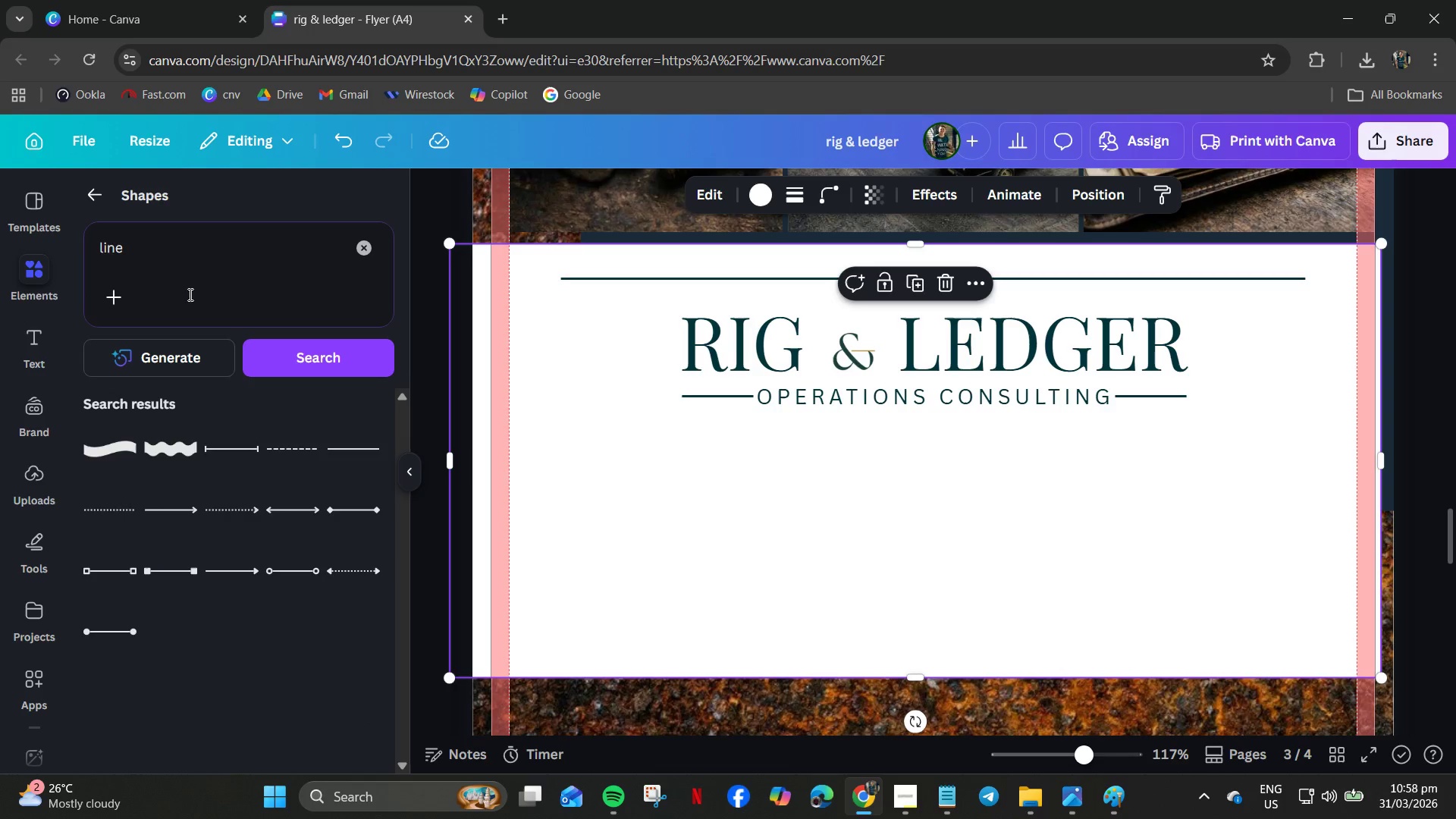 
left_click([178, 258])
 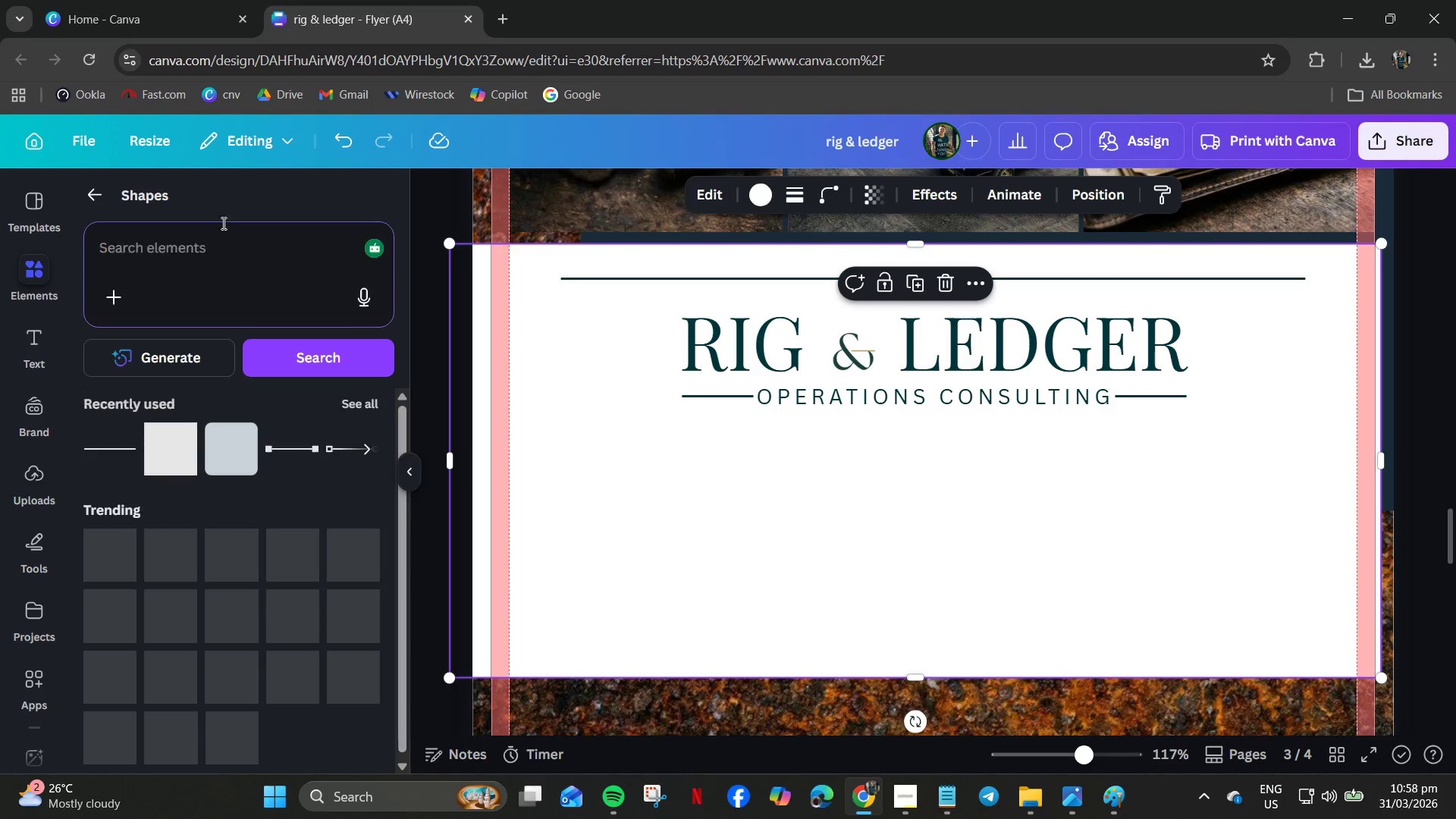 
left_click_drag(start_coordinate=[83, 194], to_coordinate=[86, 194])
 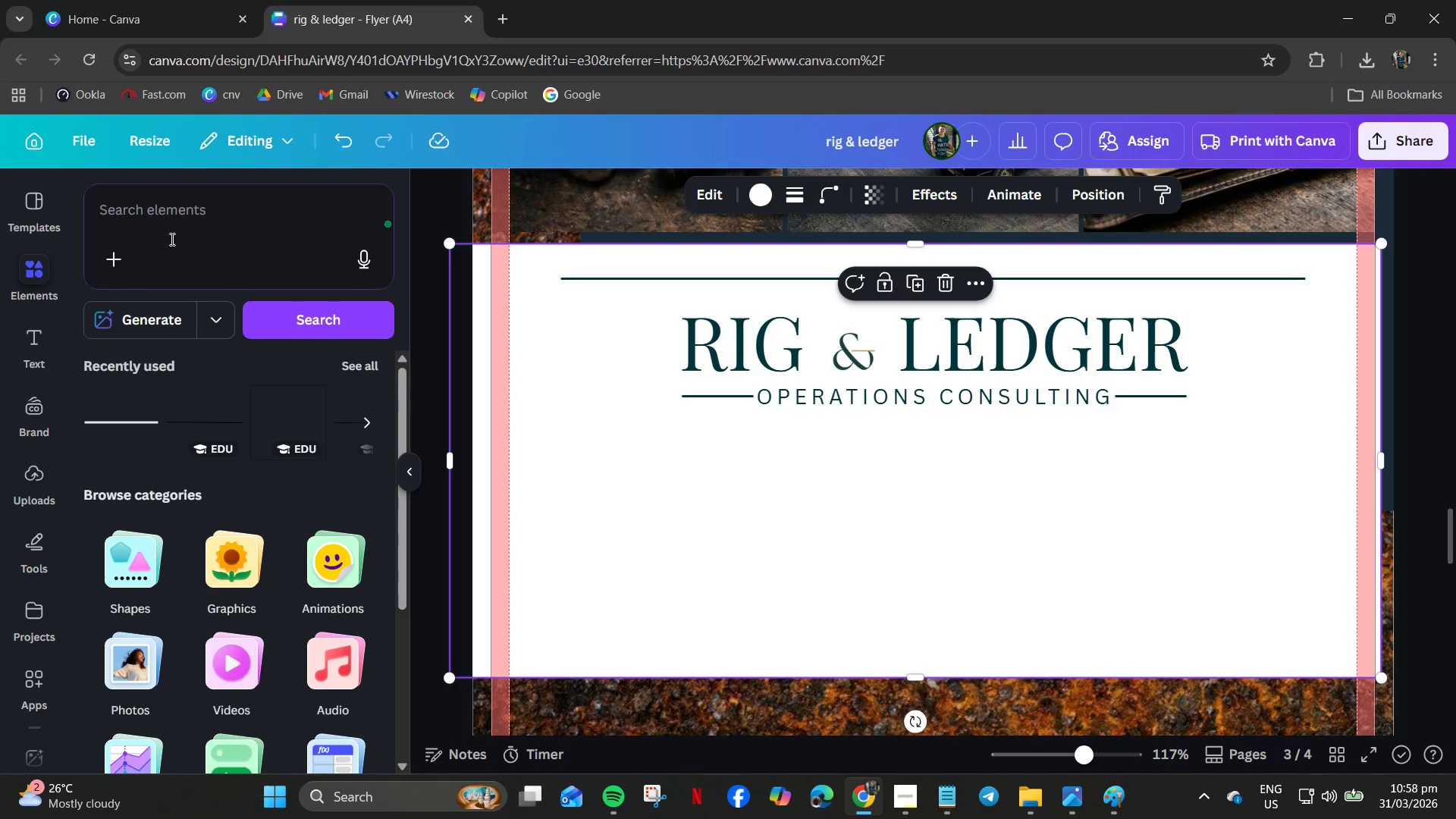 
left_click([167, 217])
 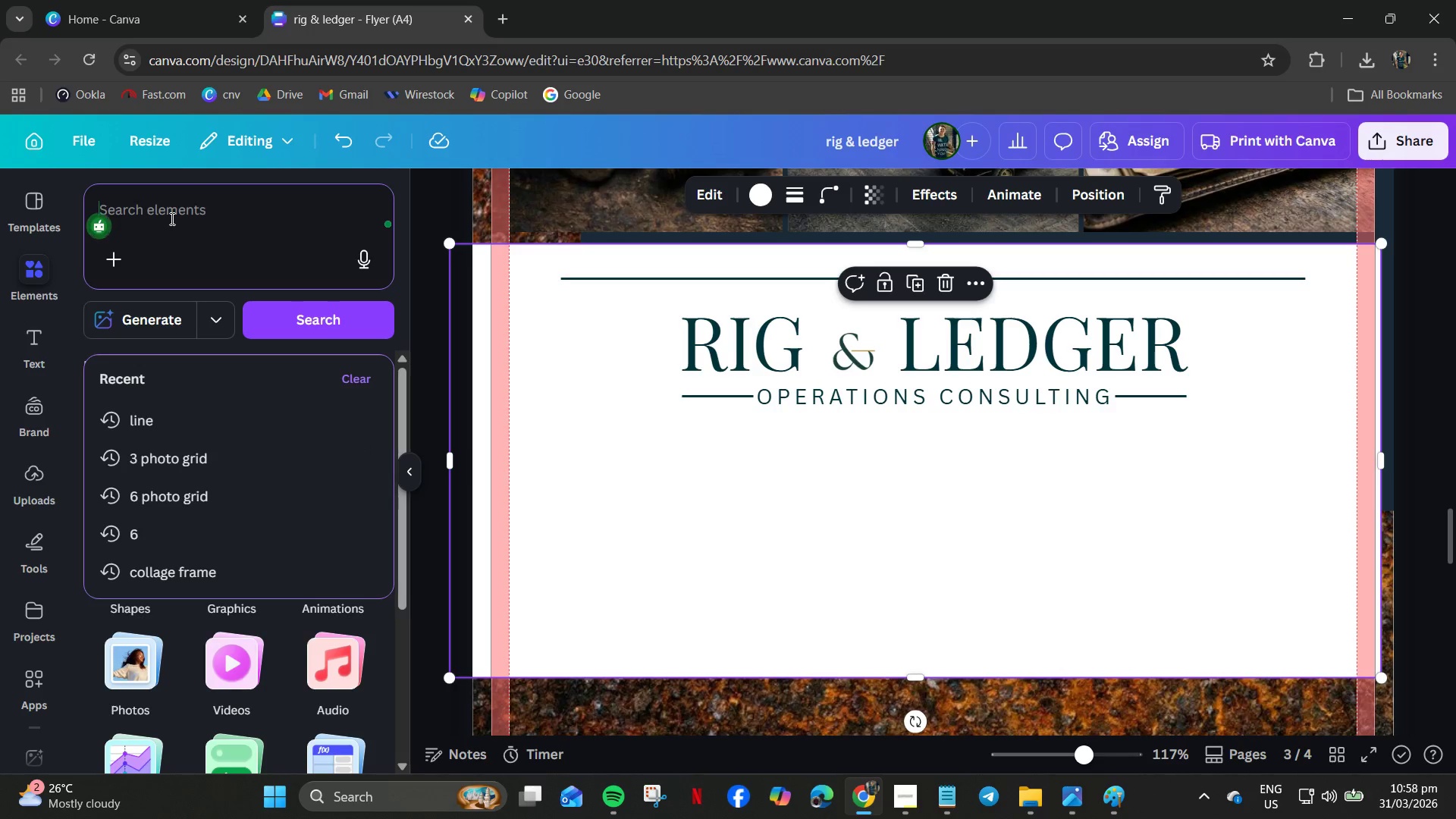 
key(CapsLock)
 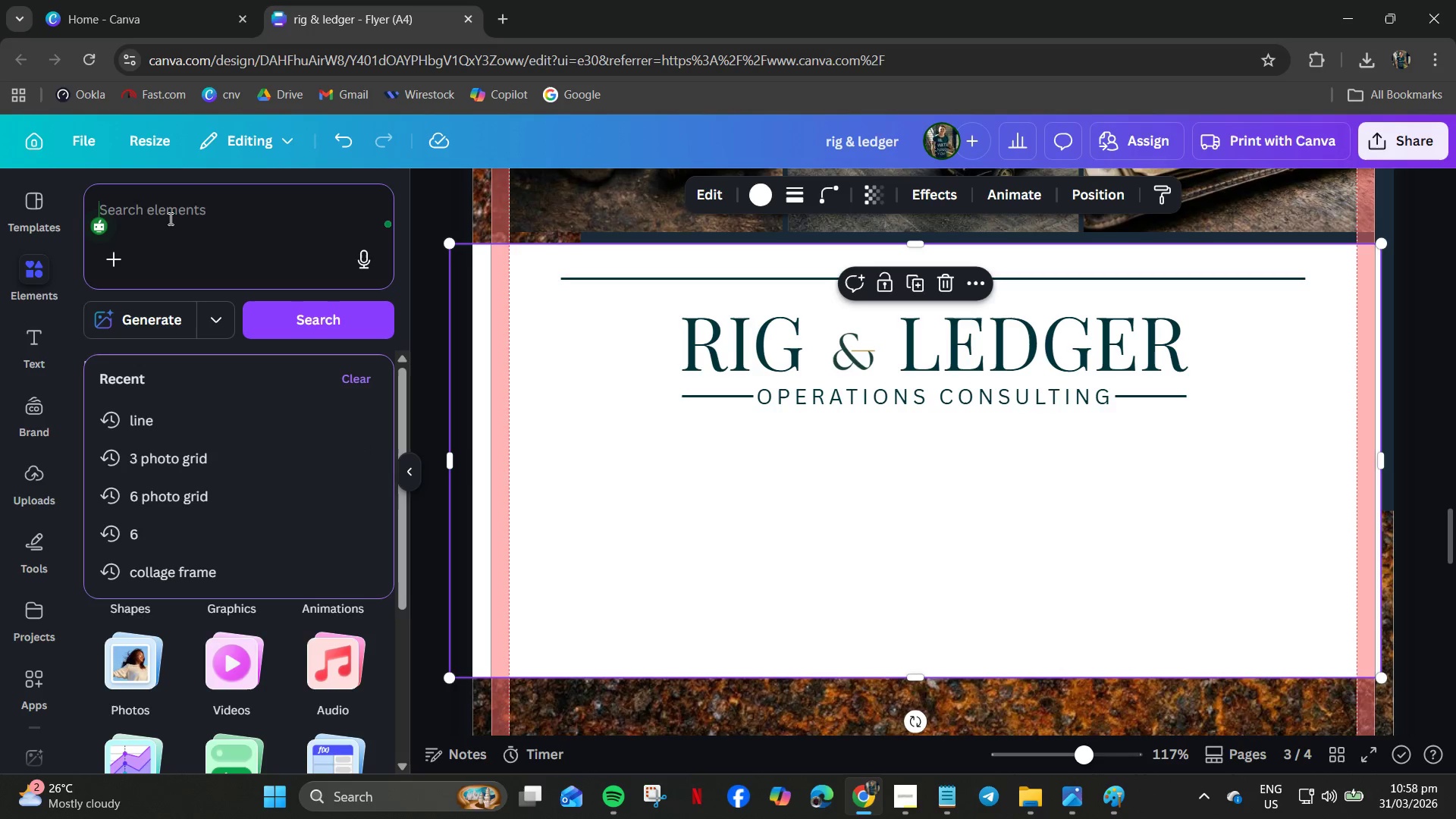 
key(P)
 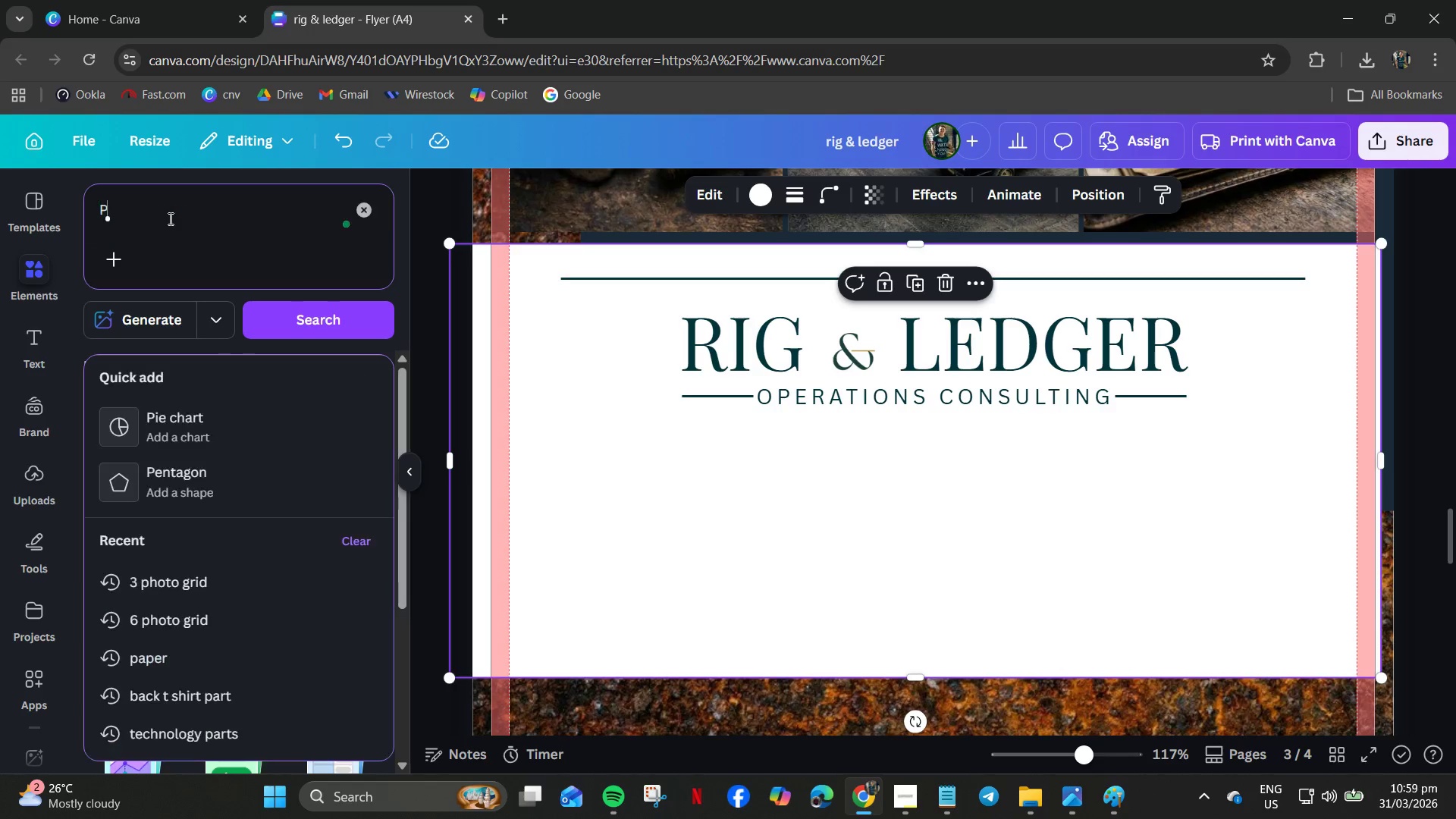 
key(Enter)
 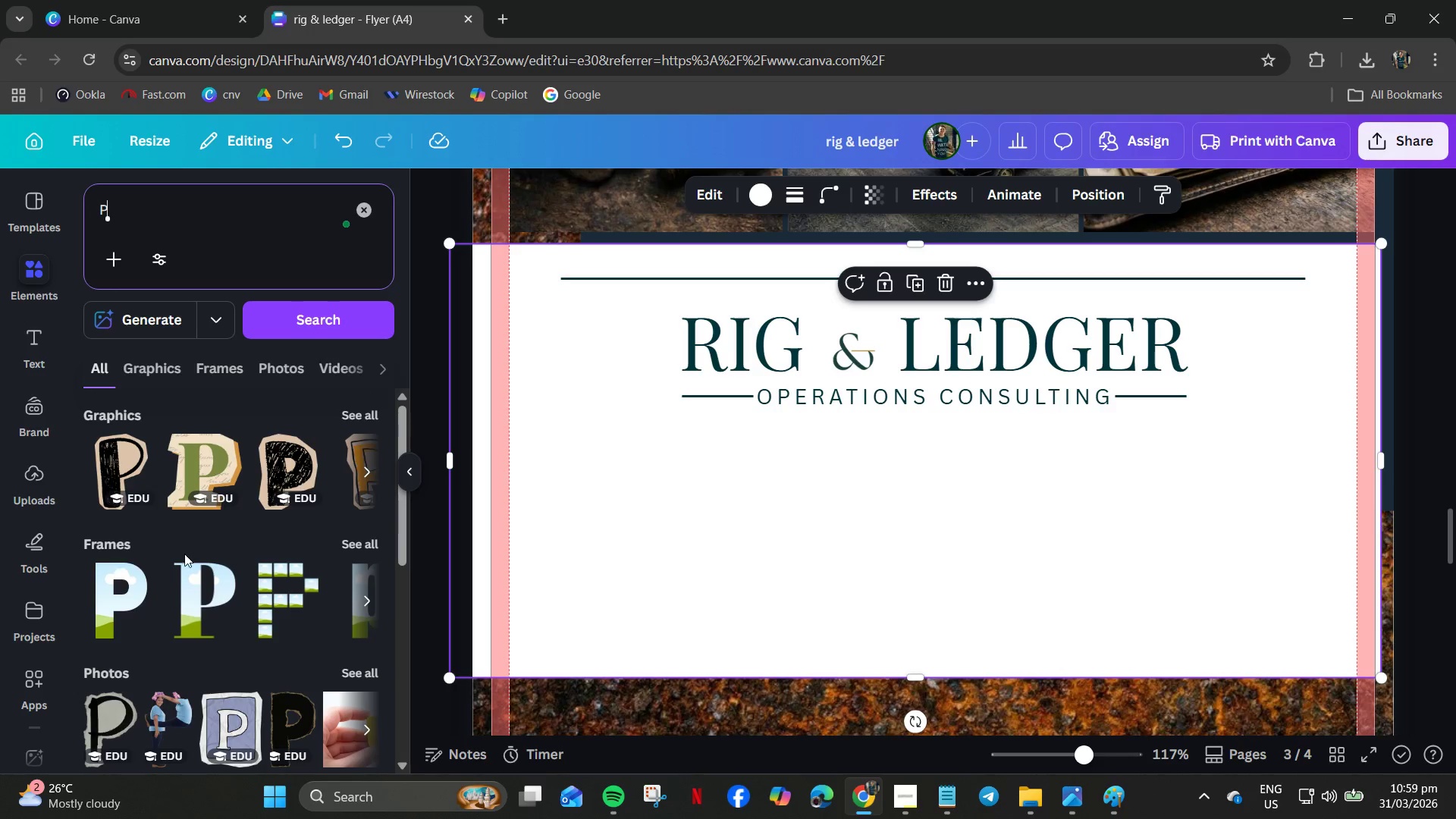 
left_click([346, 547])
 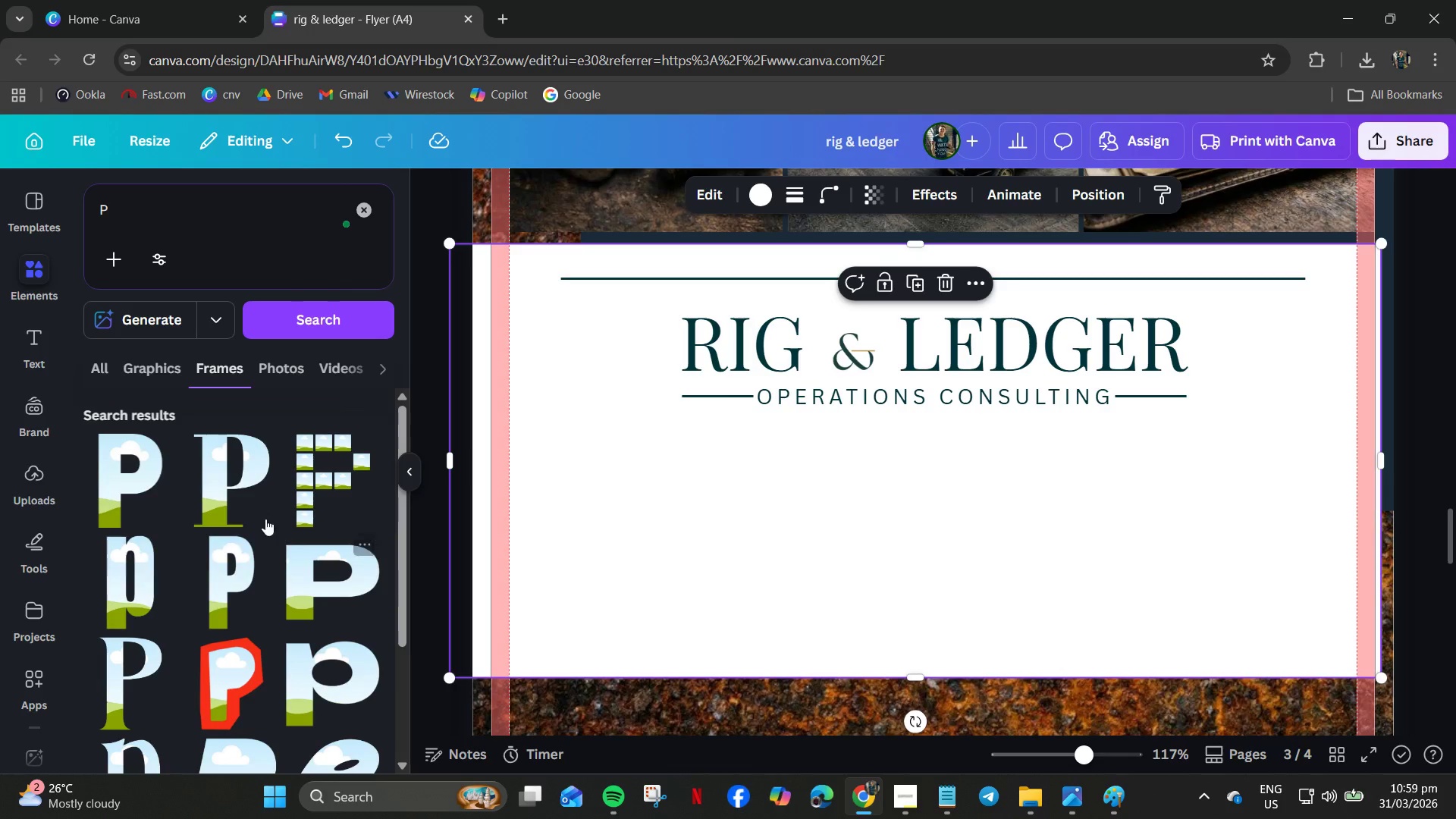 
scroll: coordinate [246, 511], scroll_direction: down, amount: 4.0
 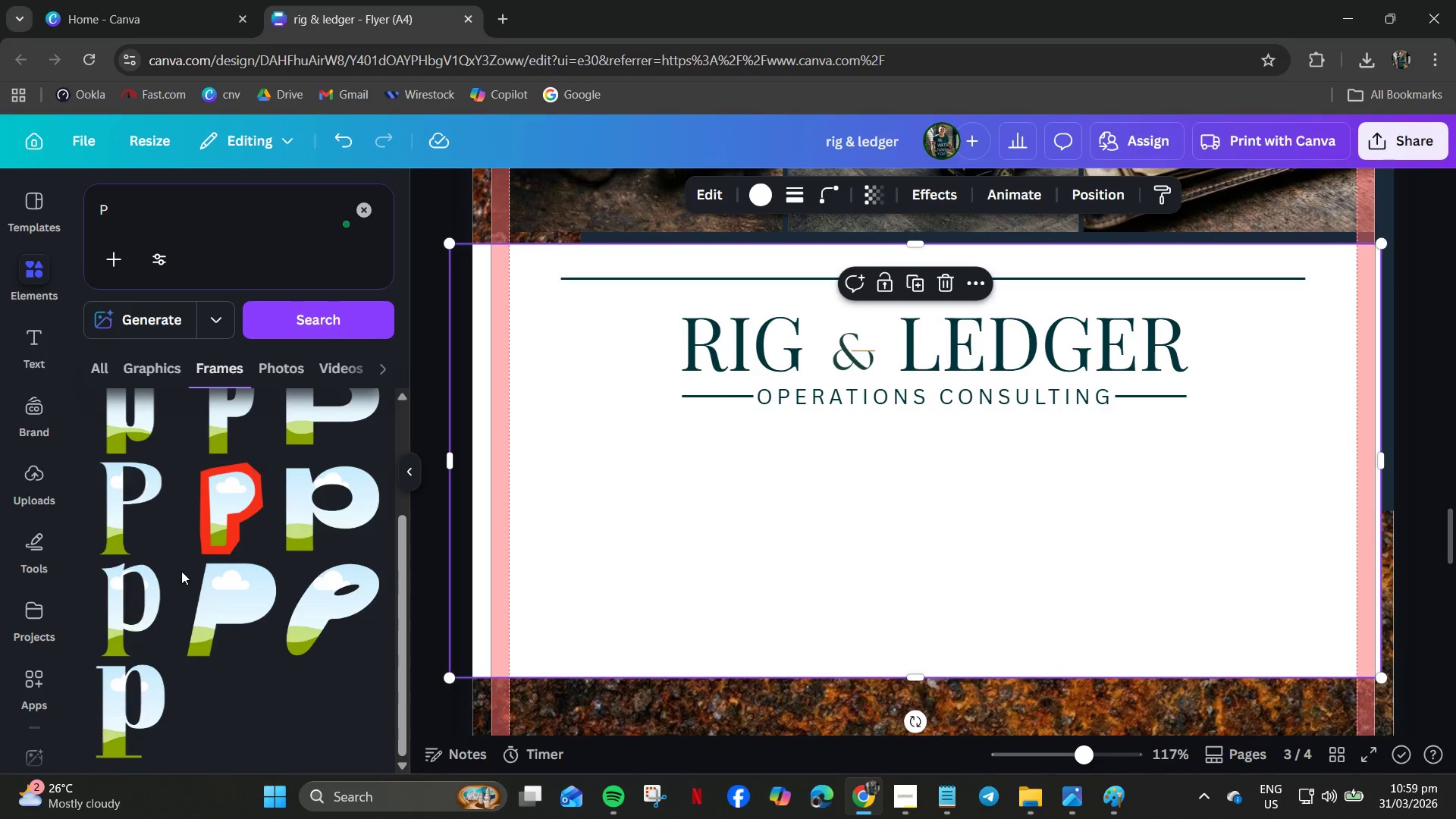 
scroll: coordinate [181, 571], scroll_direction: up, amount: 4.0
 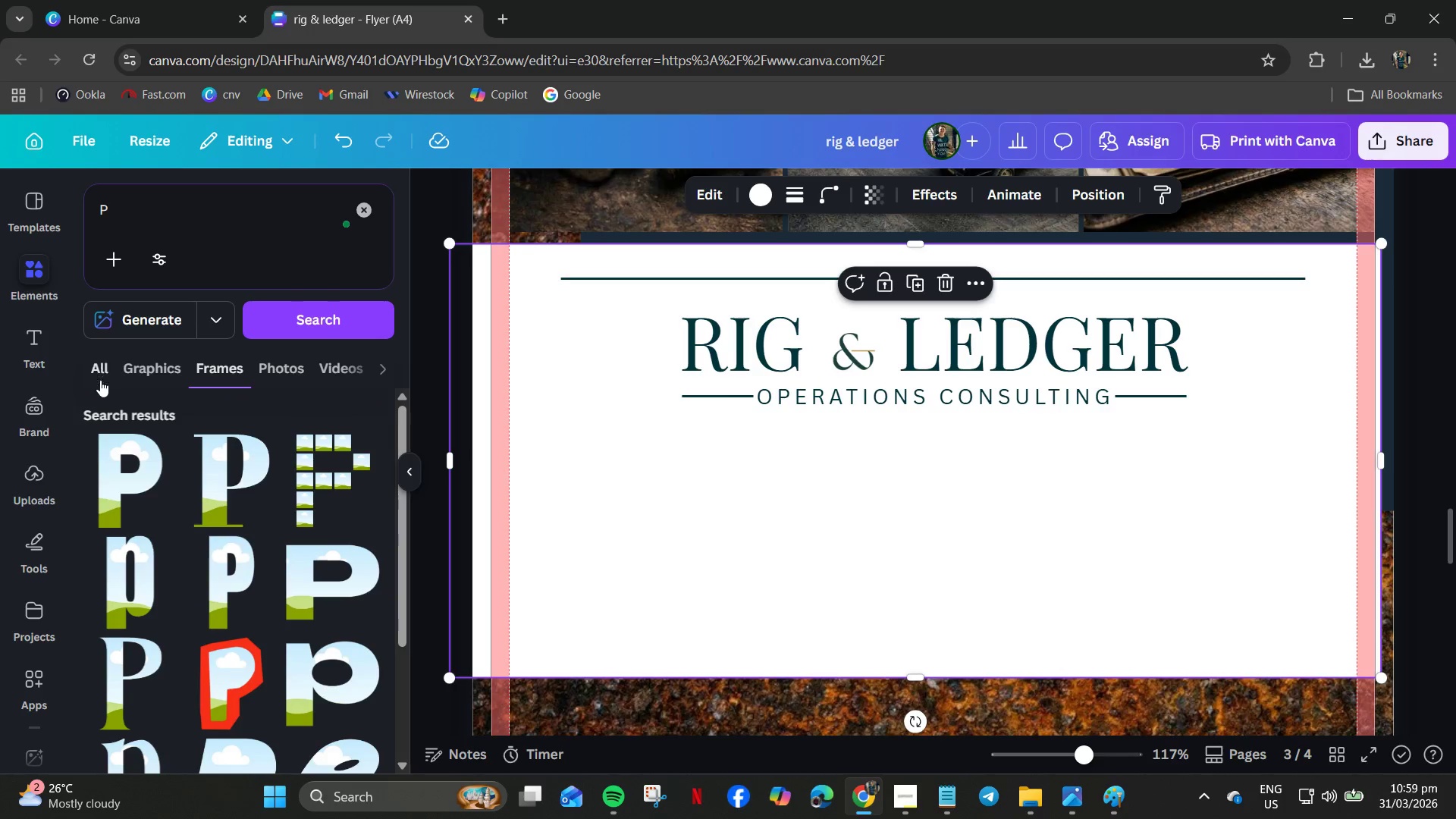 
left_click([181, 367])
 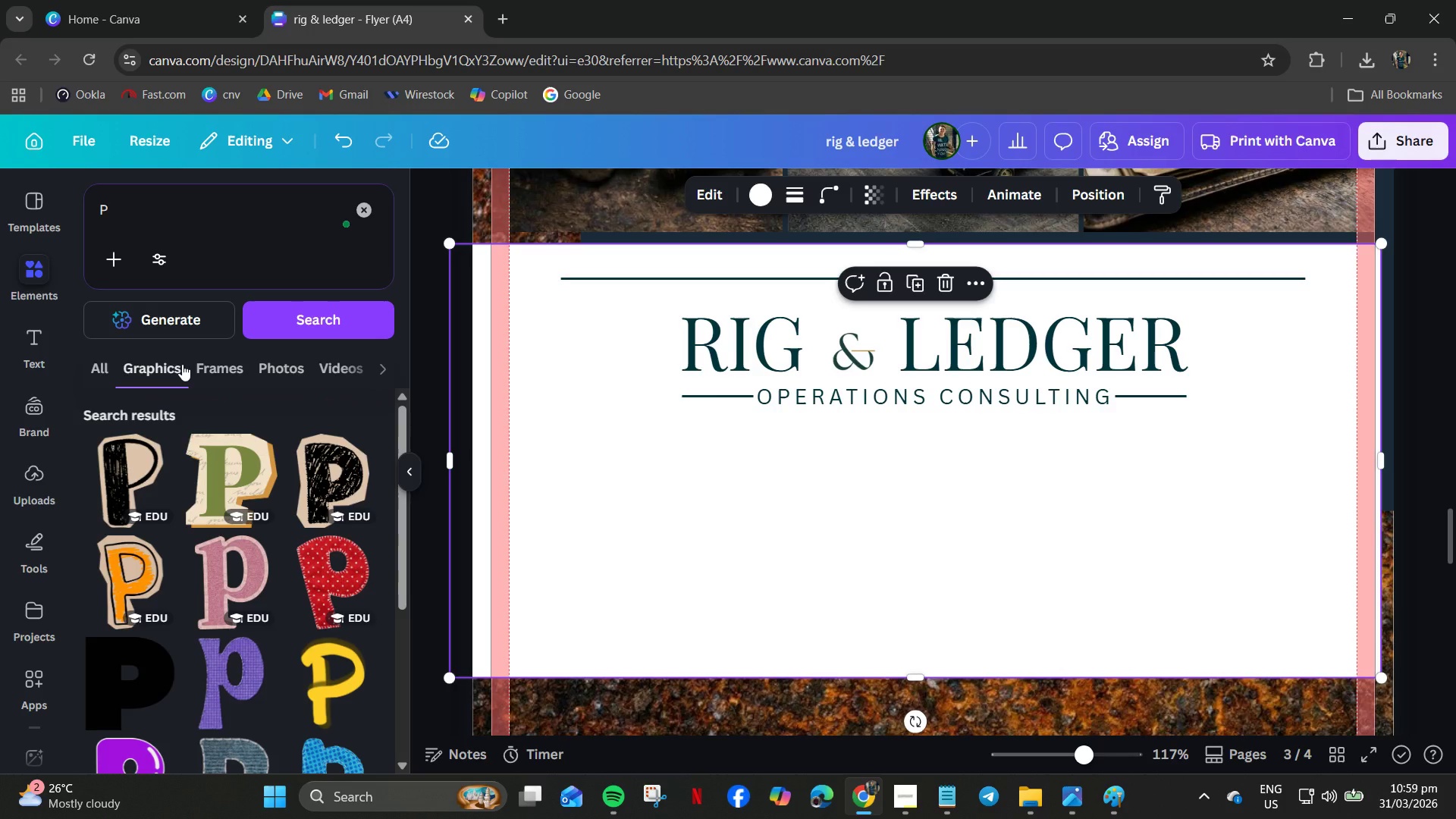 
wait(7.89)
 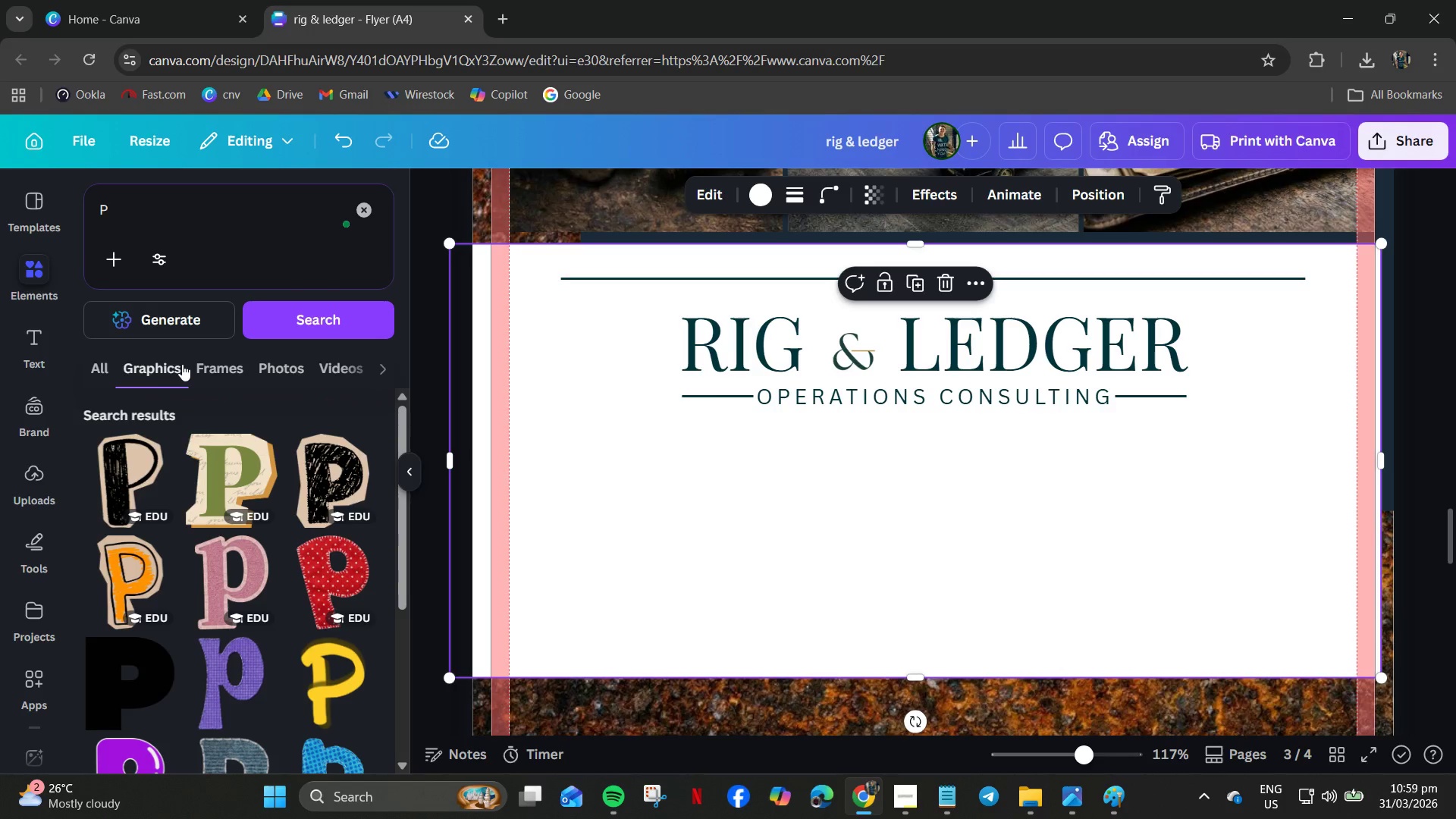 
scroll: coordinate [281, 526], scroll_direction: down, amount: 17.0
 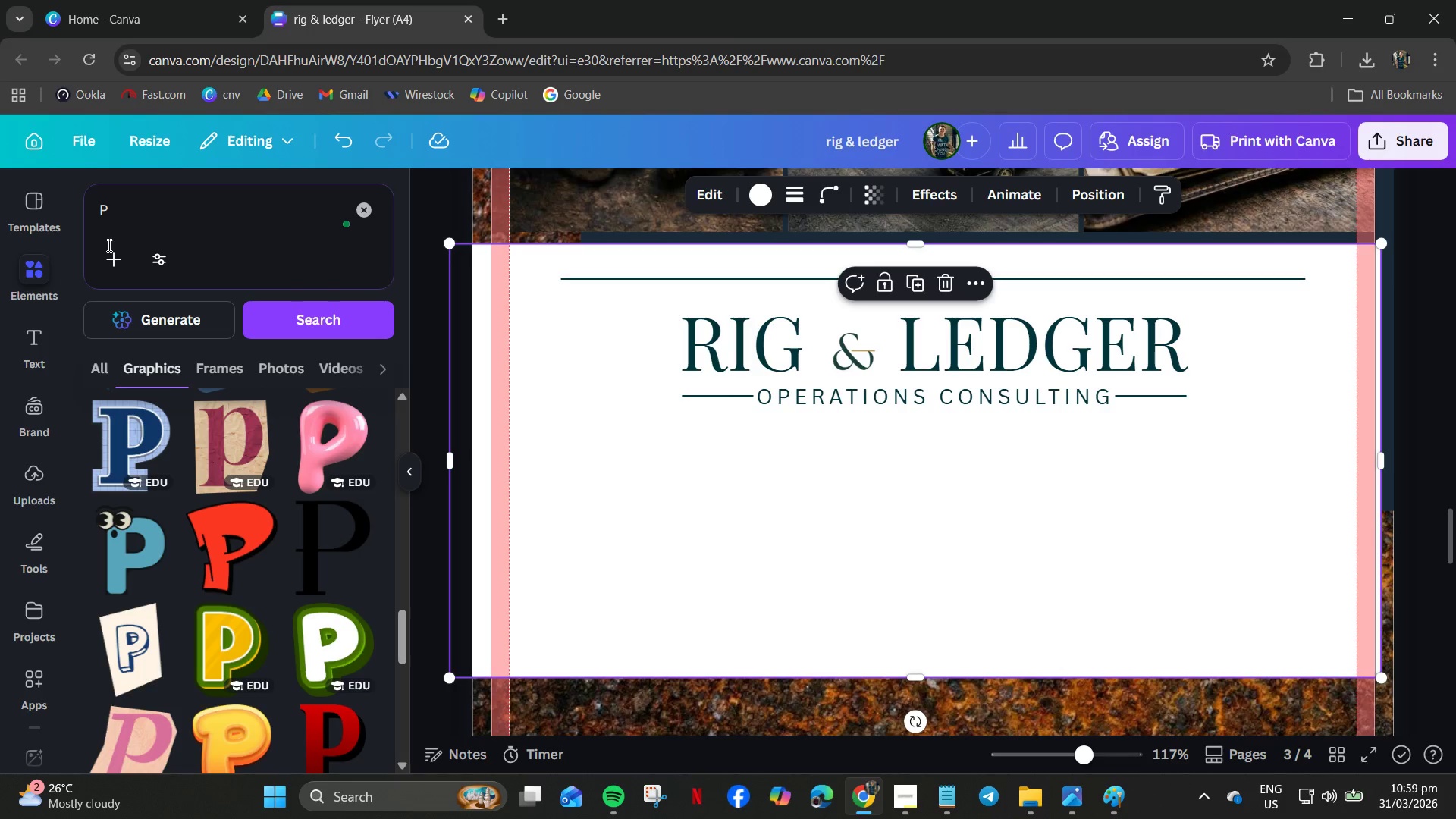 
left_click([38, 348])
 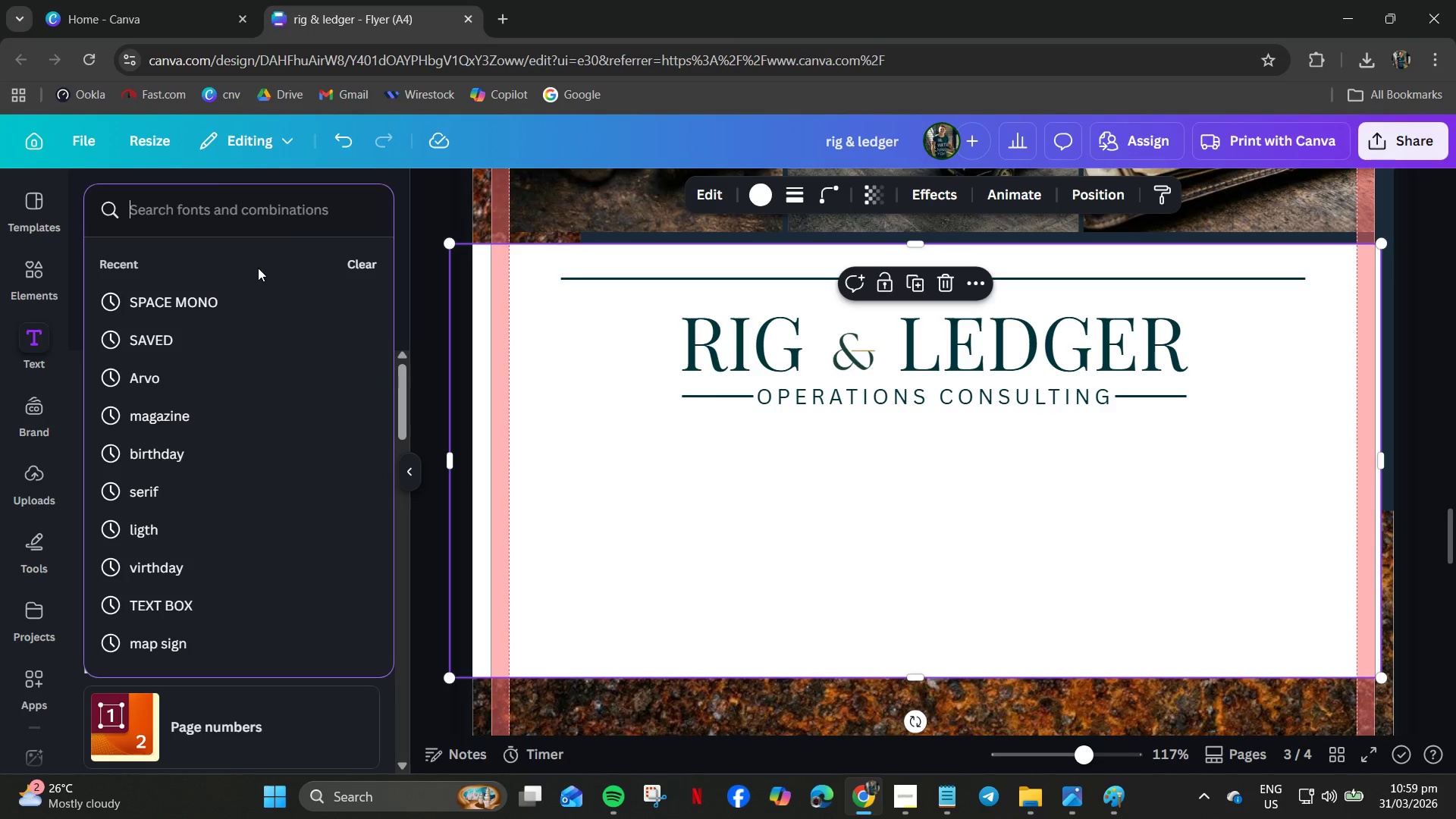 
left_click([125, 202])
 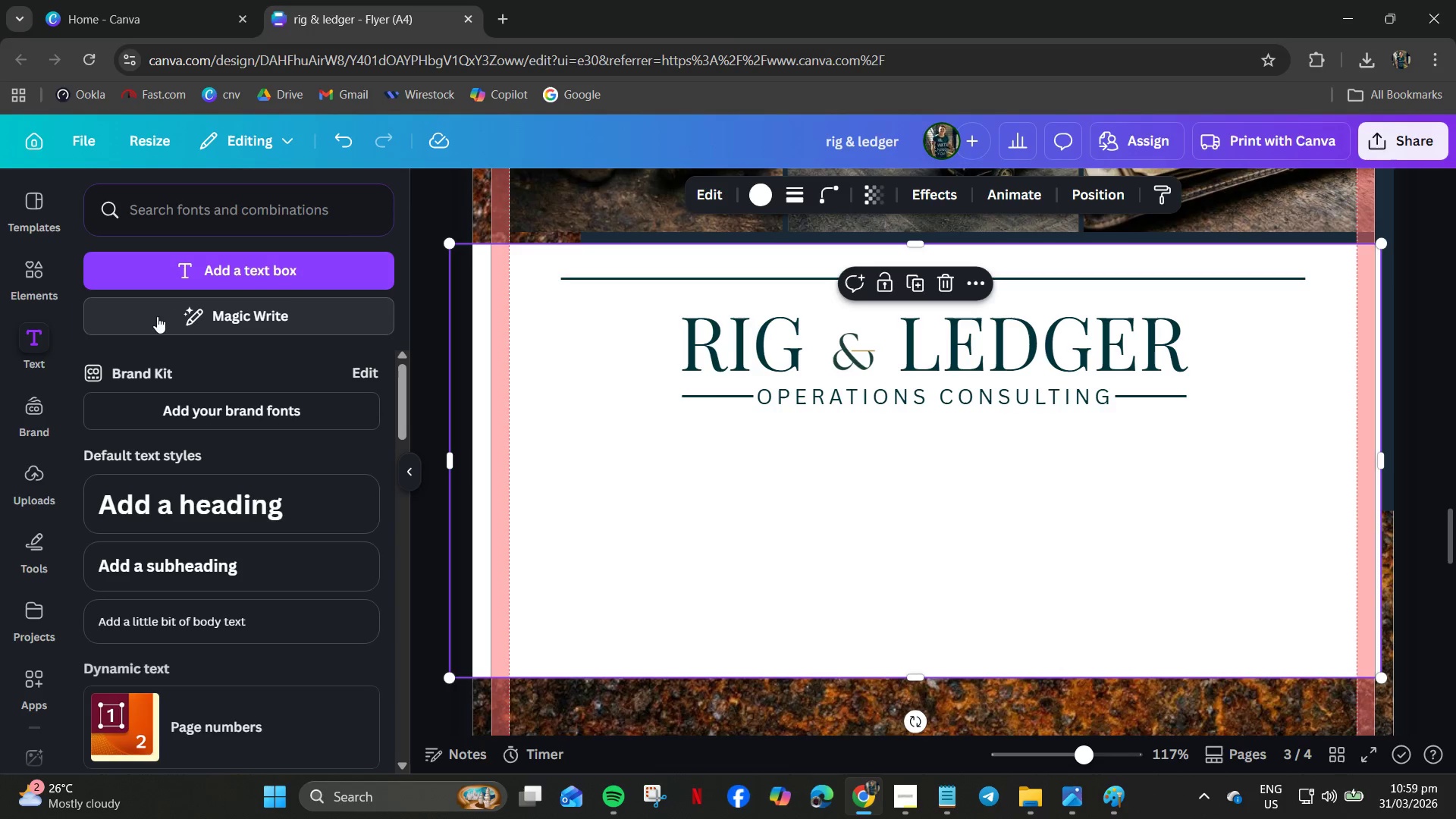 
left_click([261, 258])
 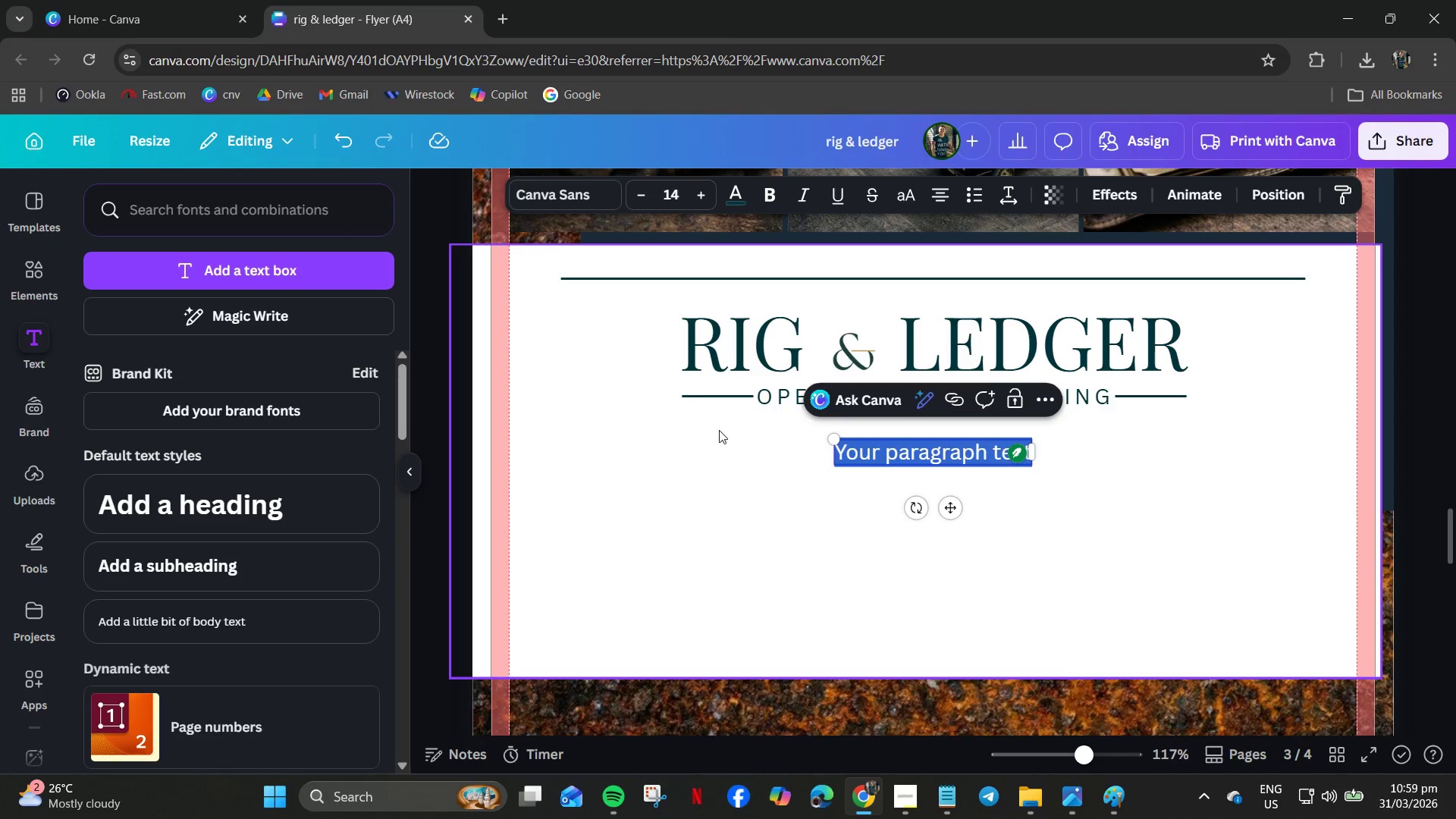 
key(CapsLock)
 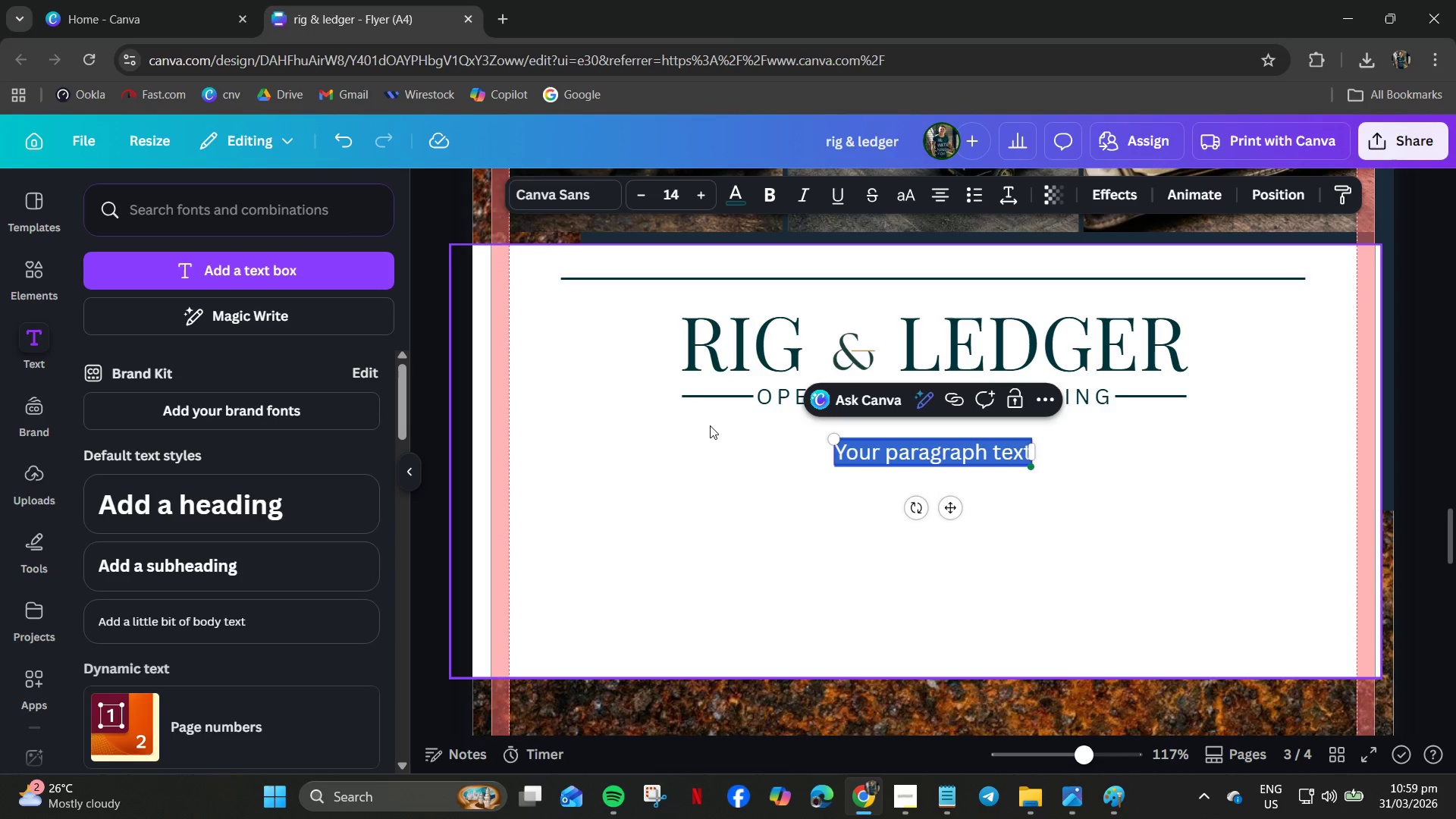 
key(CapsLock)
 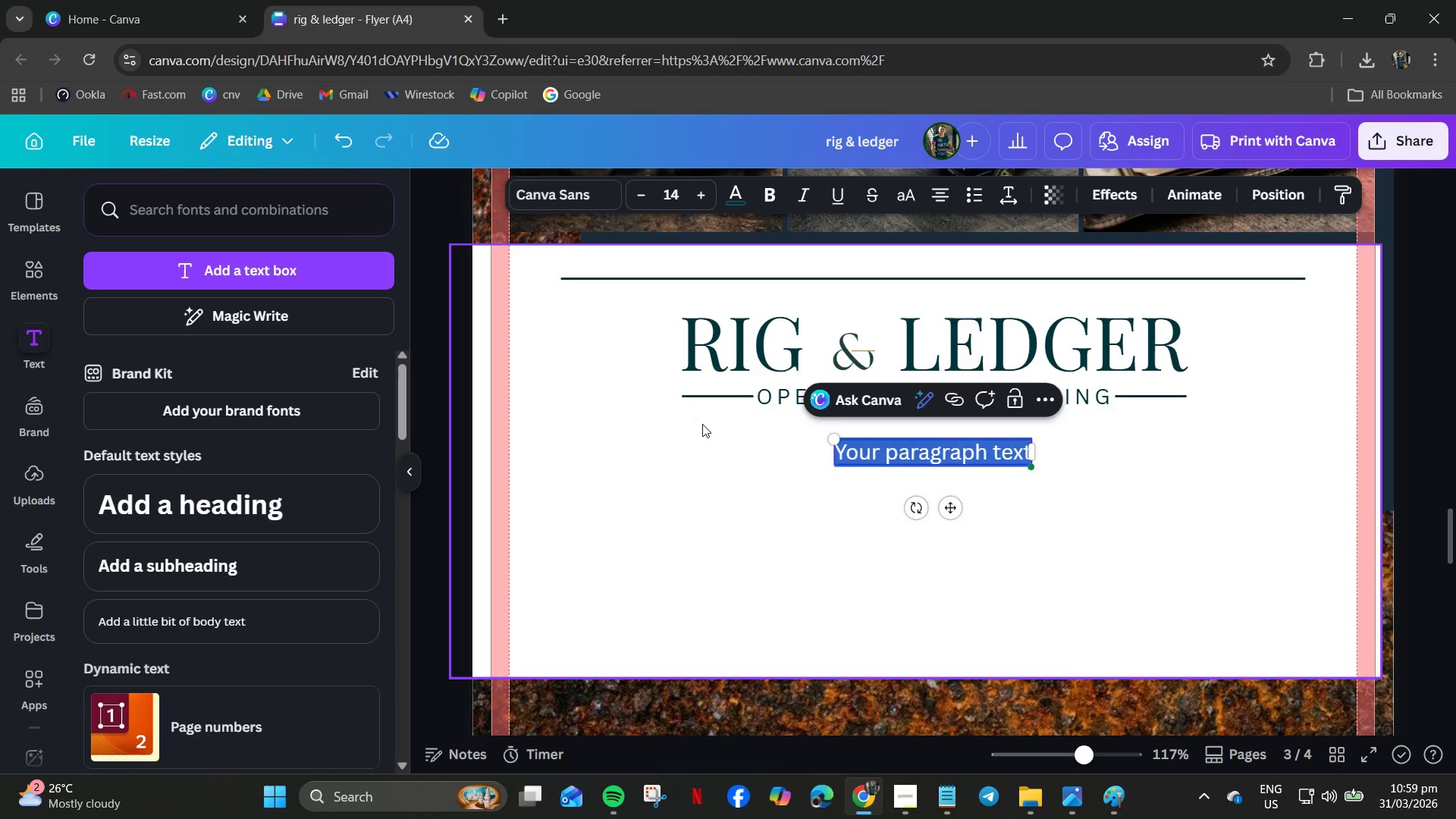 
key(P)
 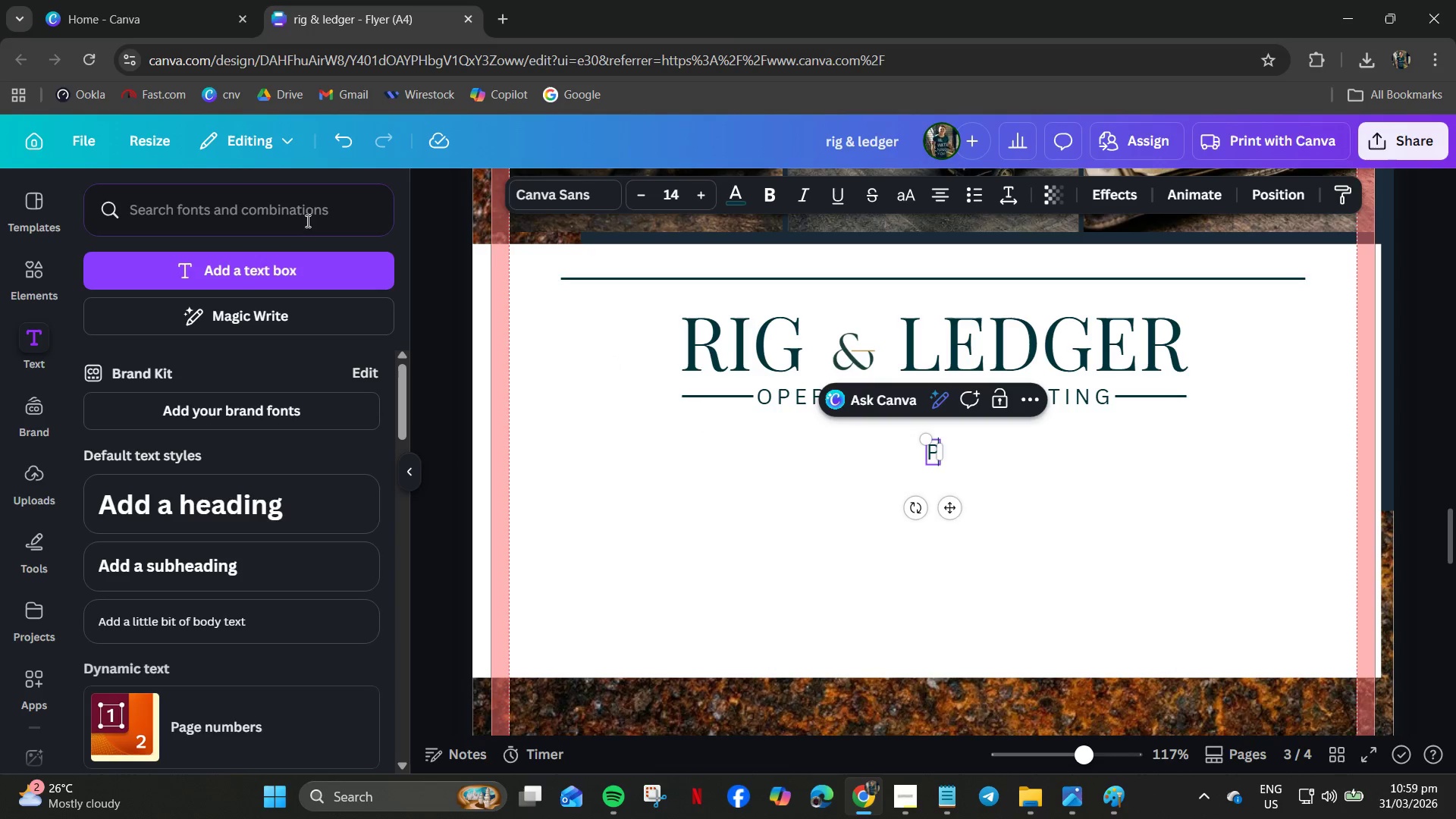 
left_click([534, 199])
 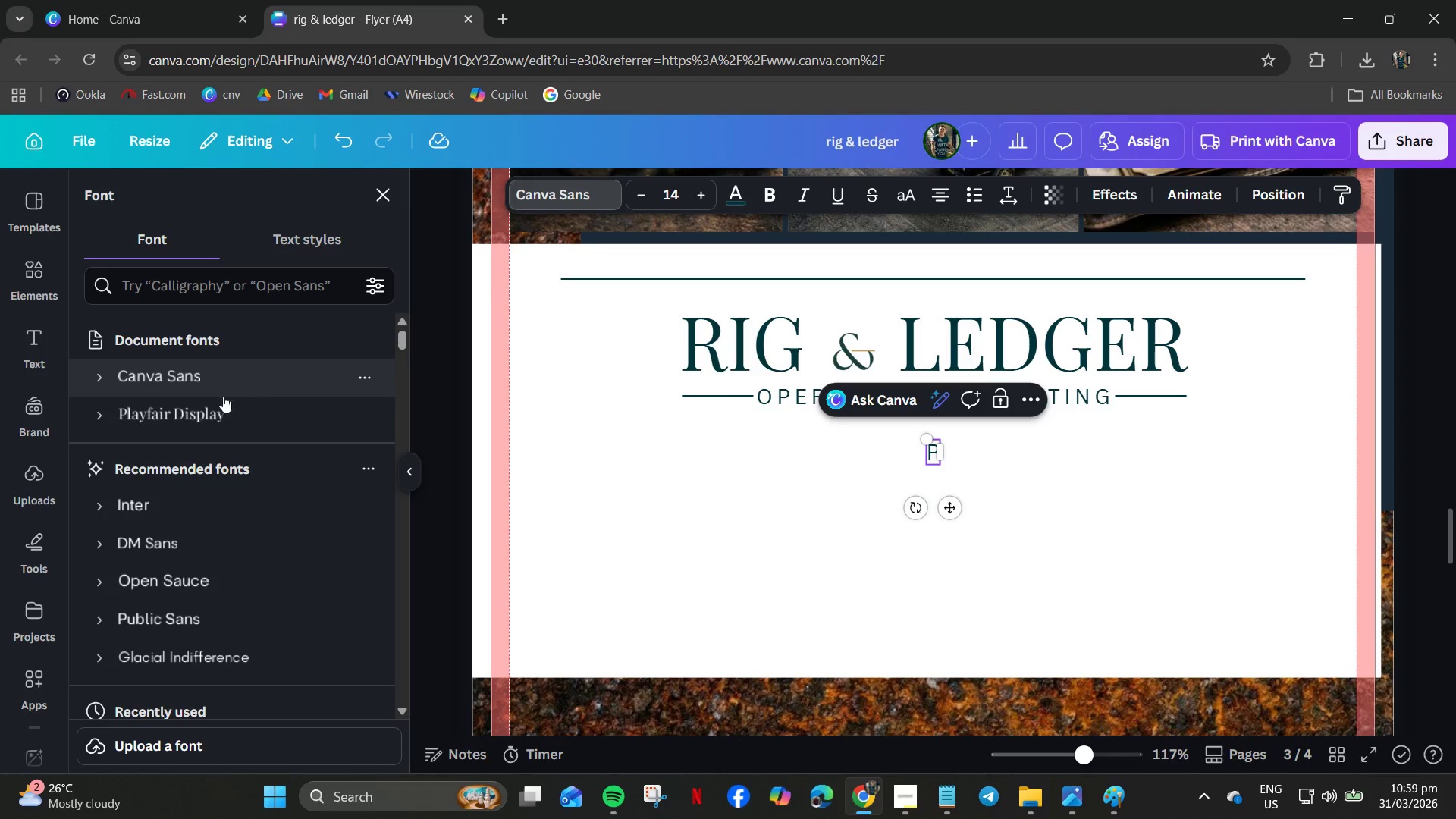 
left_click([211, 405])
 